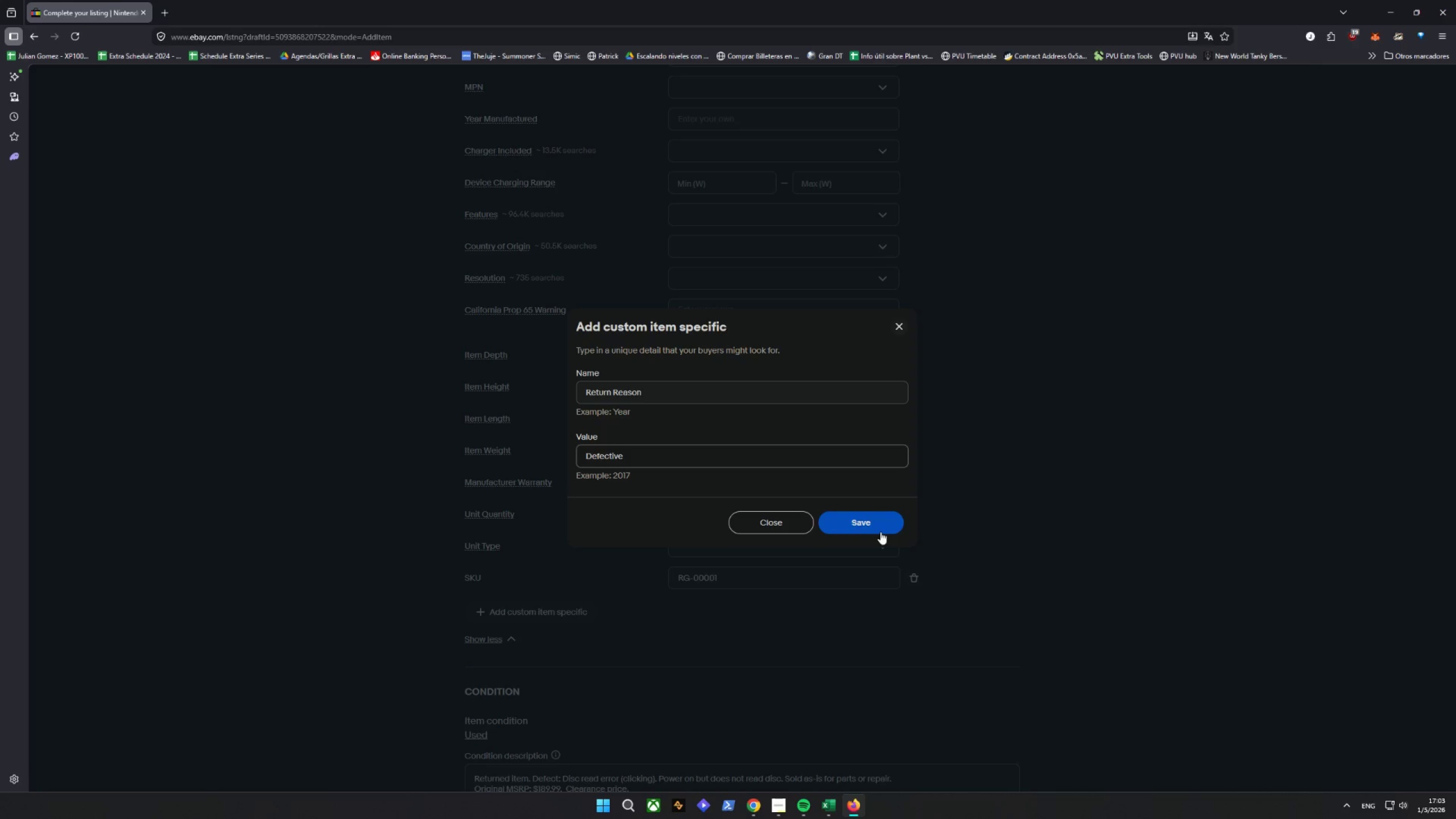 
left_click([876, 523])
 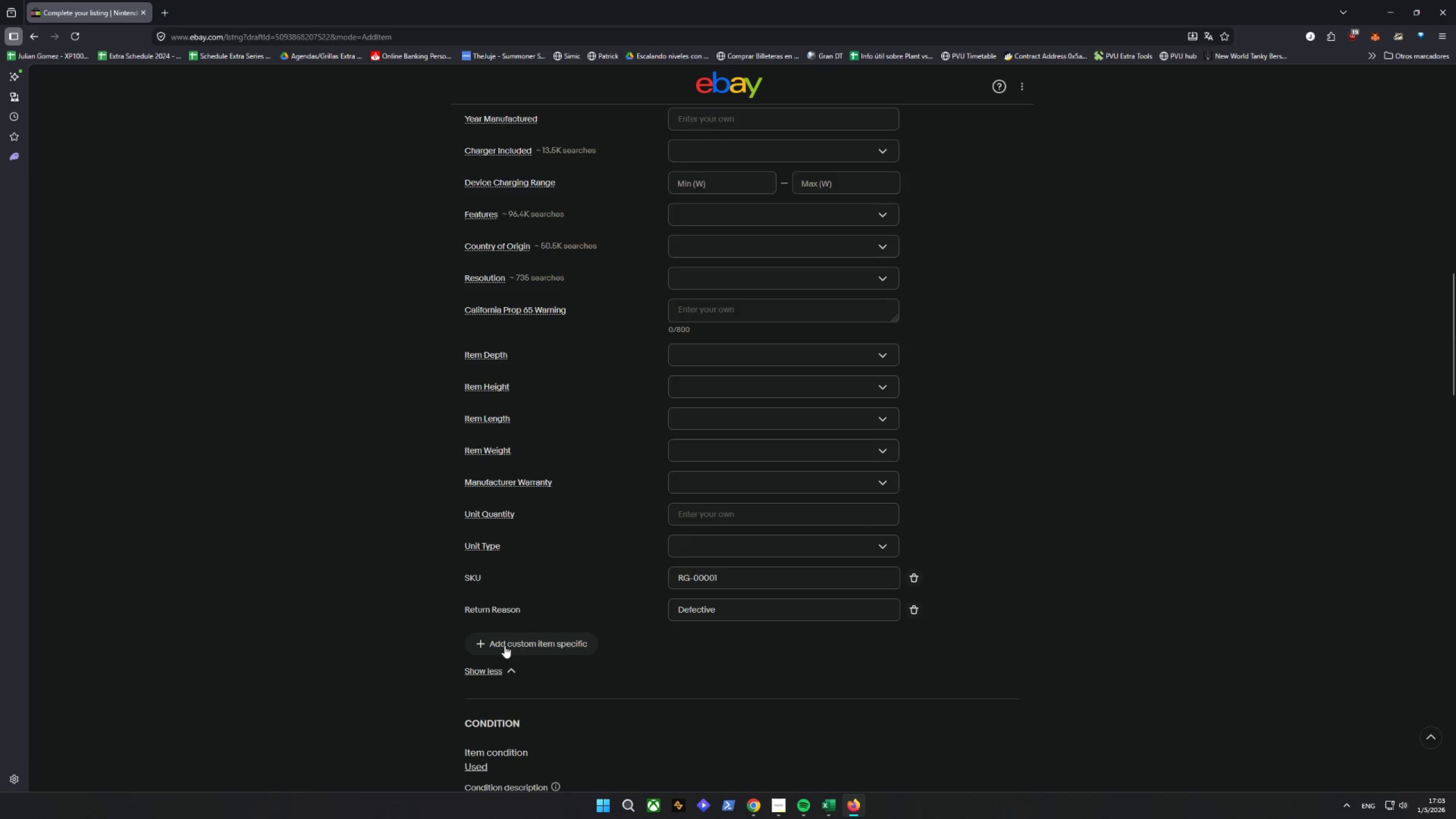 
type(Defe )
key(Backspace)
type(ct)
key(Tab)
type(Disc read error (clicking()
key(Backspace)
type())
 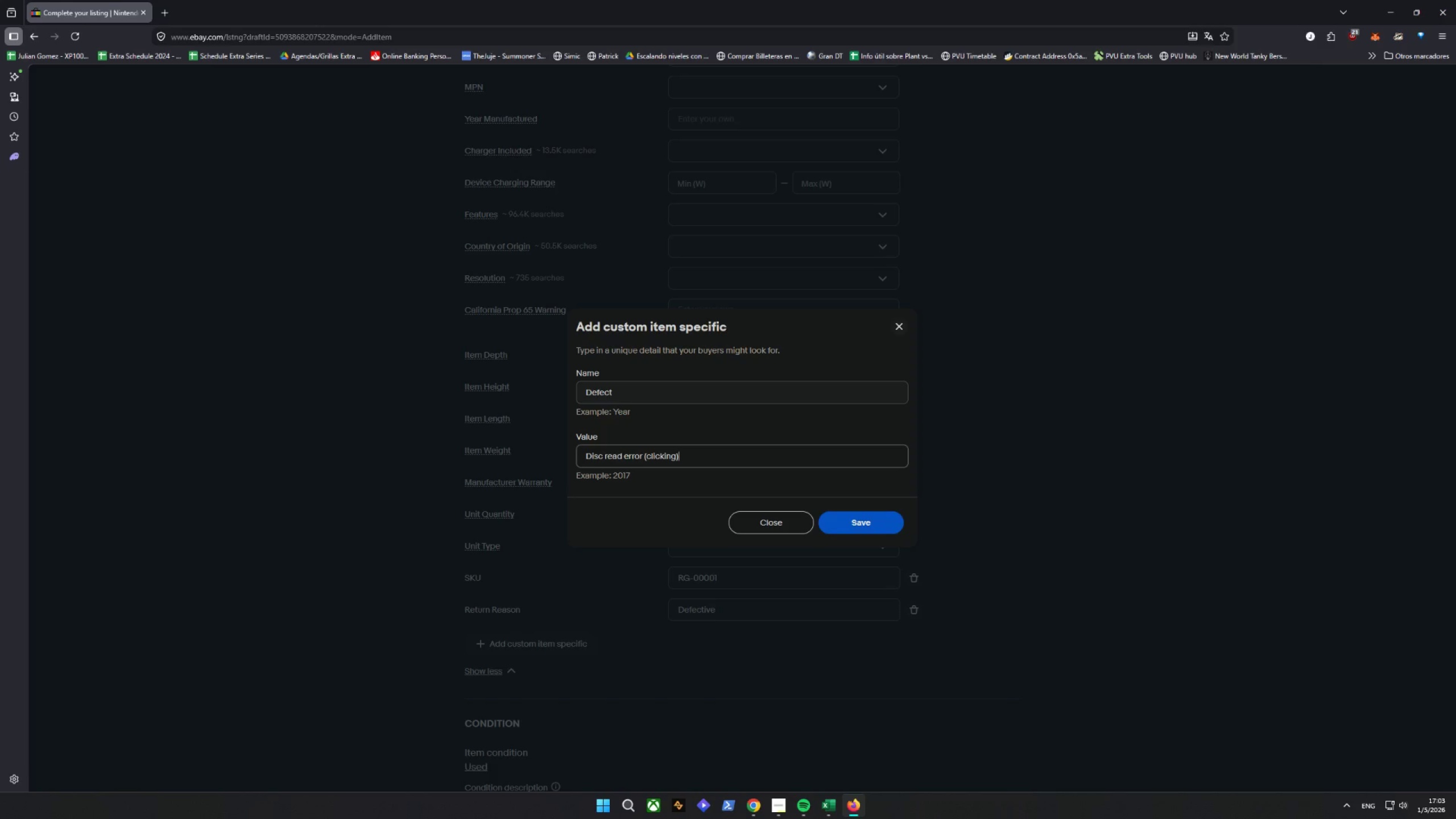 
double_click([859, 516])
 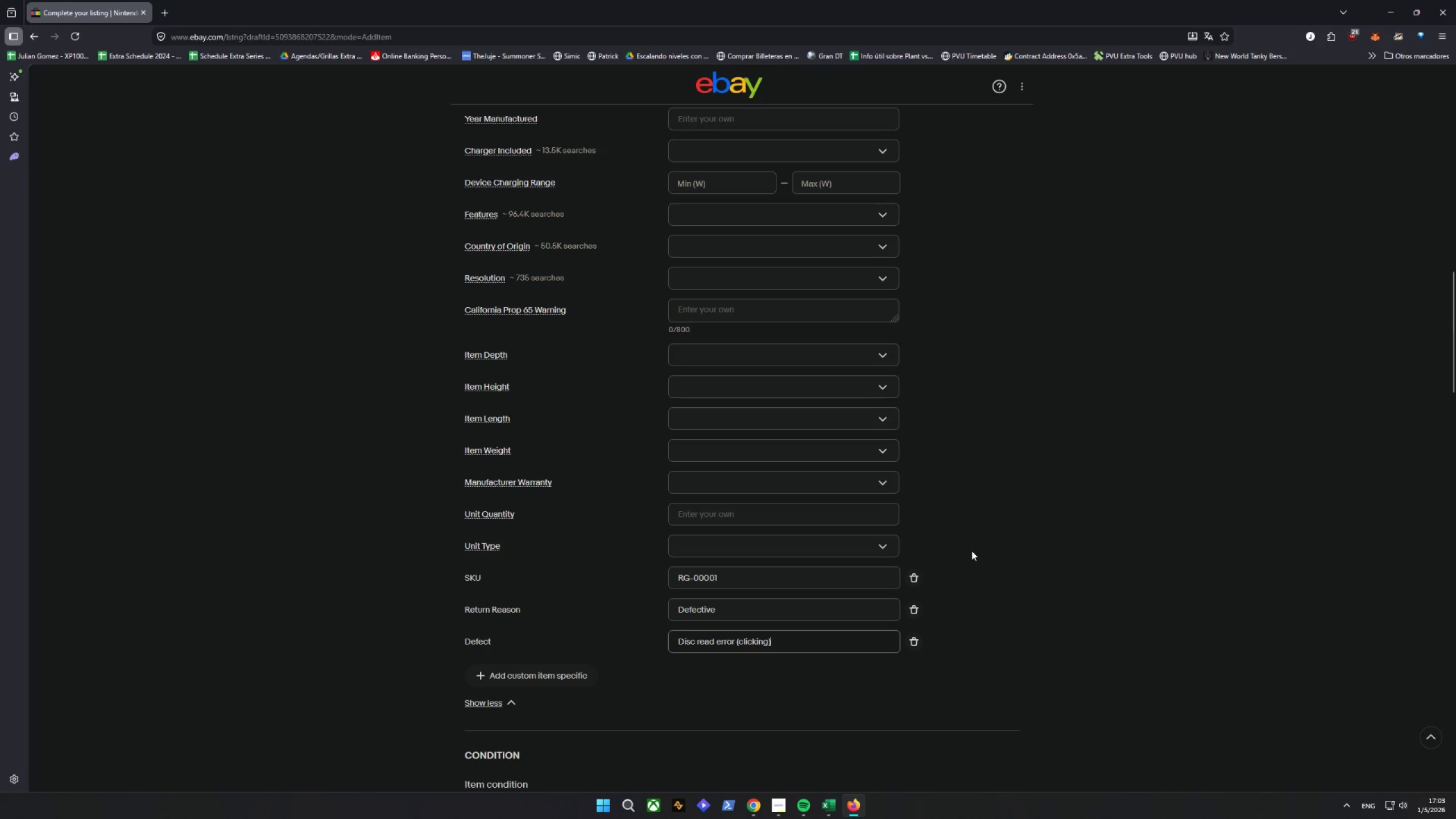 
scroll: coordinate [956, 545], scroll_direction: down, amount: 3.0
 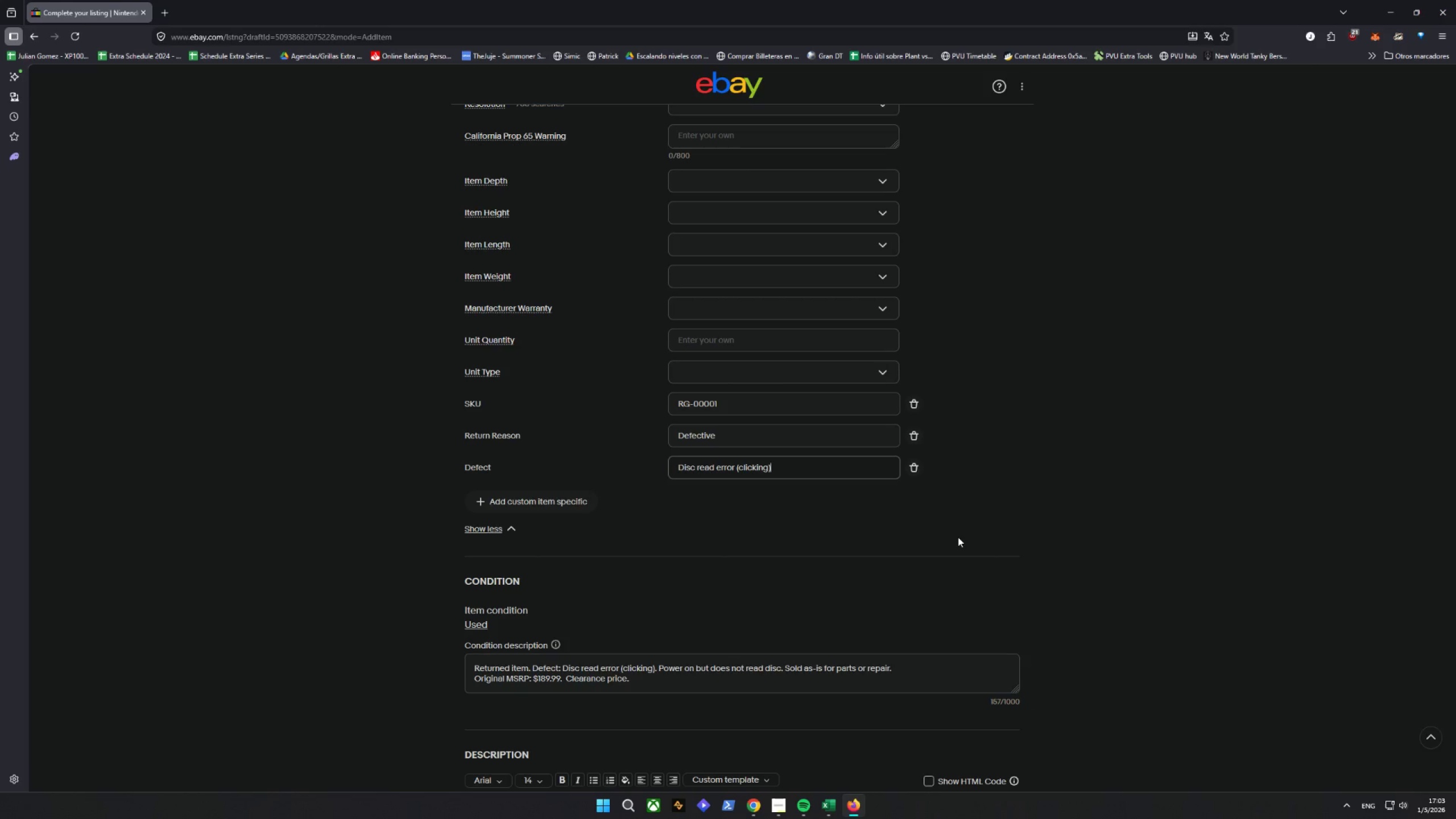 
left_click([870, 539])
 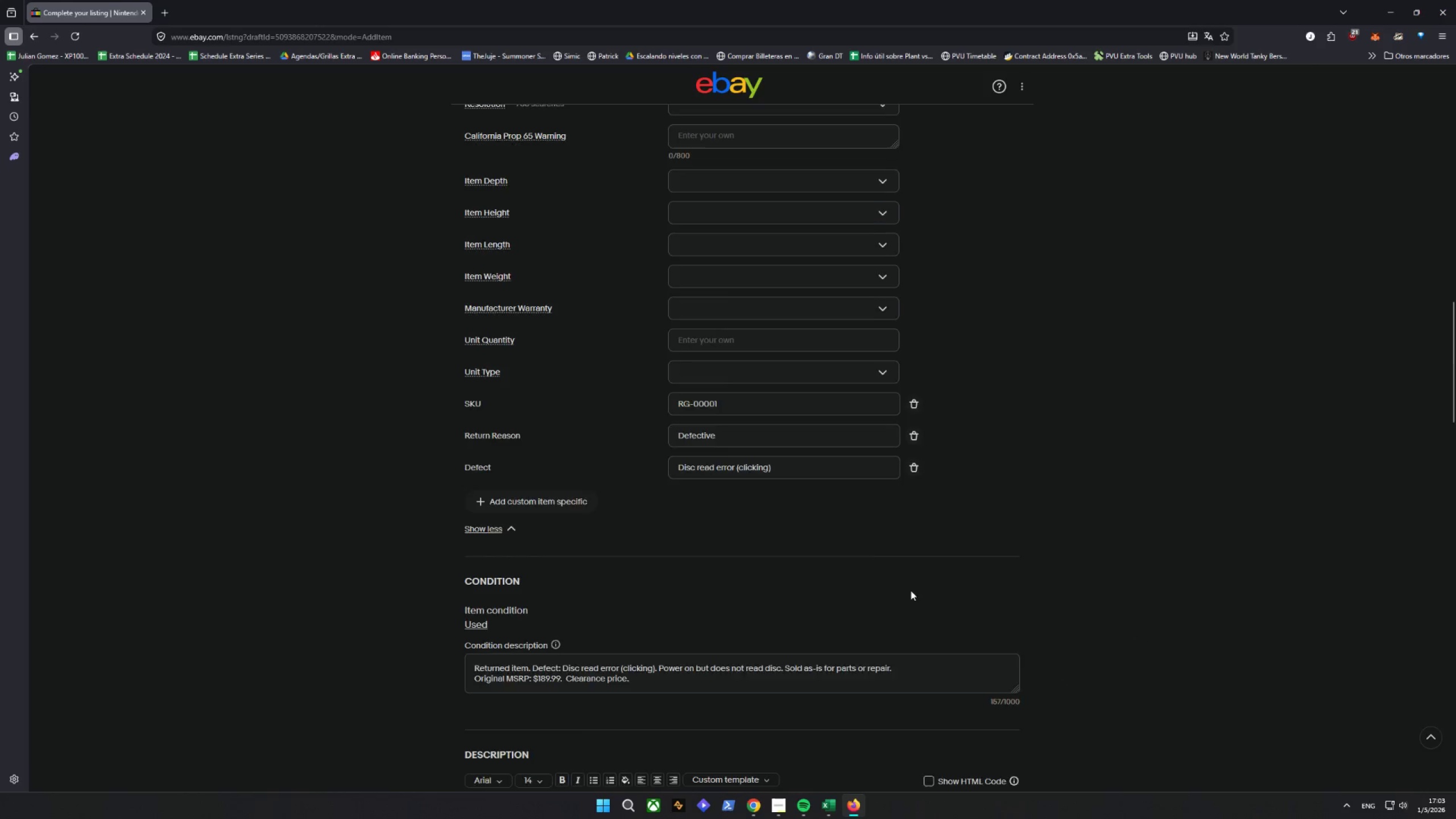 
scroll: coordinate [909, 584], scroll_direction: down, amount: 5.0
 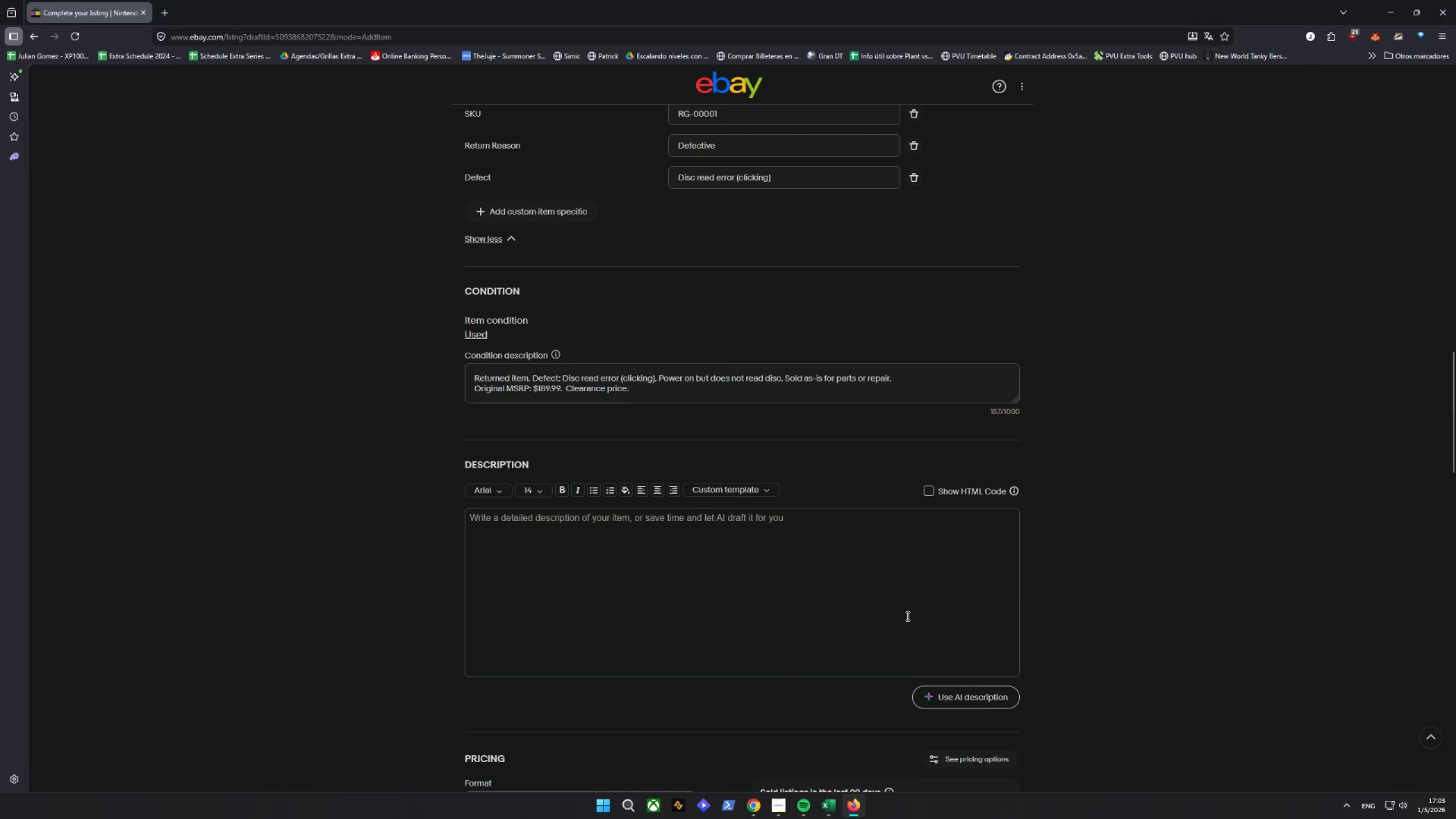 
left_click([625, 408])
 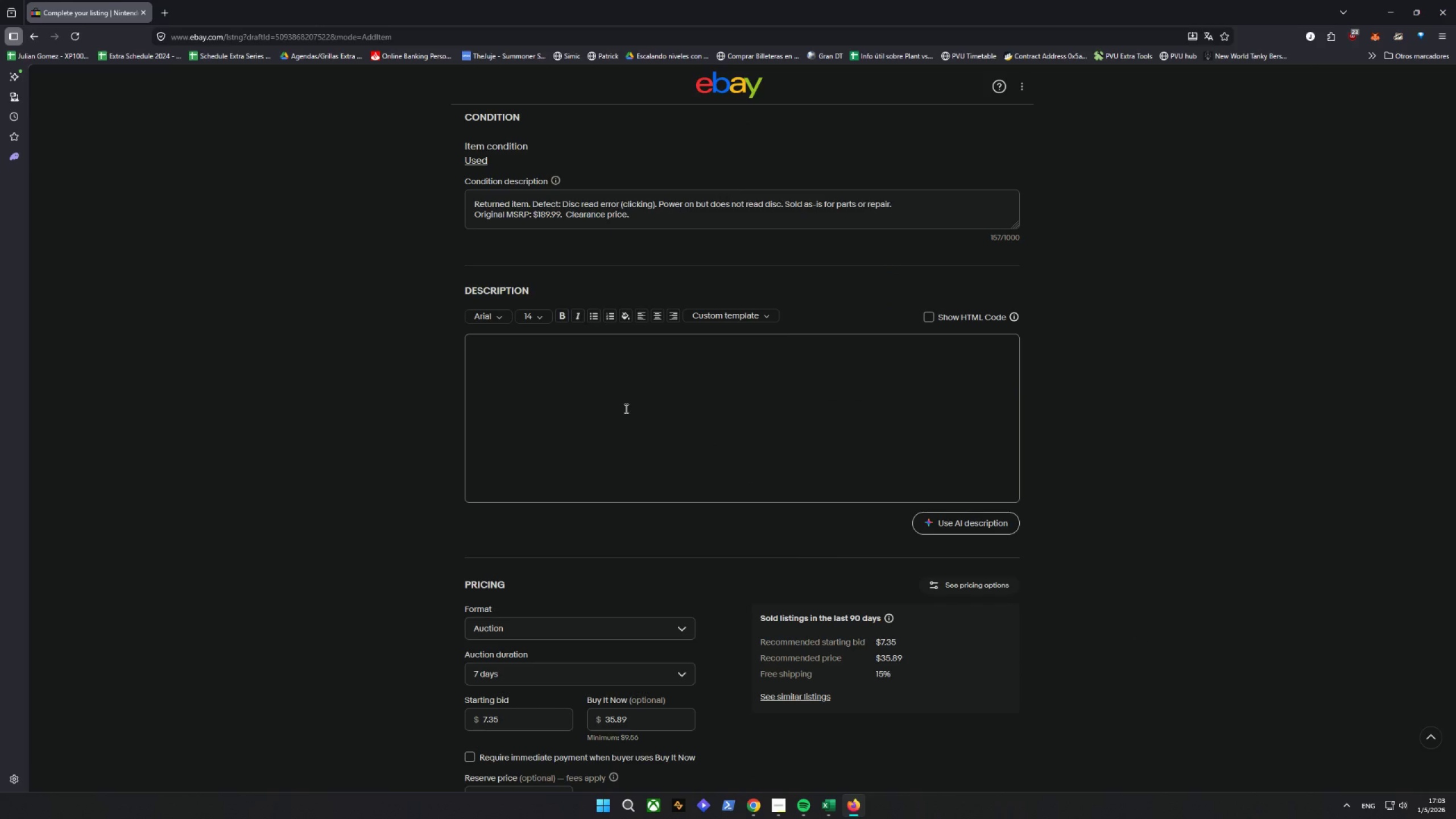 
scroll: coordinate [670, 485], scroll_direction: down, amount: 7.0
 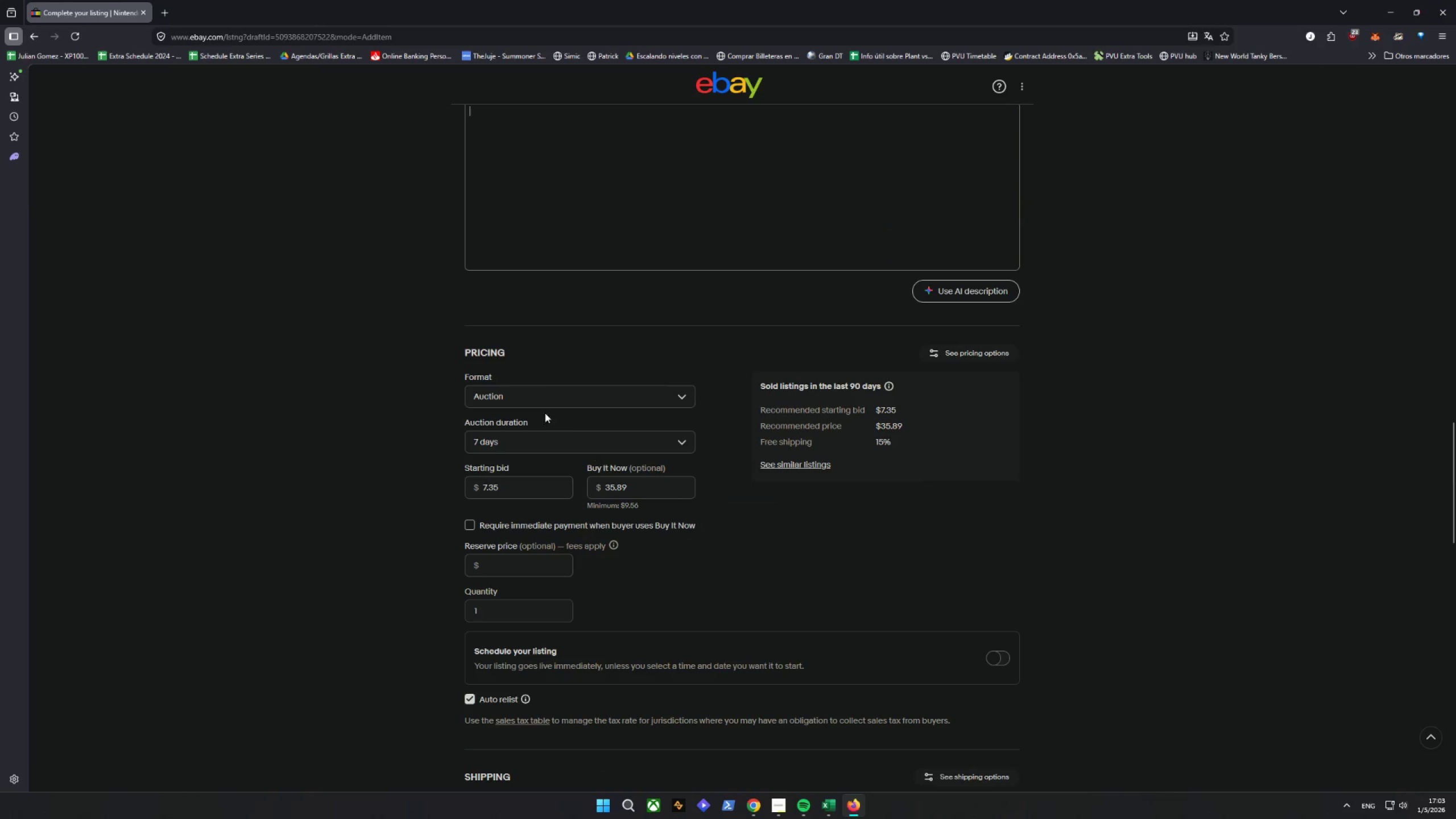 
left_click_drag(start_coordinate=[548, 402], to_coordinate=[549, 396])
 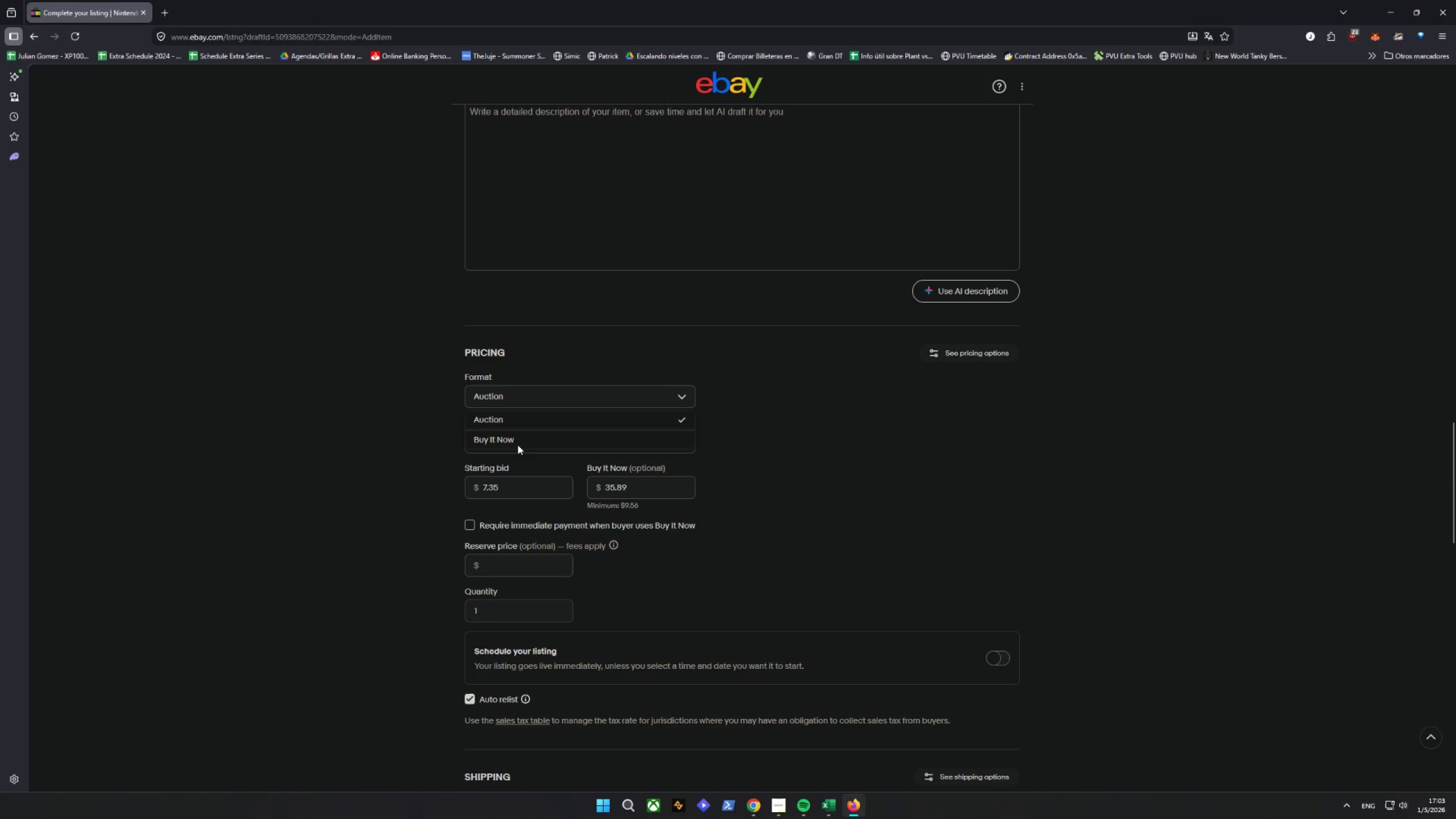 
double_click([515, 446])
 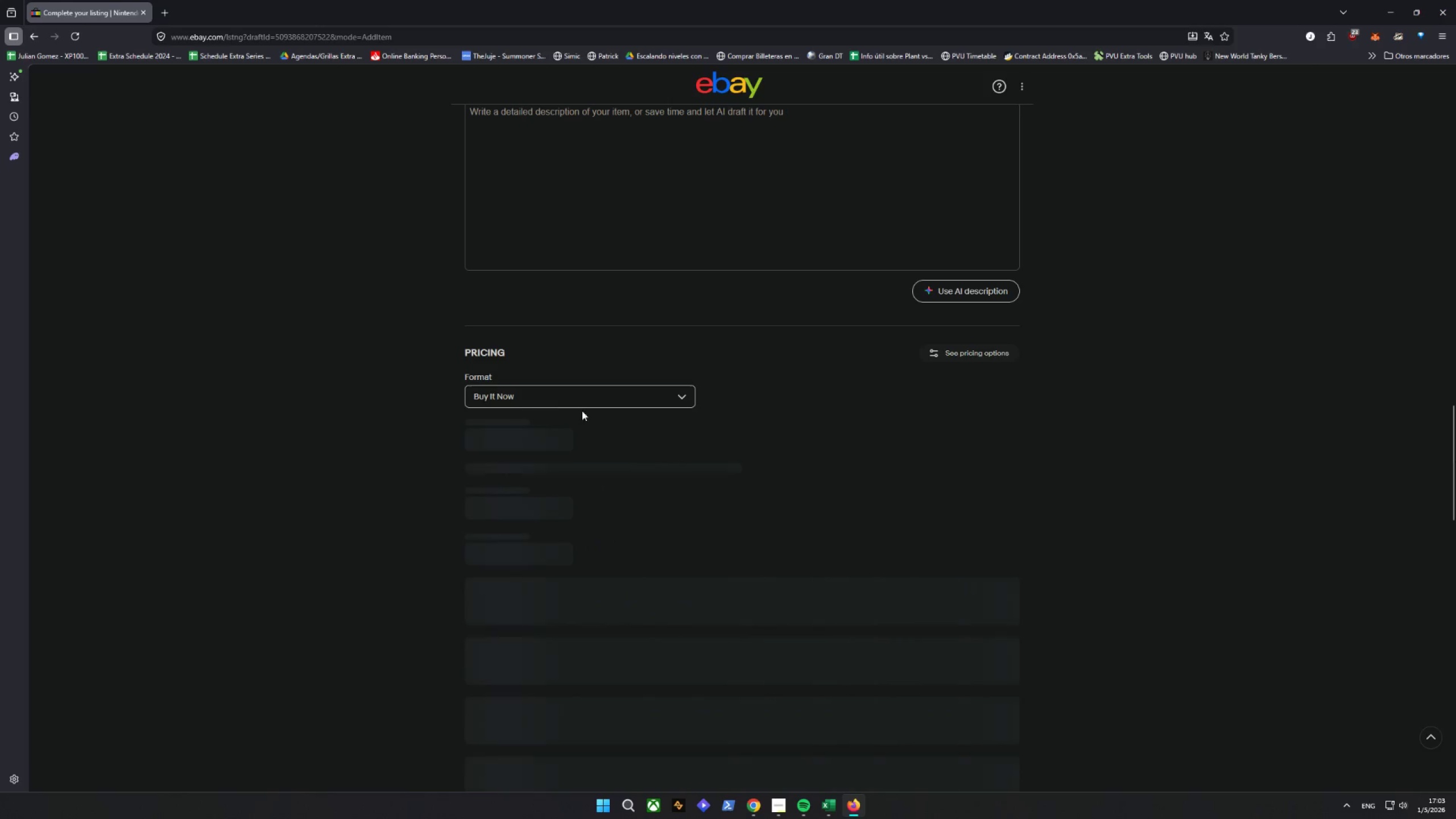 
mouse_move([744, 441])
 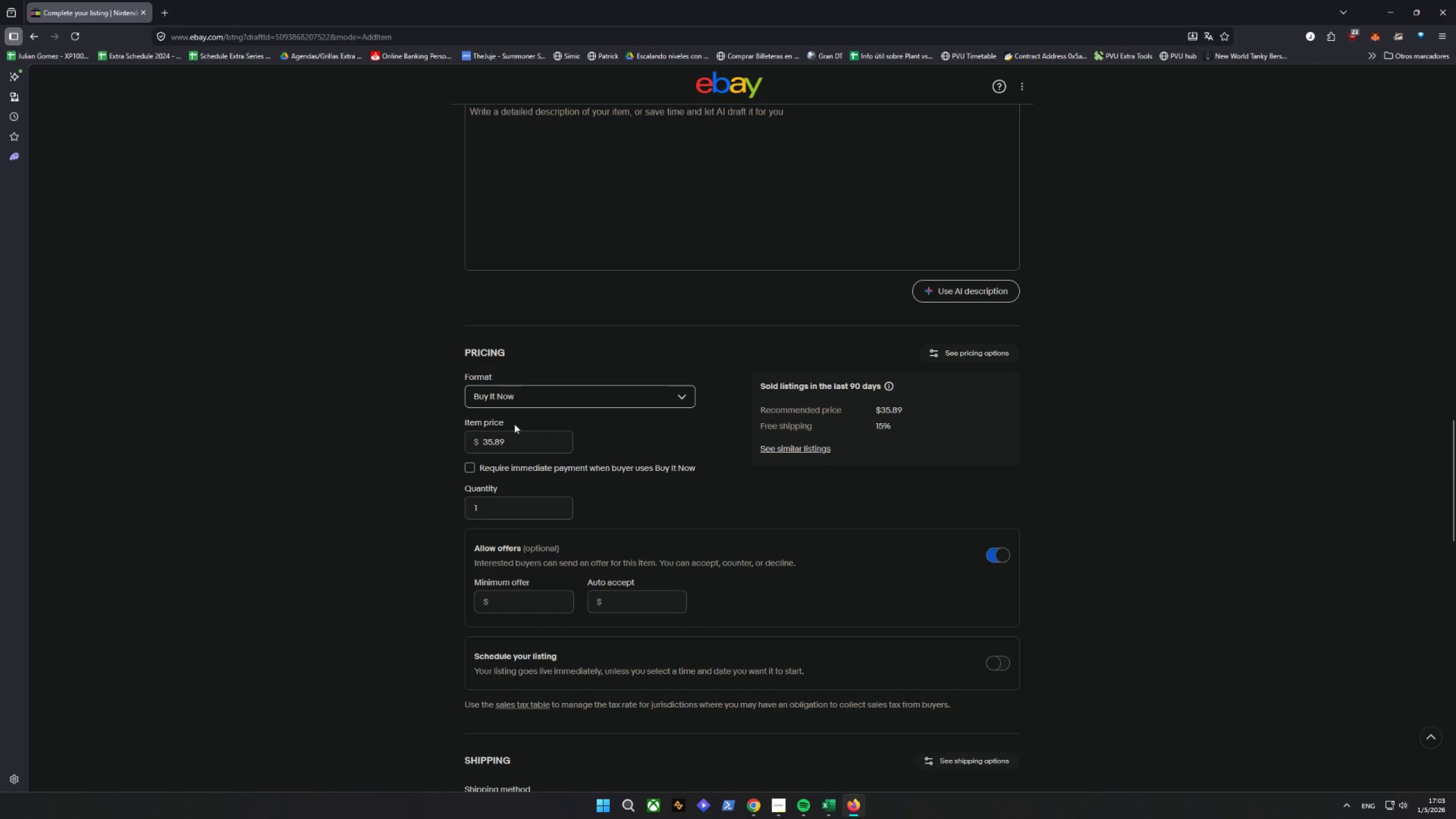 
left_click([498, 425])
 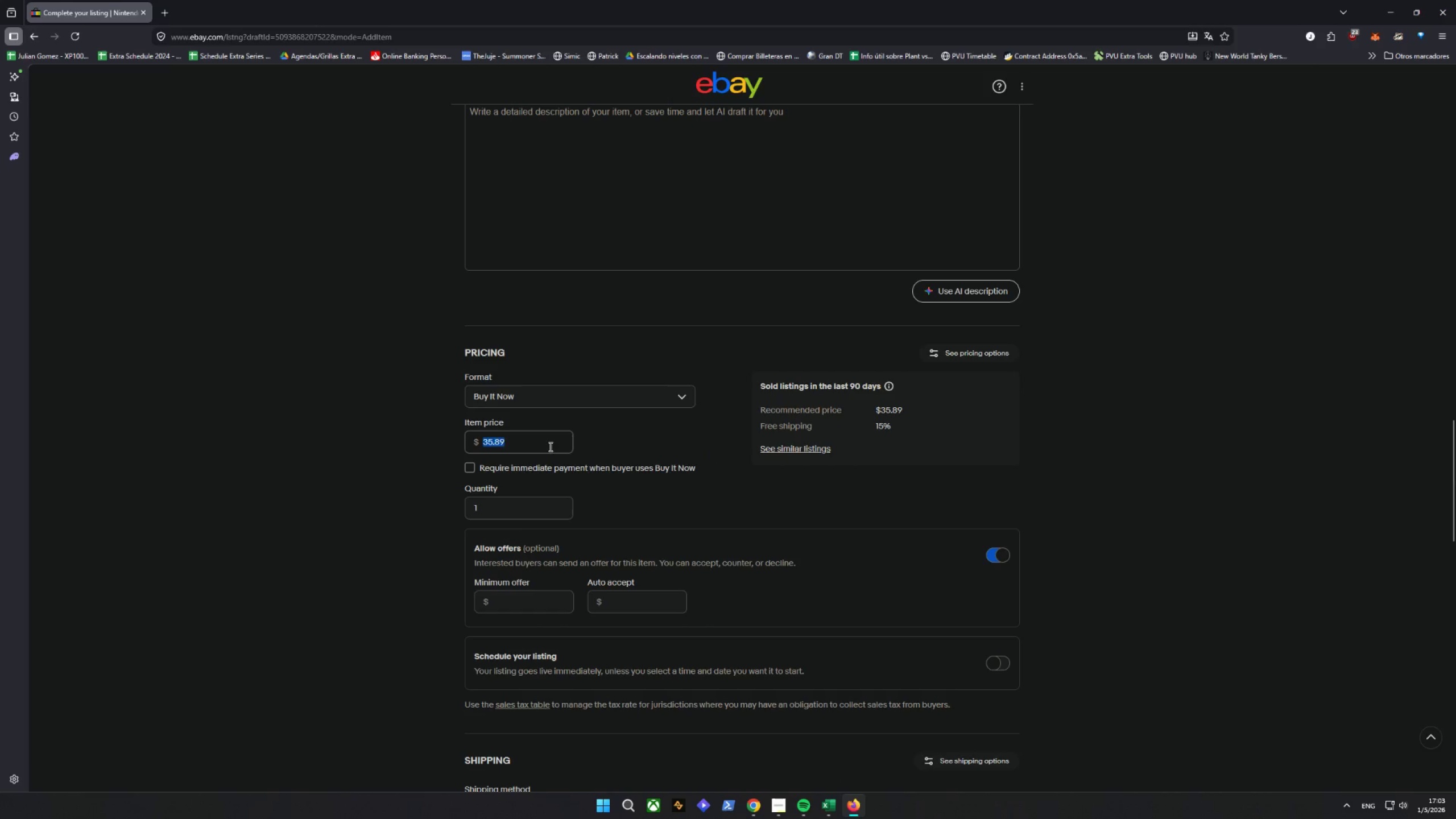 
type(113.99)
 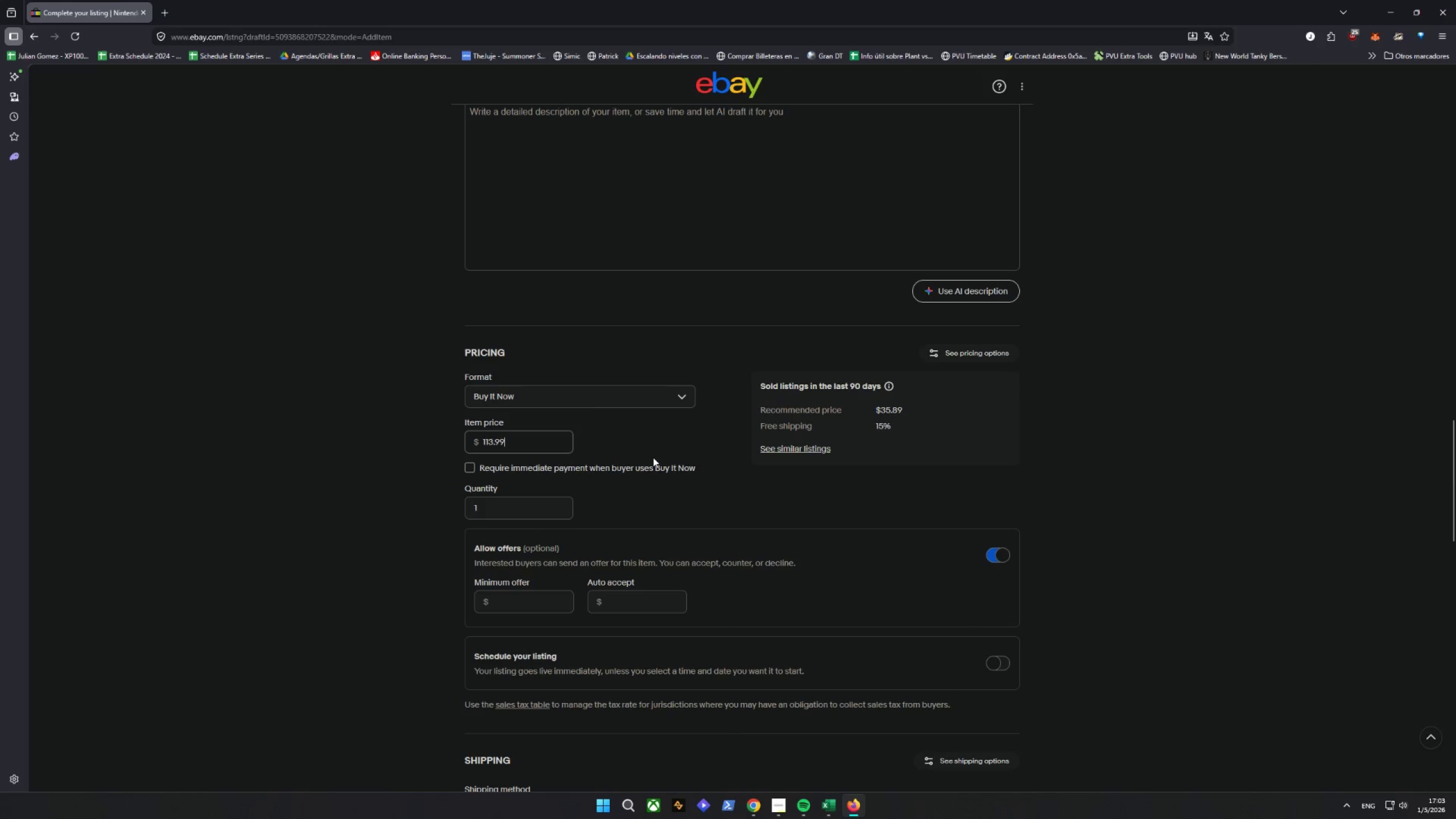 
wait(11.58)
 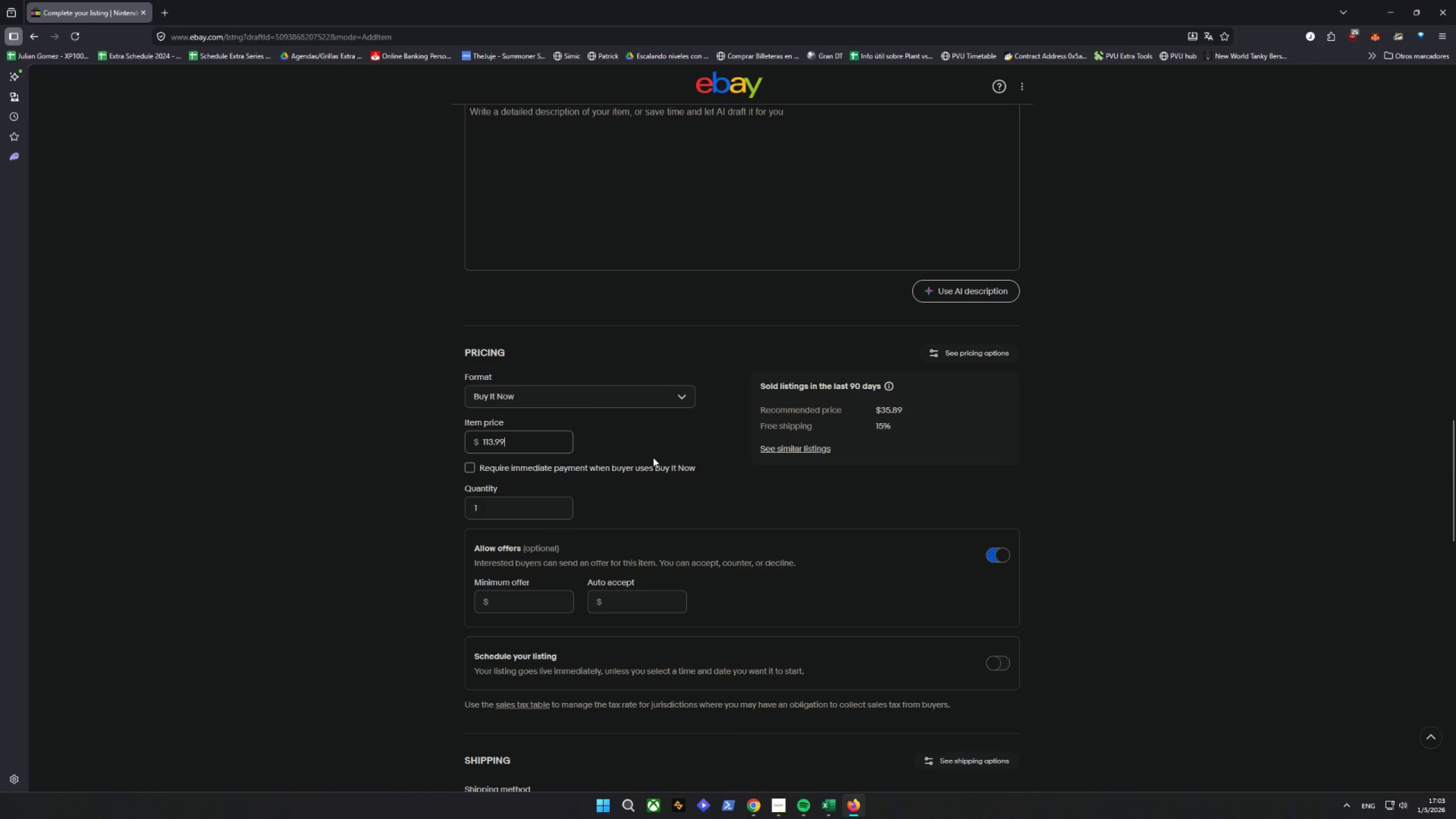 
scroll: coordinate [658, 453], scroll_direction: down, amount: 4.0
 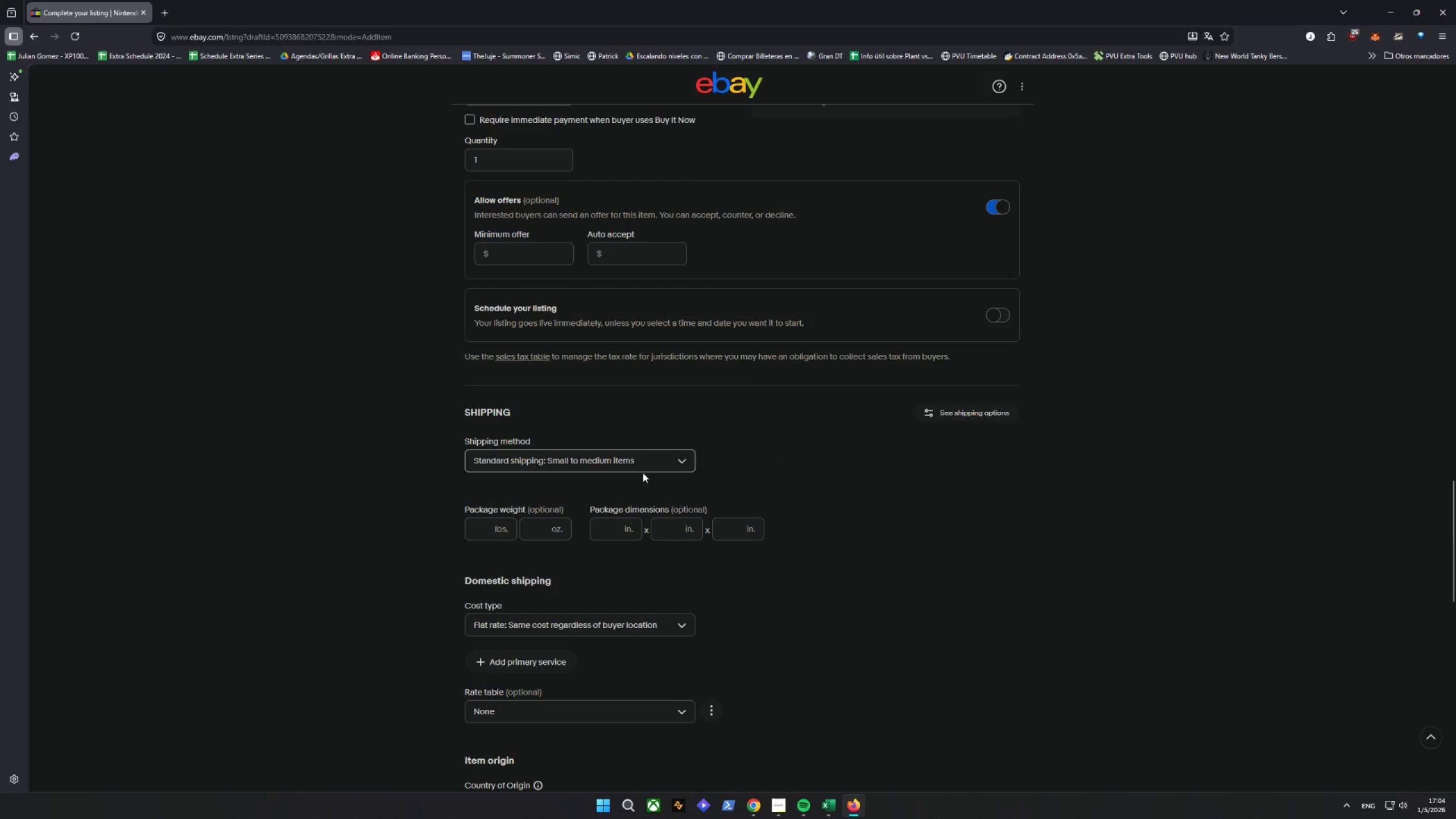 
left_click([585, 460])
 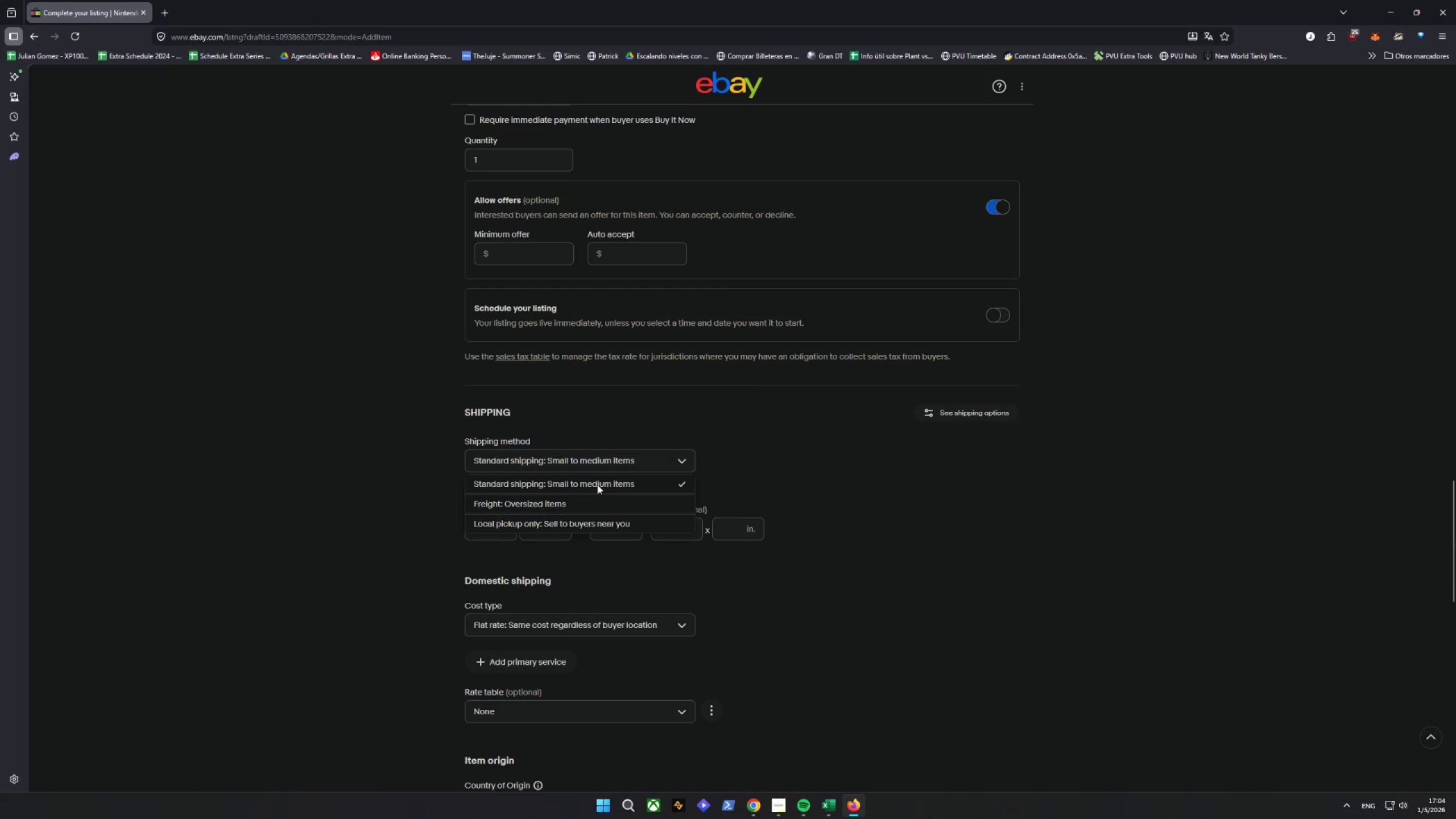 
left_click([758, 433])
 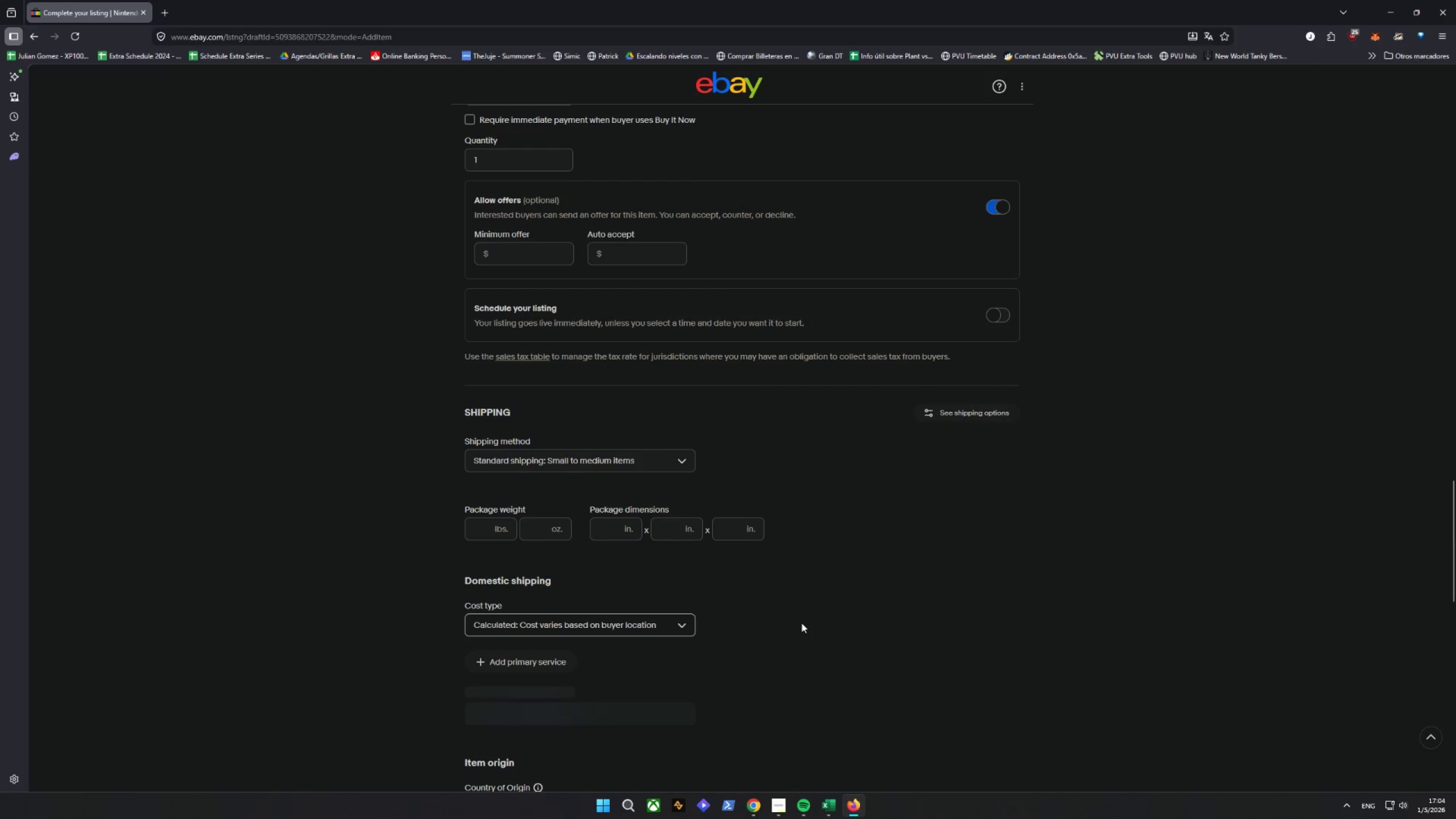 
scroll: coordinate [801, 623], scroll_direction: down, amount: 1.0
 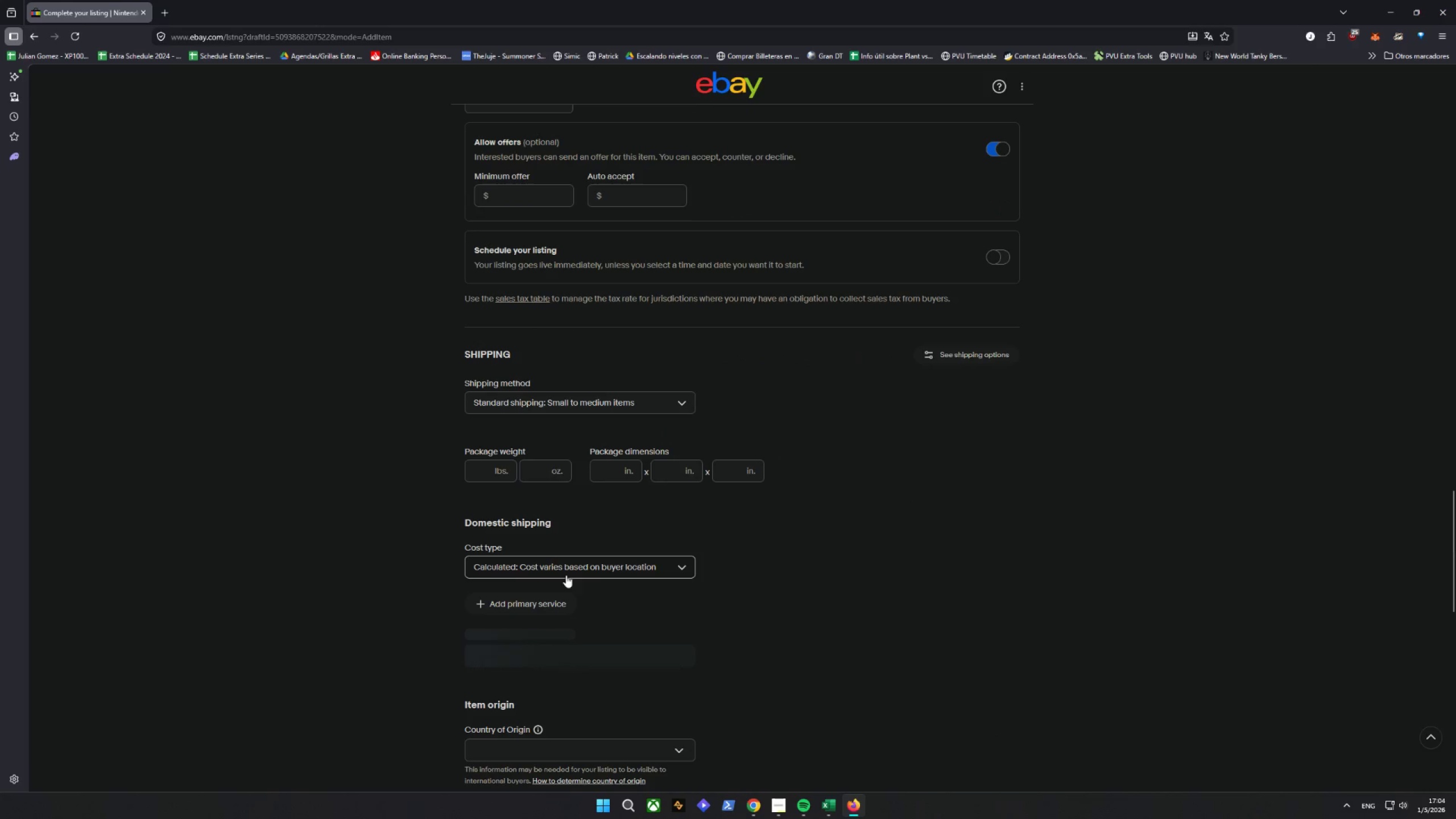 
left_click([517, 610])
 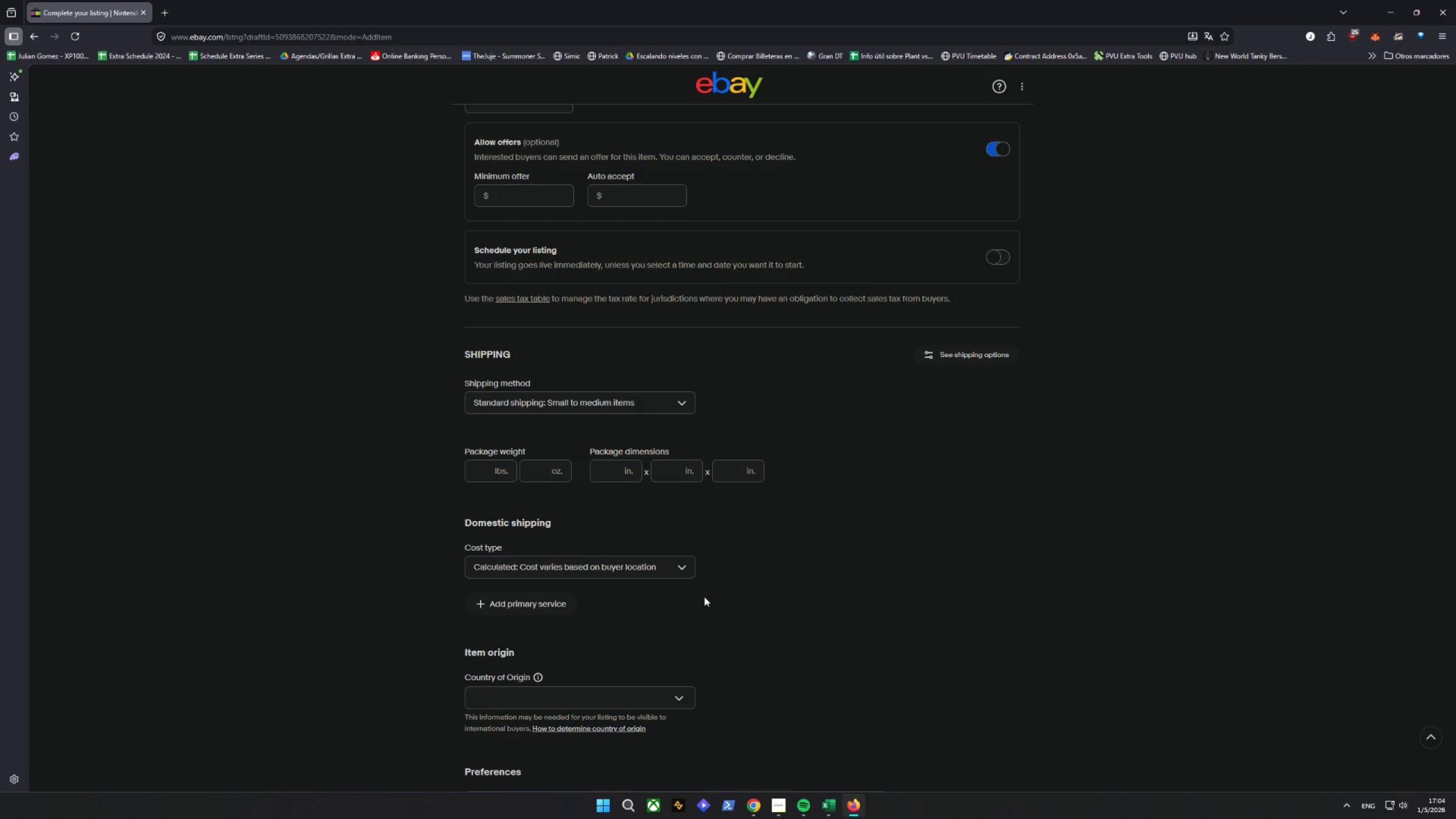 
wait(9.51)
 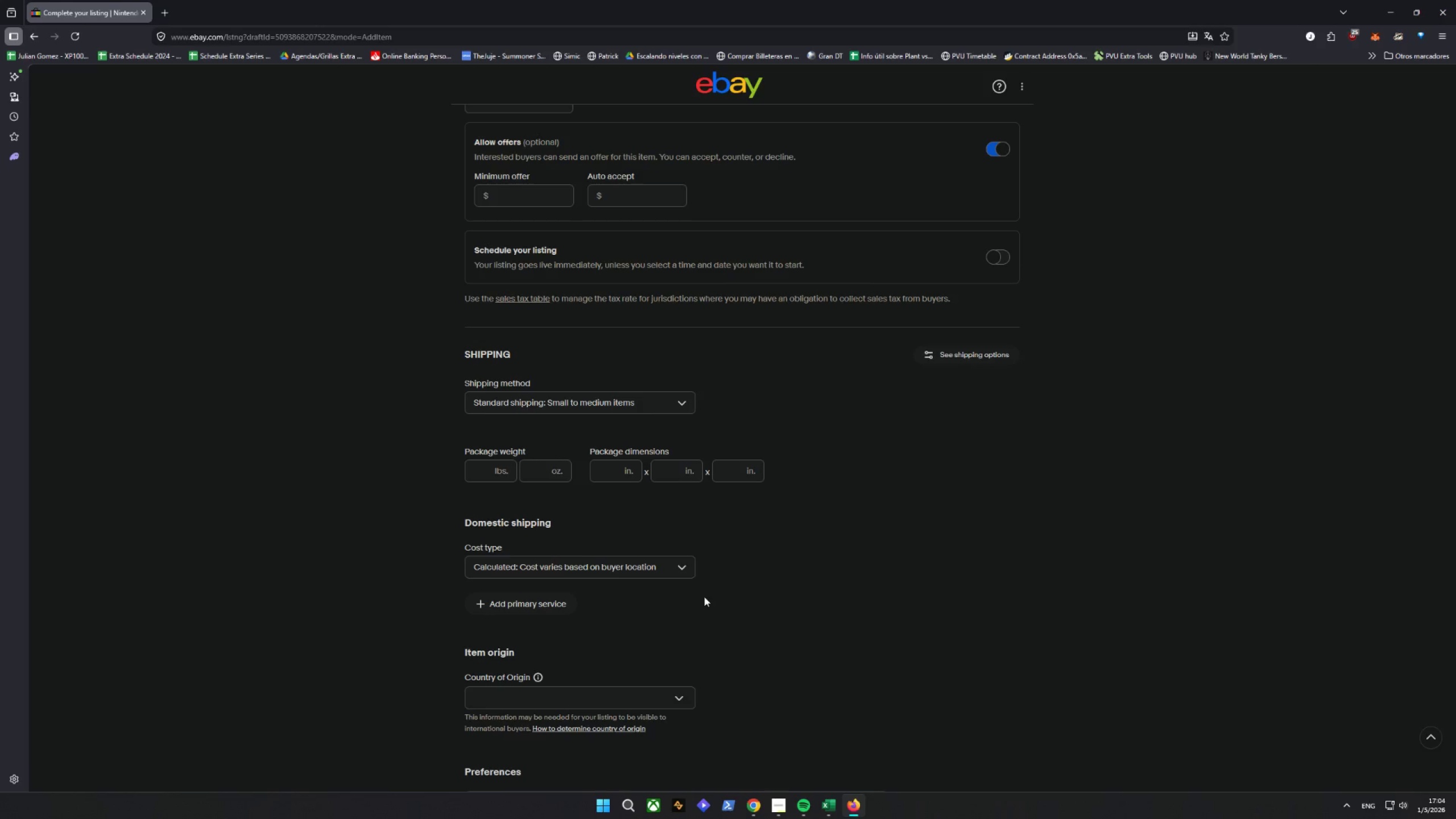 
double_click([530, 603])
 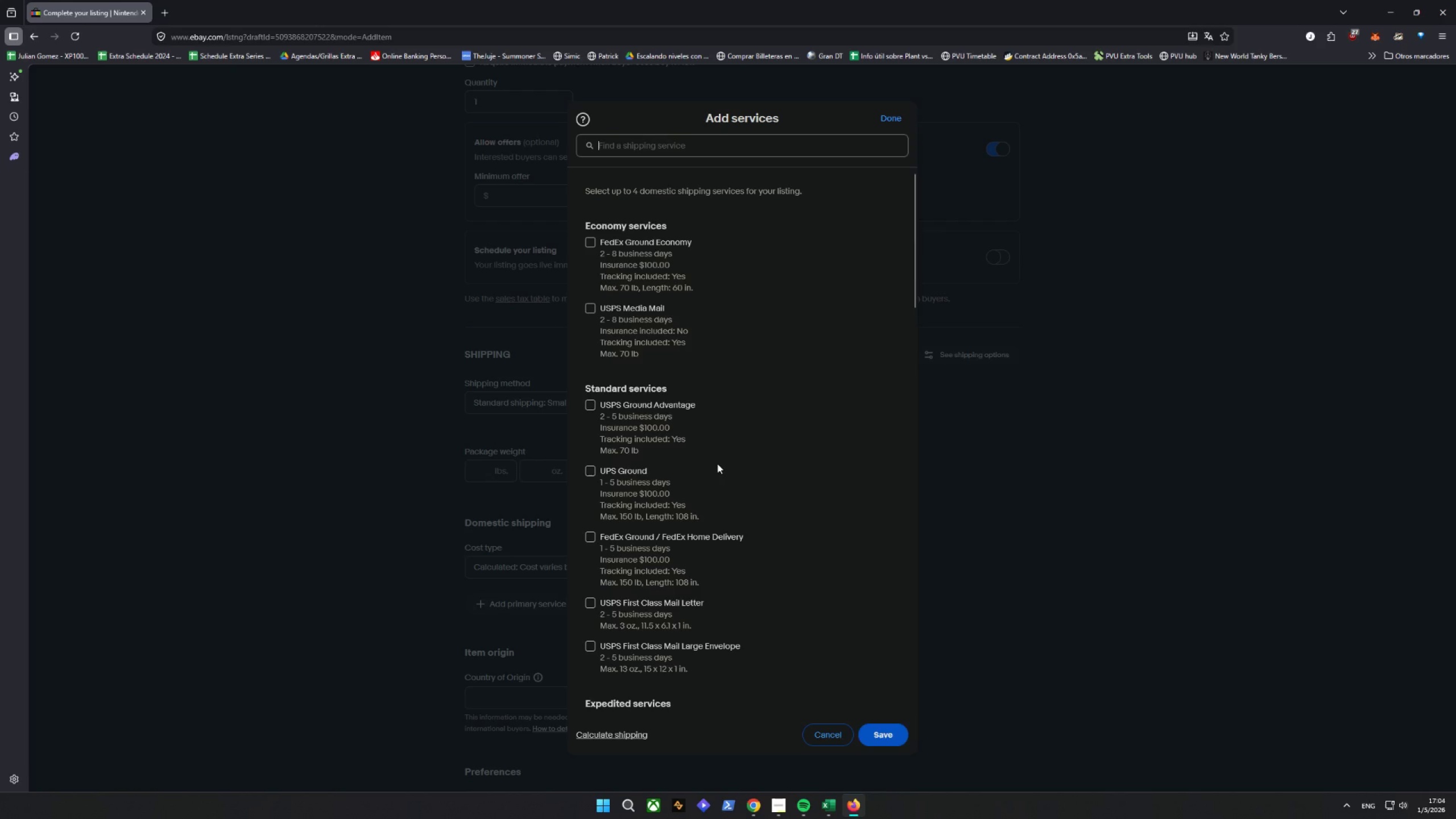 
left_click([651, 413])
 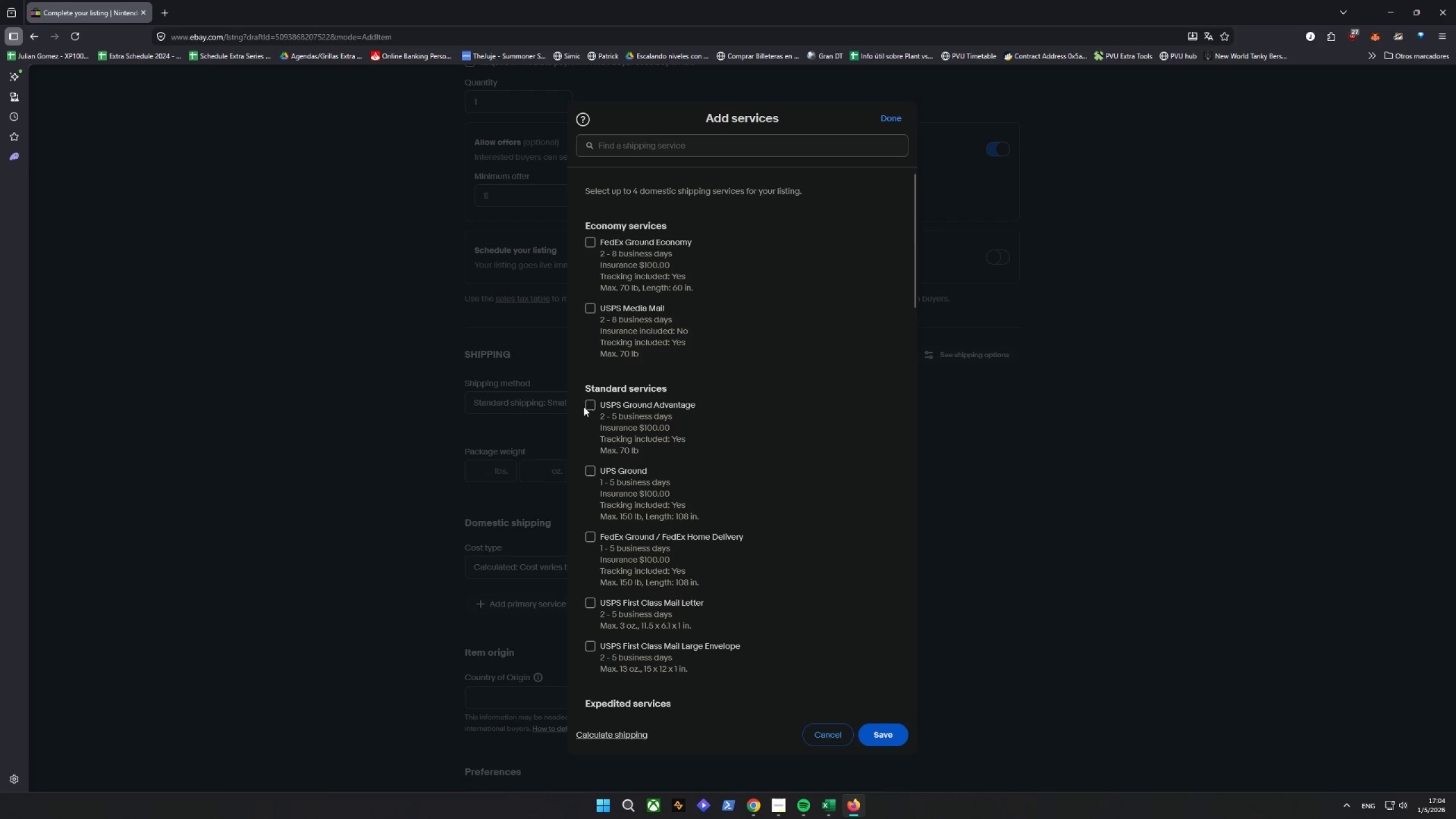 
left_click([589, 404])
 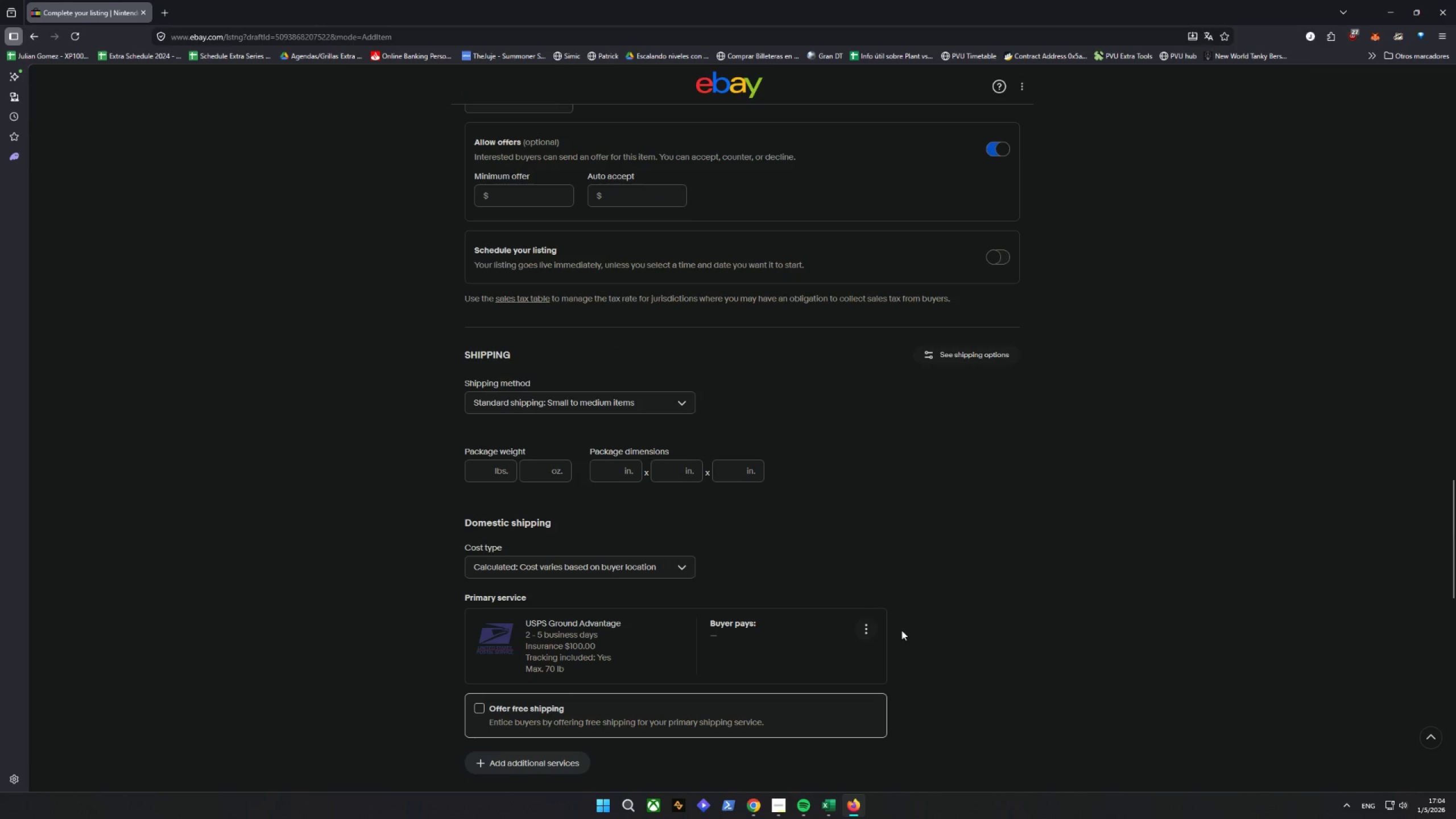 
scroll: coordinate [930, 582], scroll_direction: down, amount: 3.0
 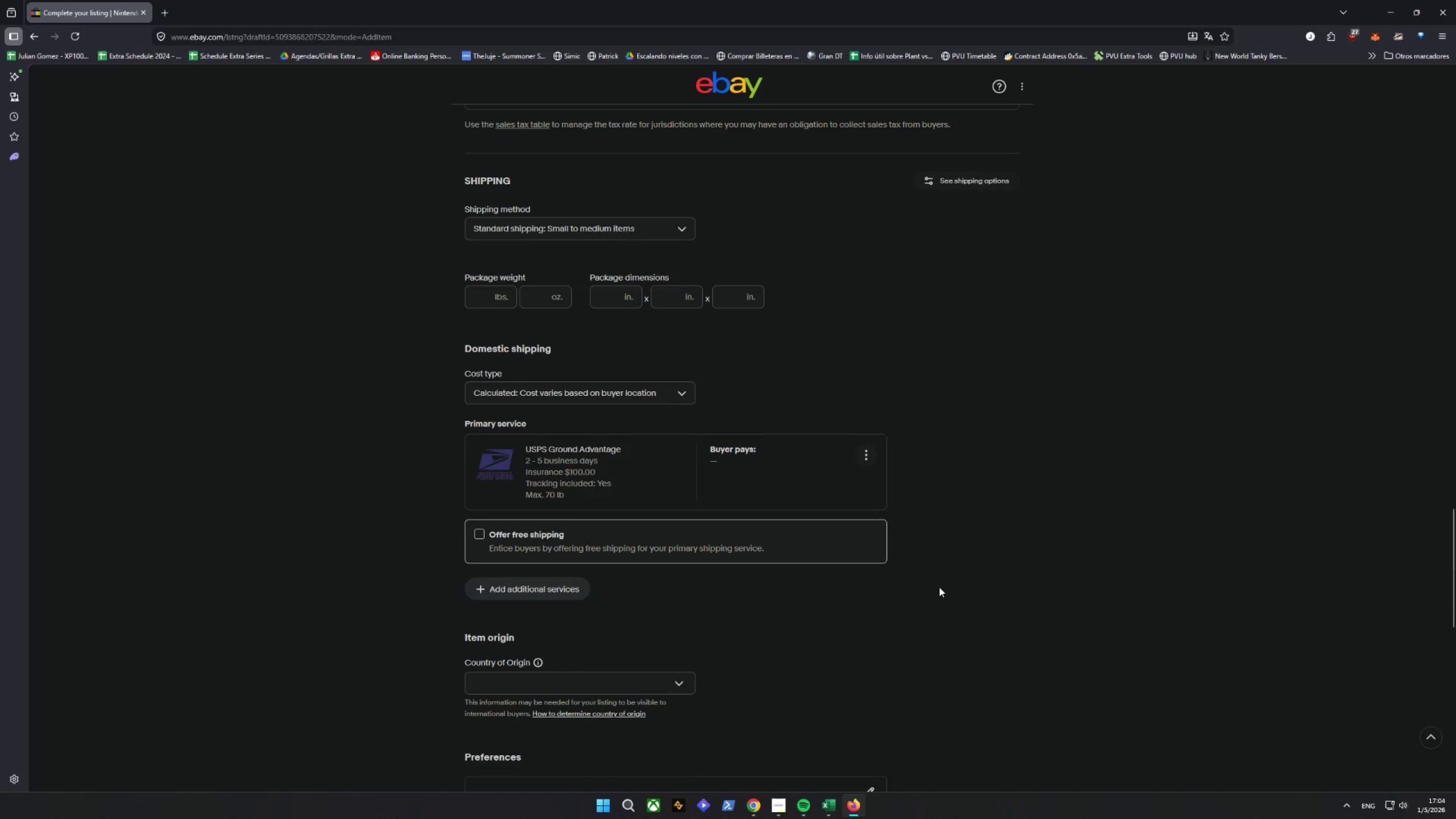 
scroll: coordinate [939, 588], scroll_direction: up, amount: 5.0
 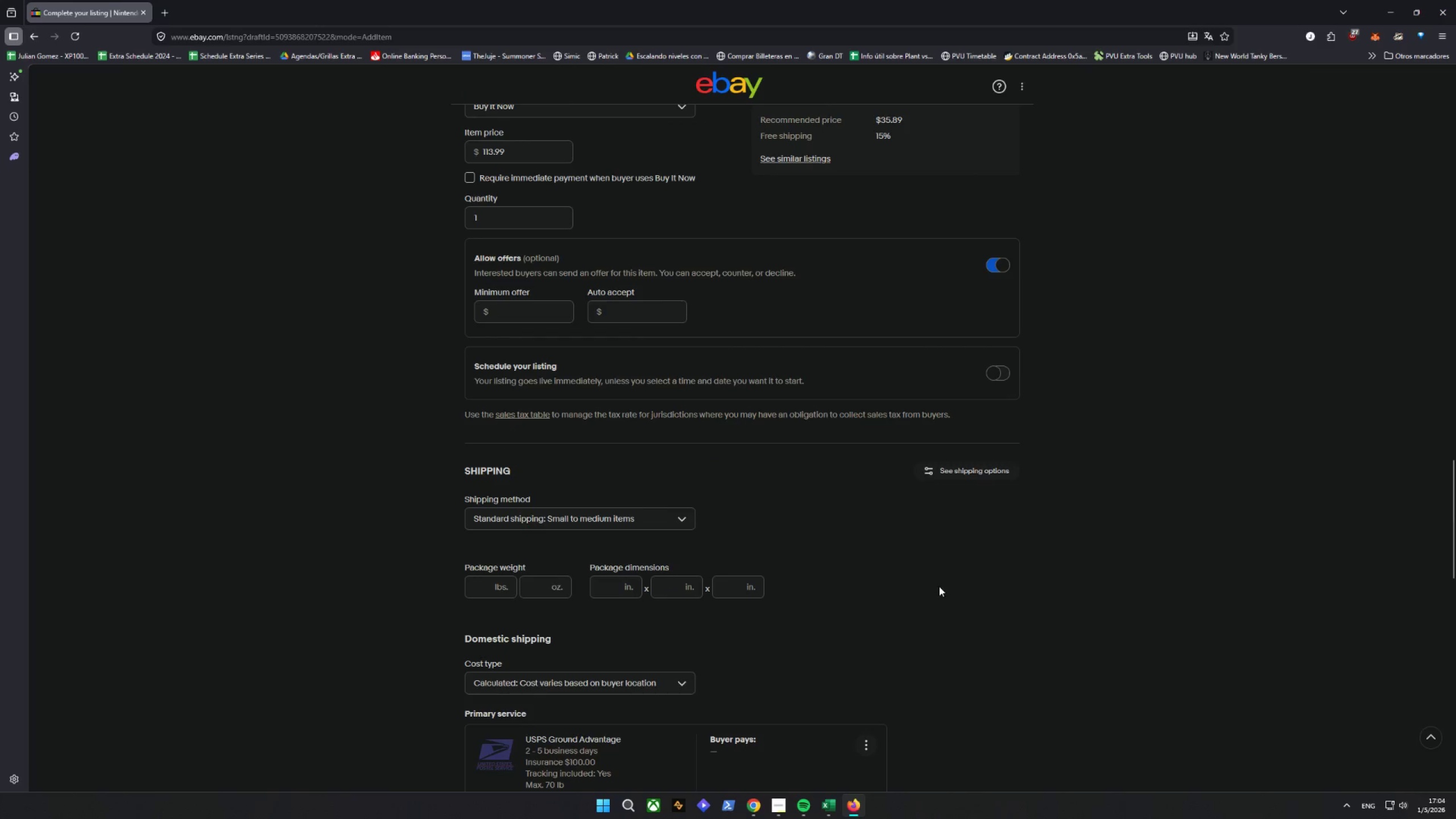 
scroll: coordinate [939, 587], scroll_direction: down, amount: 1.0
 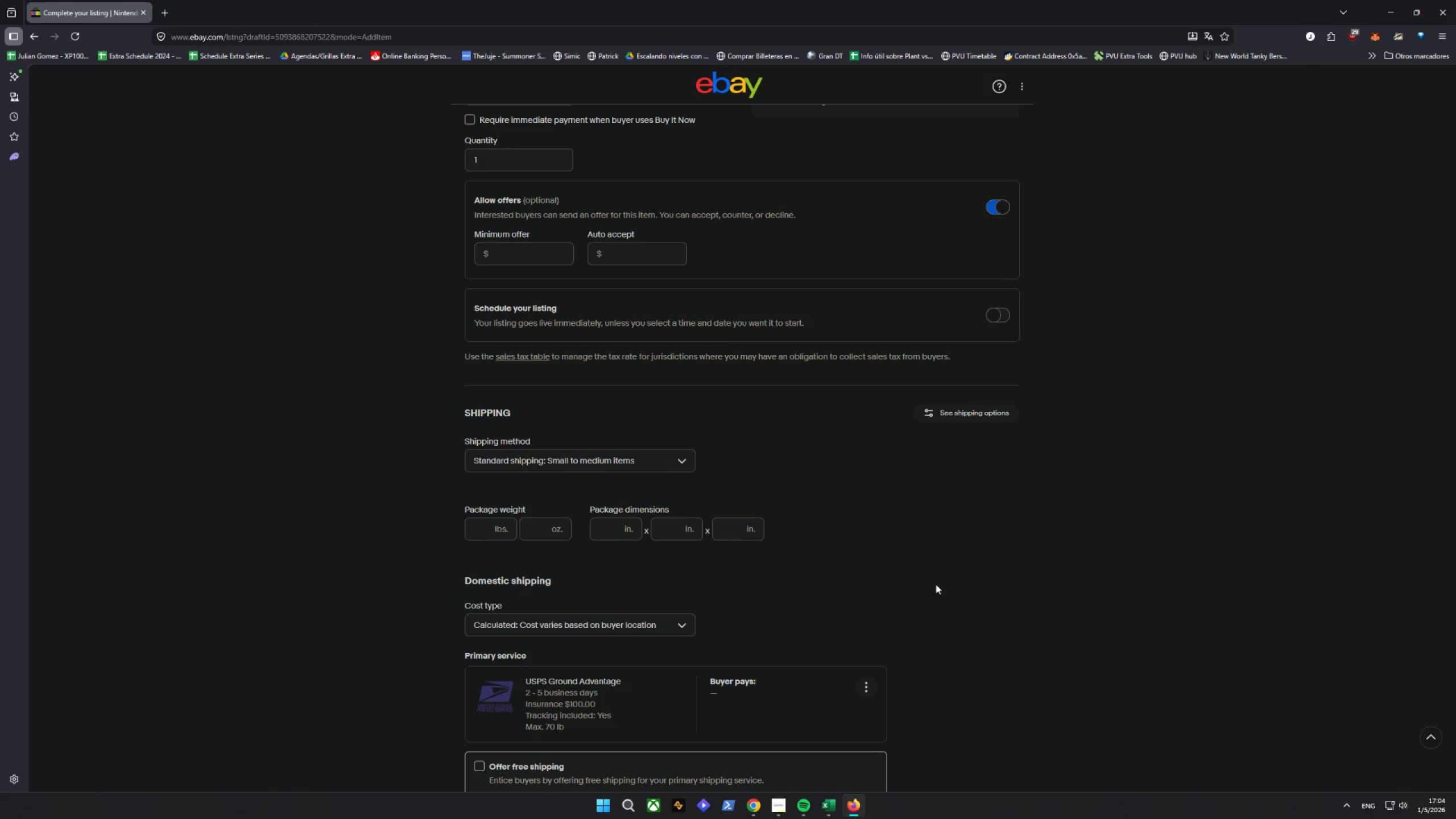 
wait(19.32)
 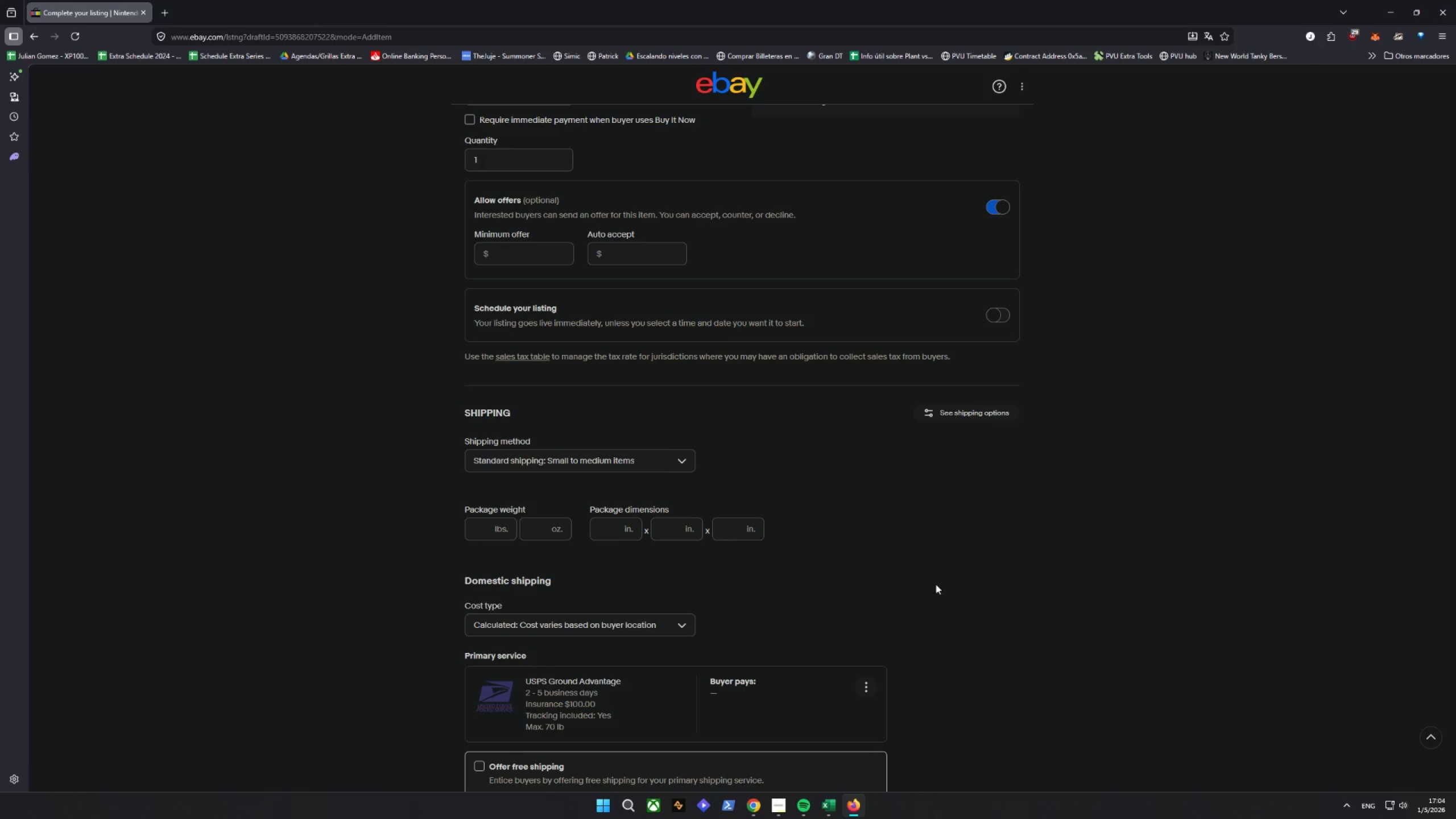 
scroll: coordinate [915, 566], scroll_direction: down, amount: 2.0
 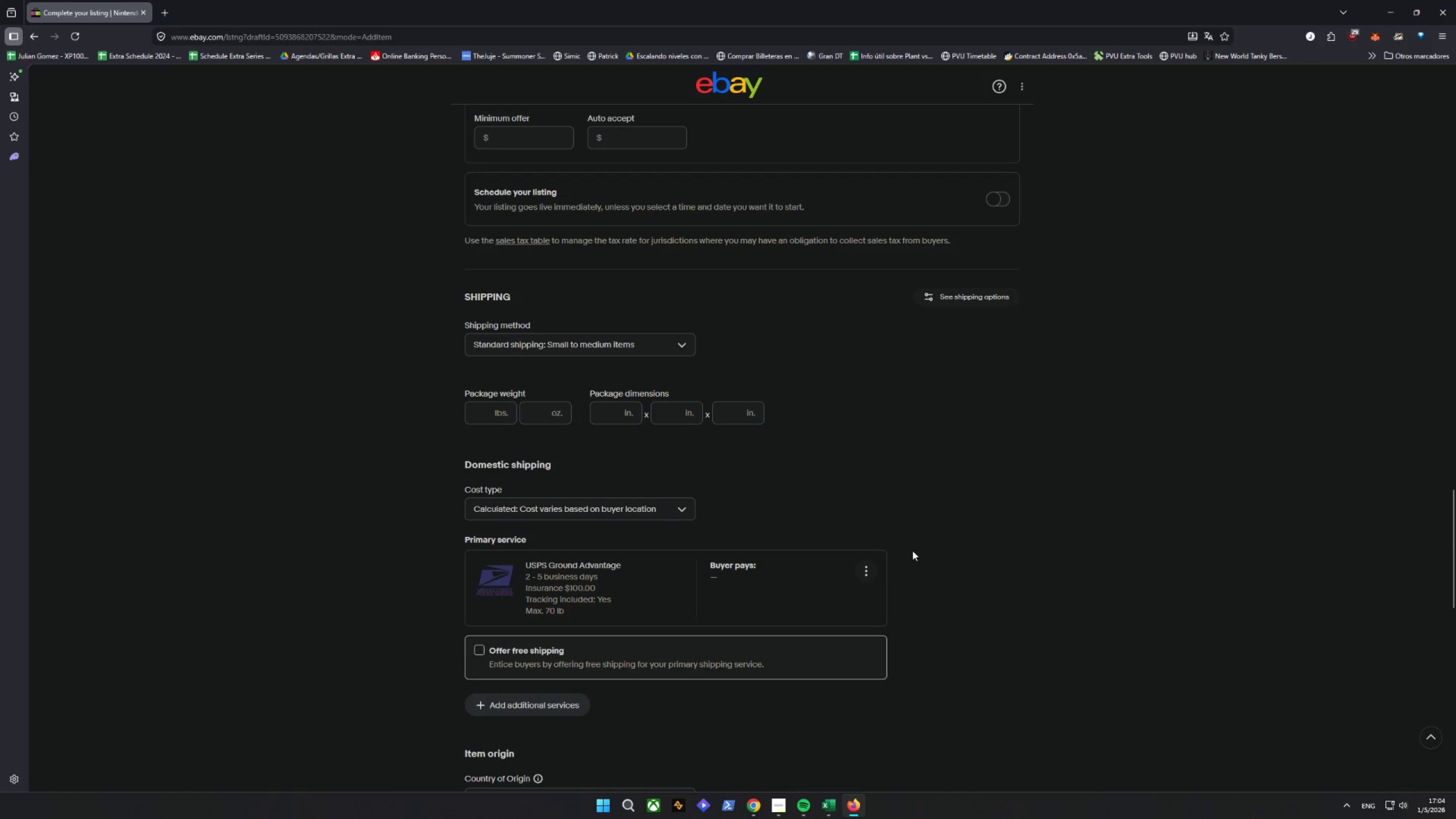 
scroll: coordinate [907, 526], scroll_direction: up, amount: 13.0
 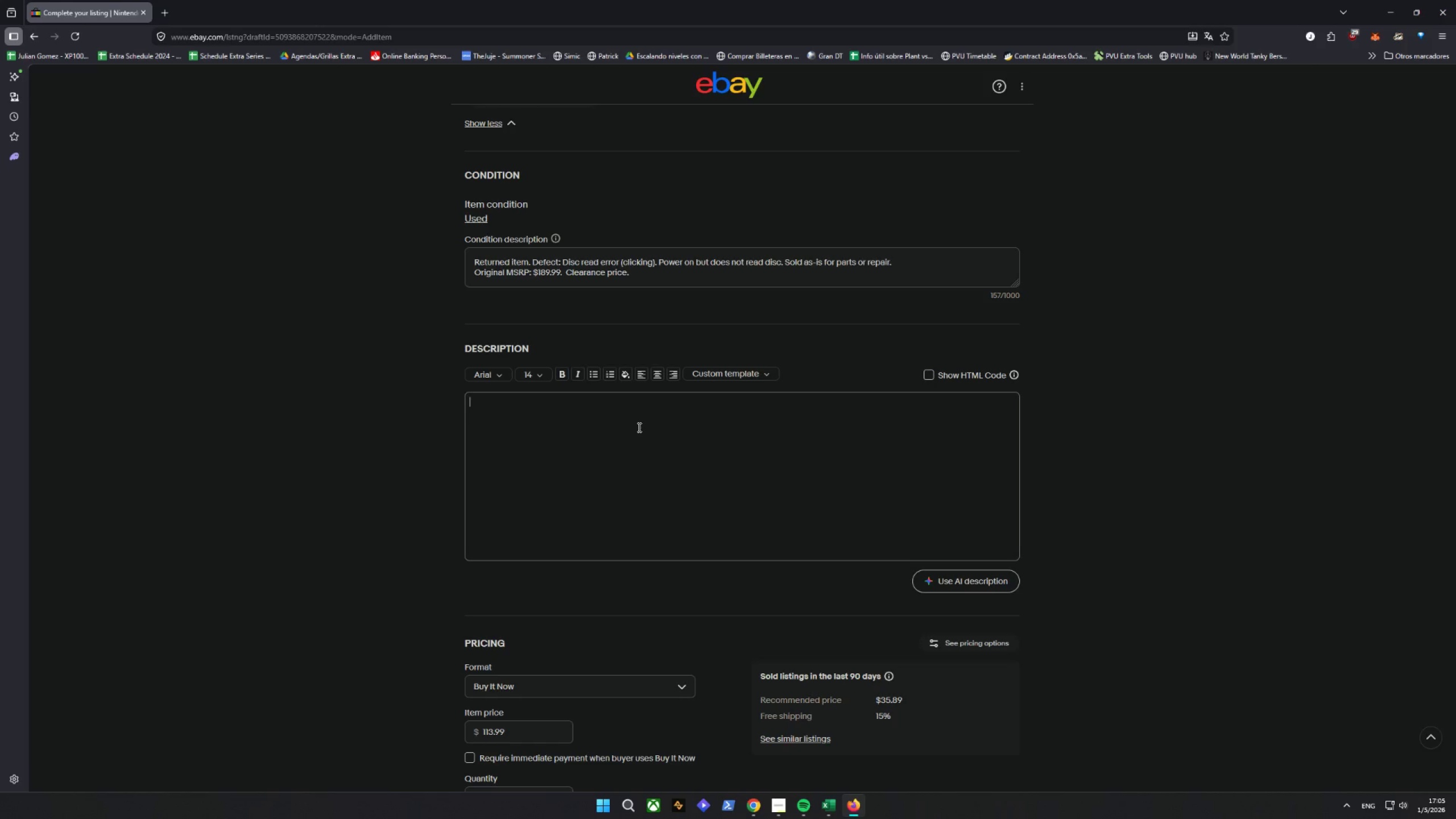 
wait(18.52)
 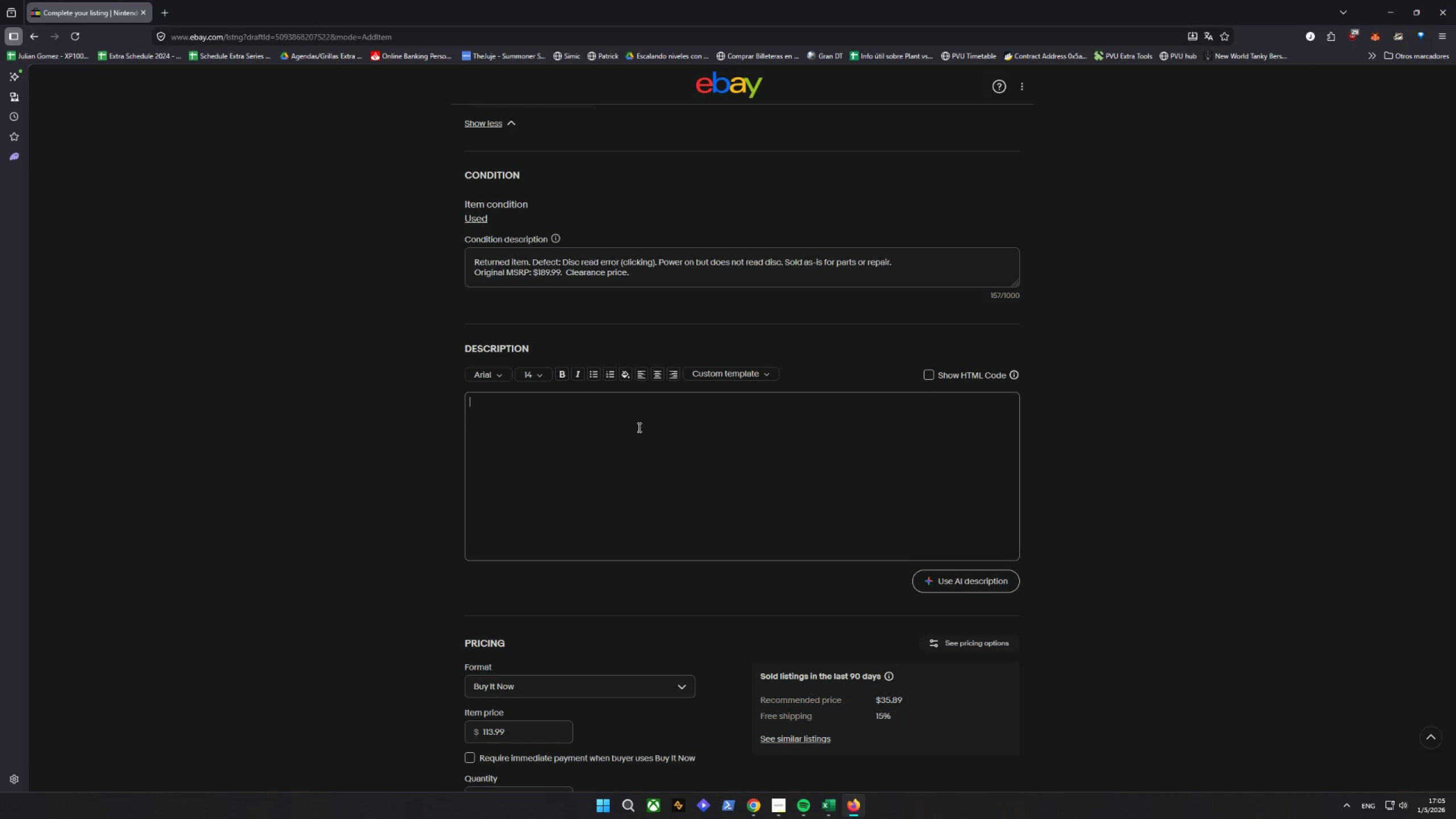 
scroll: coordinate [680, 435], scroll_direction: down, amount: 1.0
 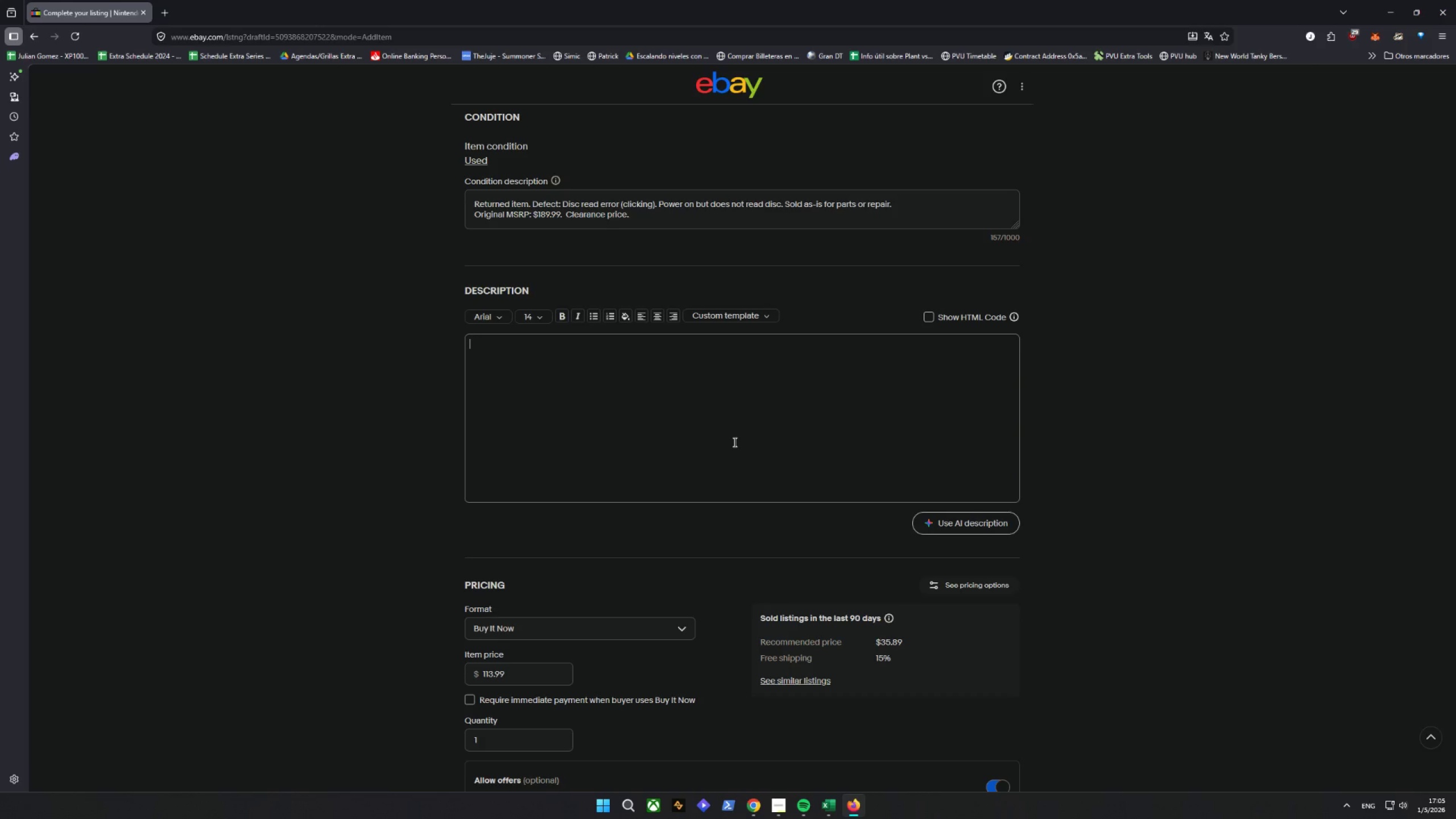 
wait(17.13)
 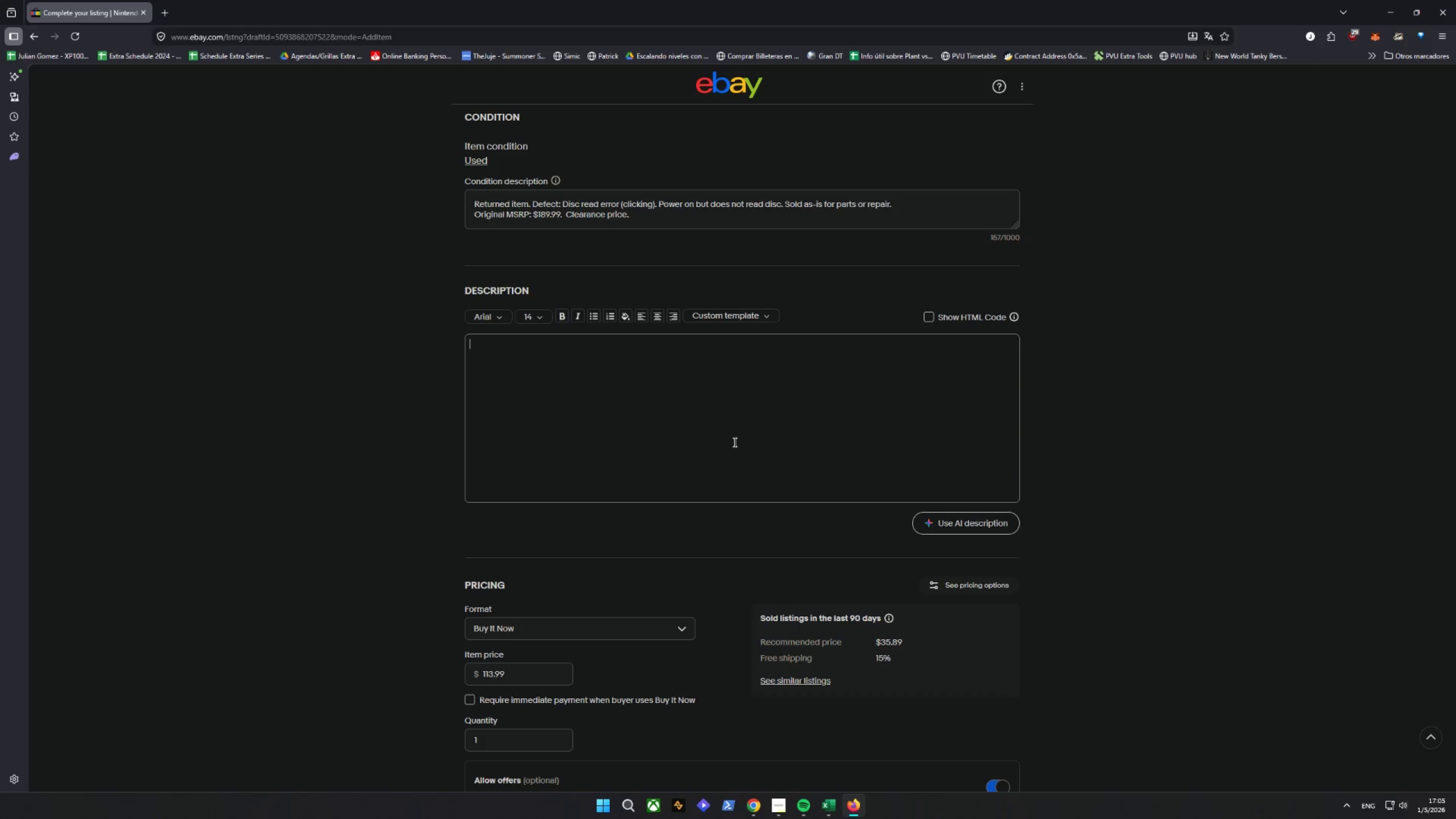 
scroll: coordinate [754, 434], scroll_direction: down, amount: 4.0
 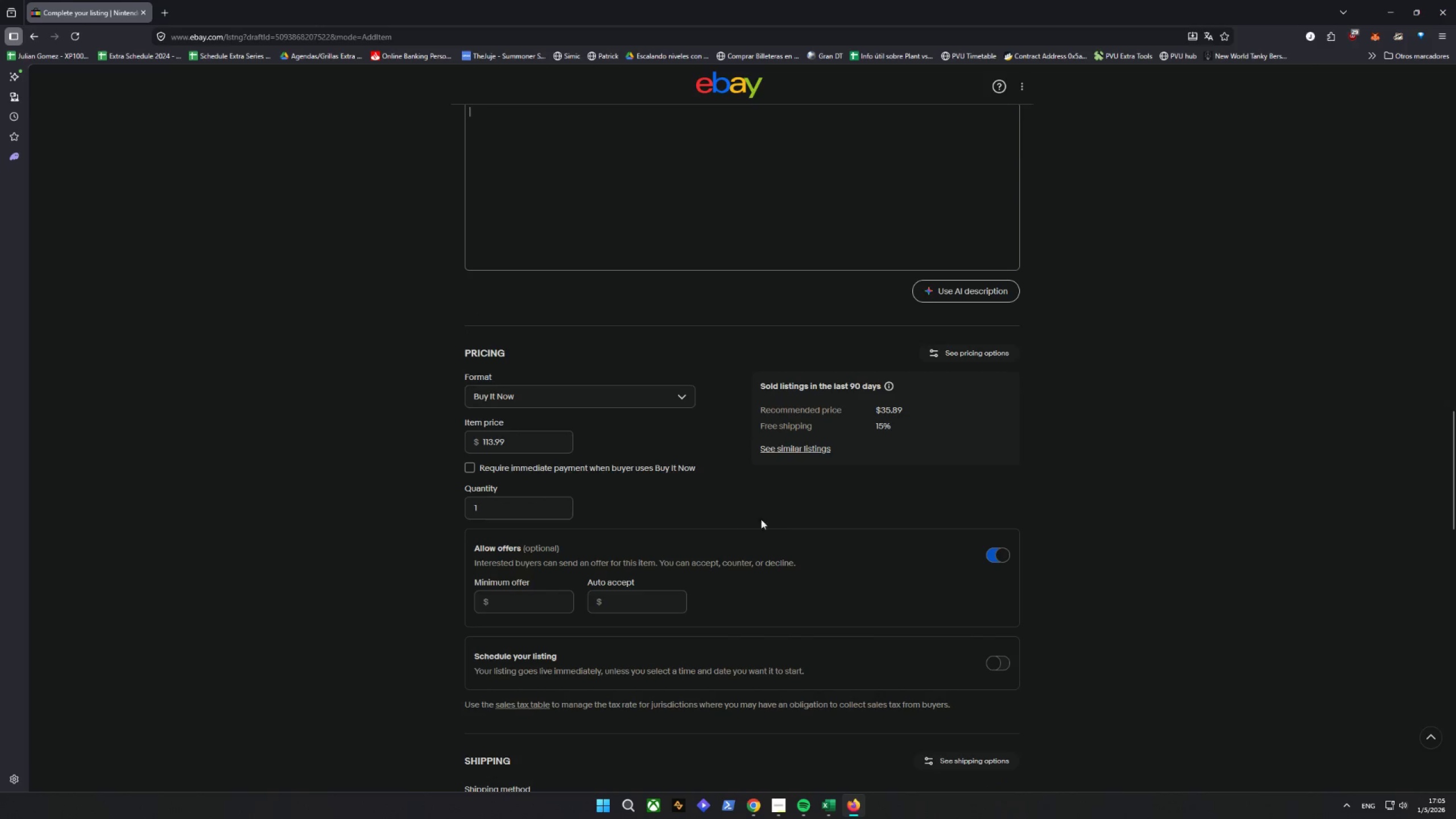 
scroll: coordinate [741, 501], scroll_direction: up, amount: 6.0
 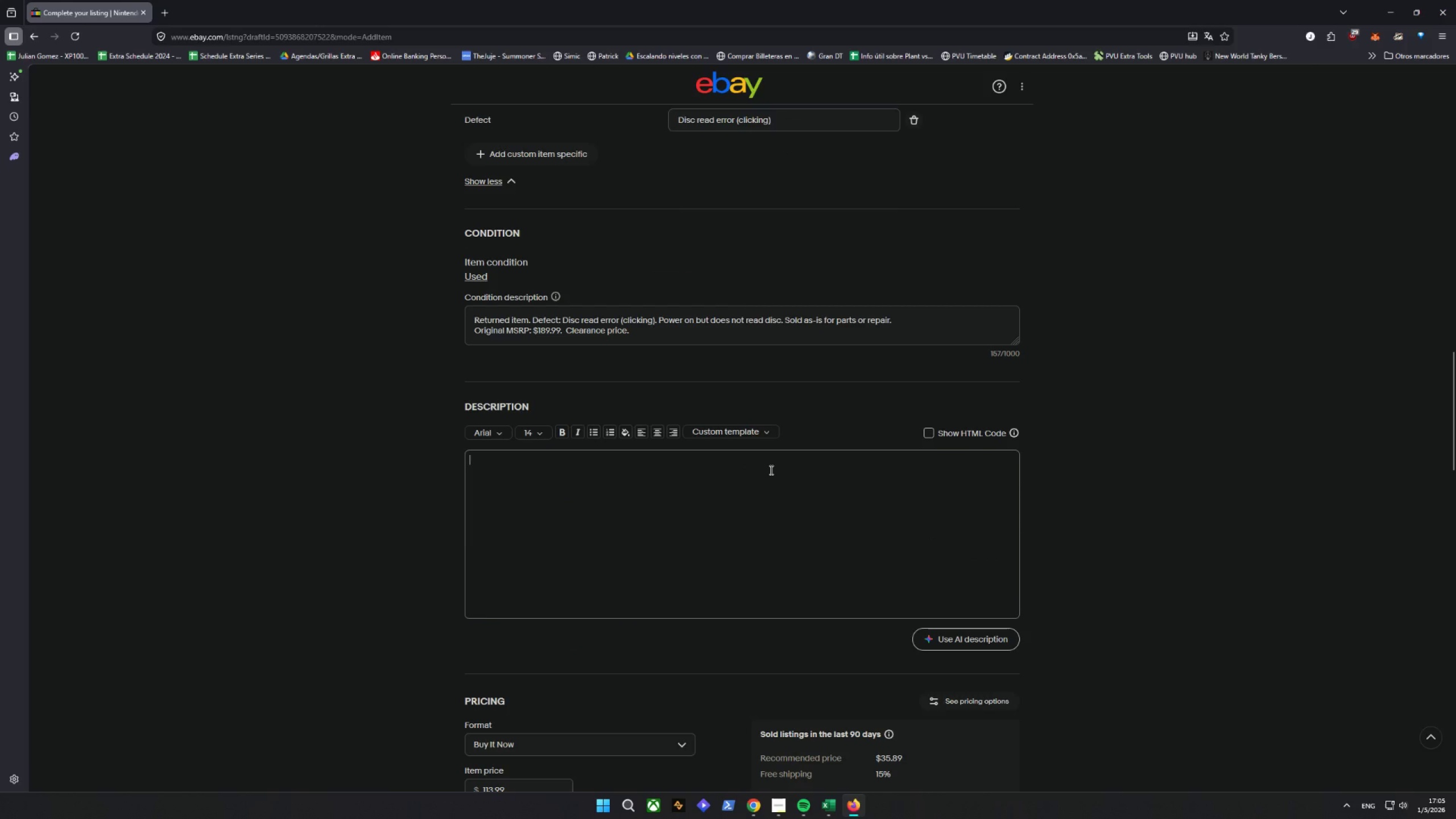 
type(,n)
key(Backspace)
key(Backspace)
type(<B)
key(Backspace)
type(B>)
key(Backspace)
key(Backspace)
type(b.)
key(Backspace)
type(>Nintendo Nes)
key(Backspace)
key(Backspace)
type(ES )
key(Backspace)
type(=)
key(Backspace)
type(_)
key(Backspace)
type(-001 )
key(Backspace)
type( CONSOLE)
key(Backspace)
key(Backspace)
key(Backspace)
key(Backspace)
key(Backspace)
key(Backspace)
key(Backspace)
type(console)
 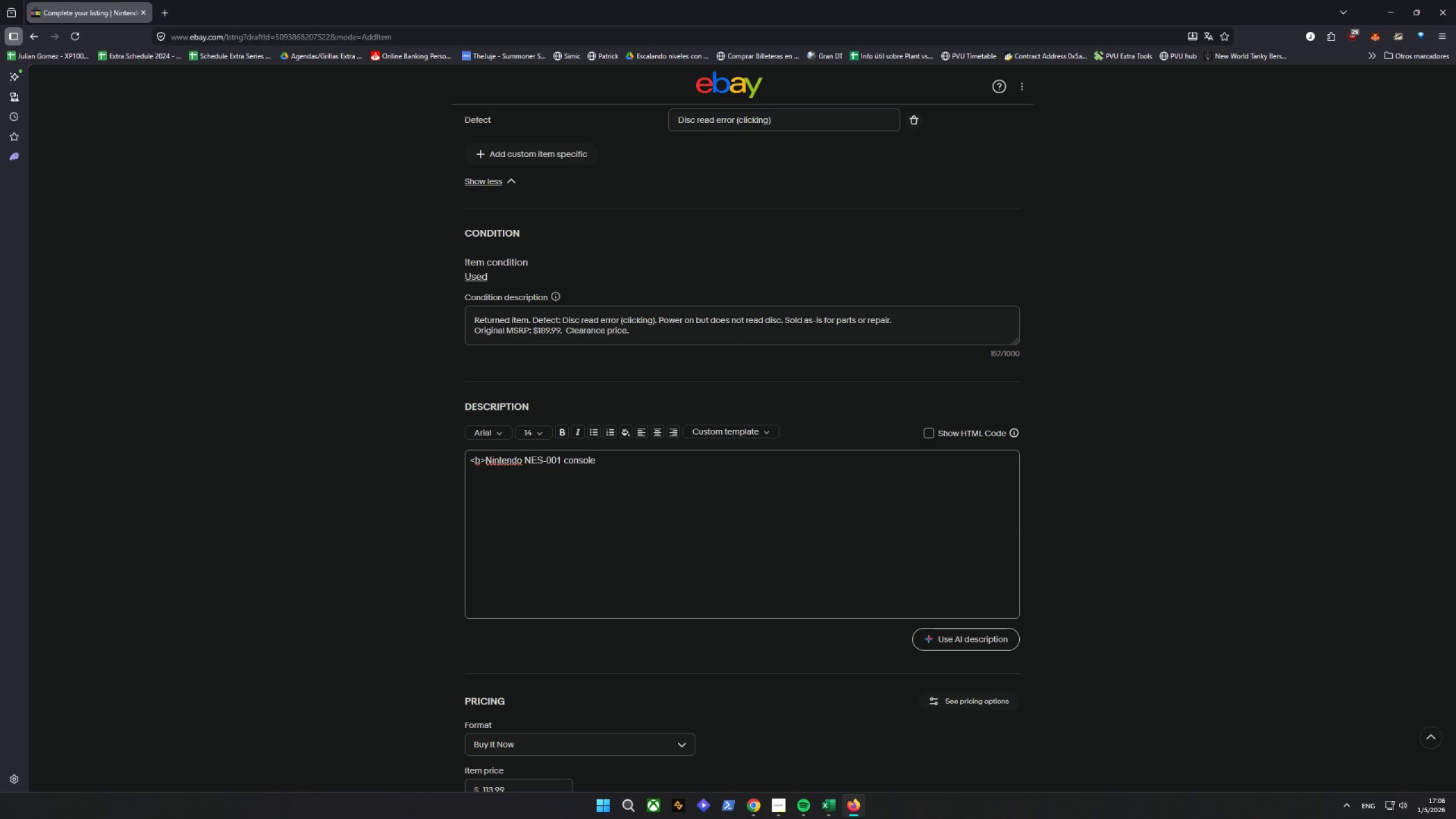 
wait(21.17)
 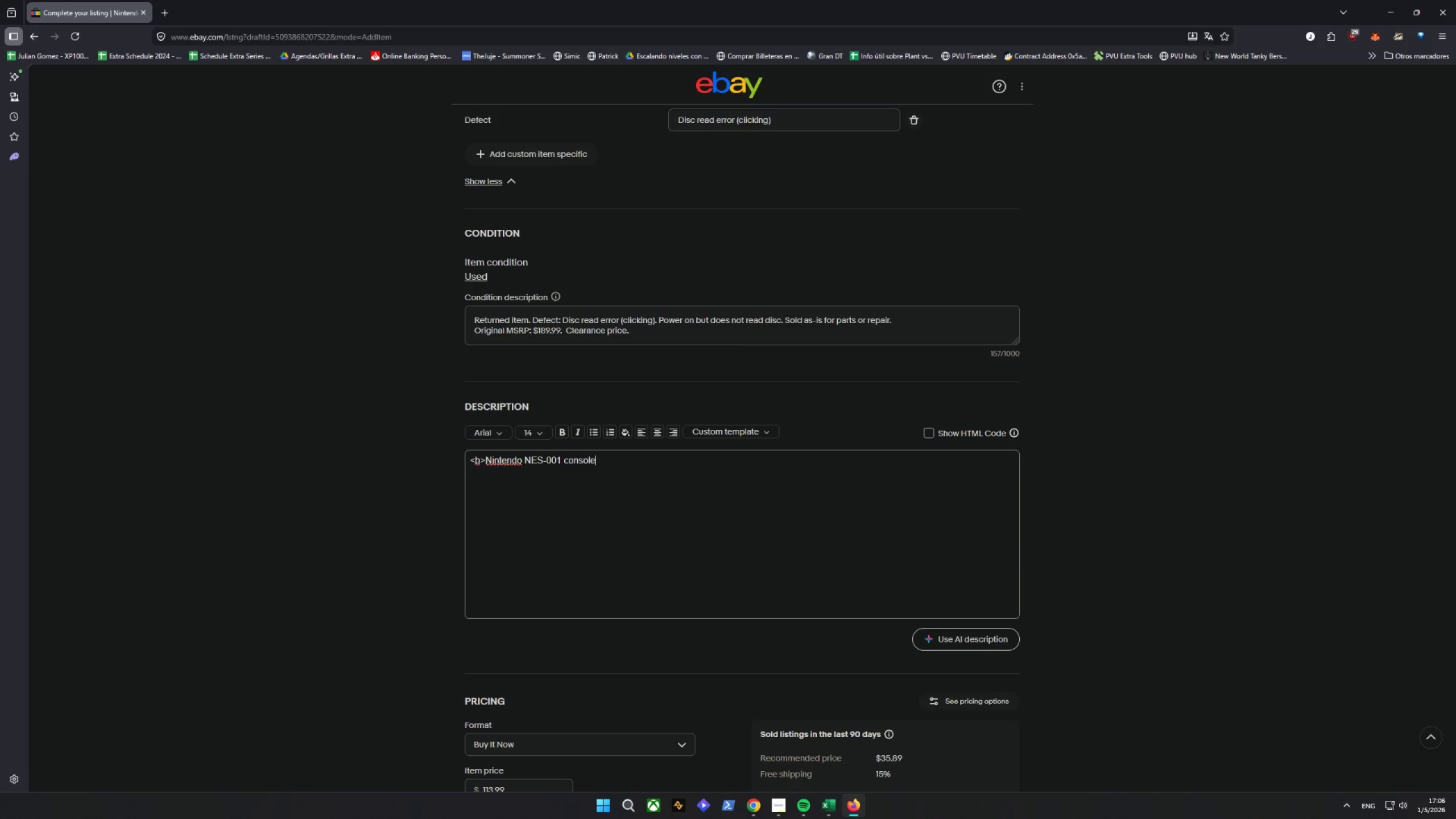 
scroll: coordinate [760, 467], scroll_direction: down, amount: 2.0
 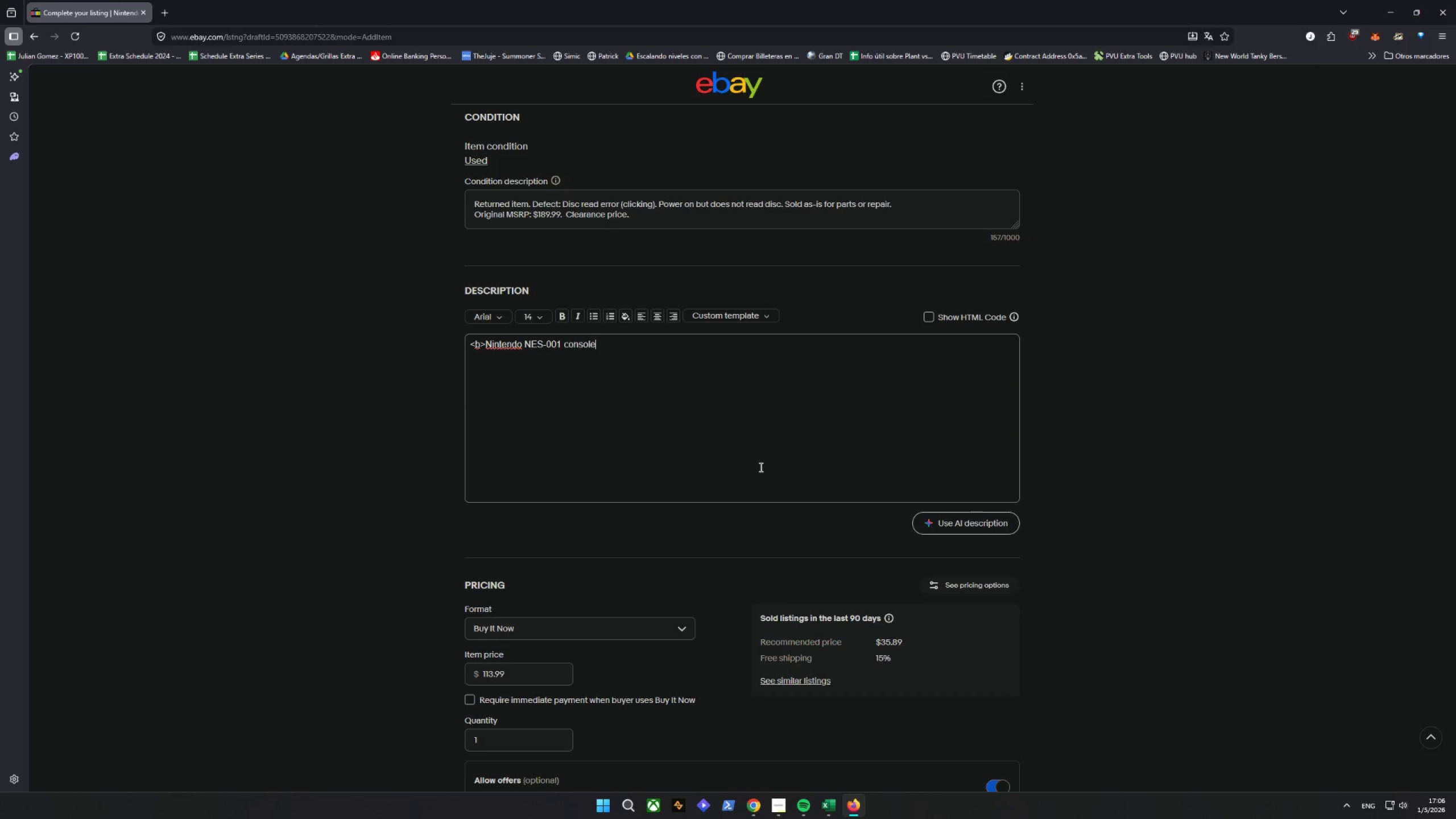 
wait(13.38)
 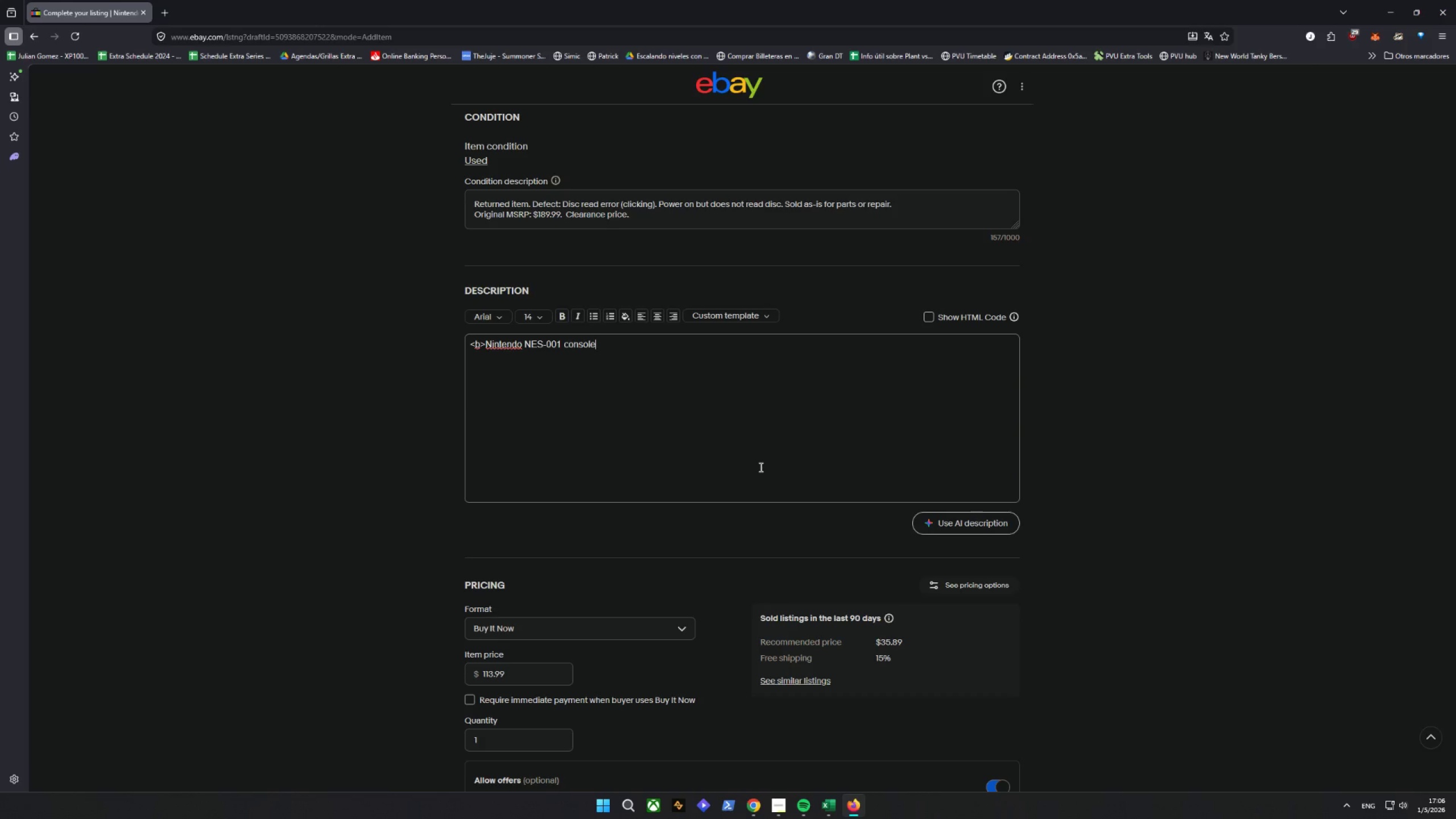 
scroll: coordinate [744, 479], scroll_direction: up, amount: 1.0
 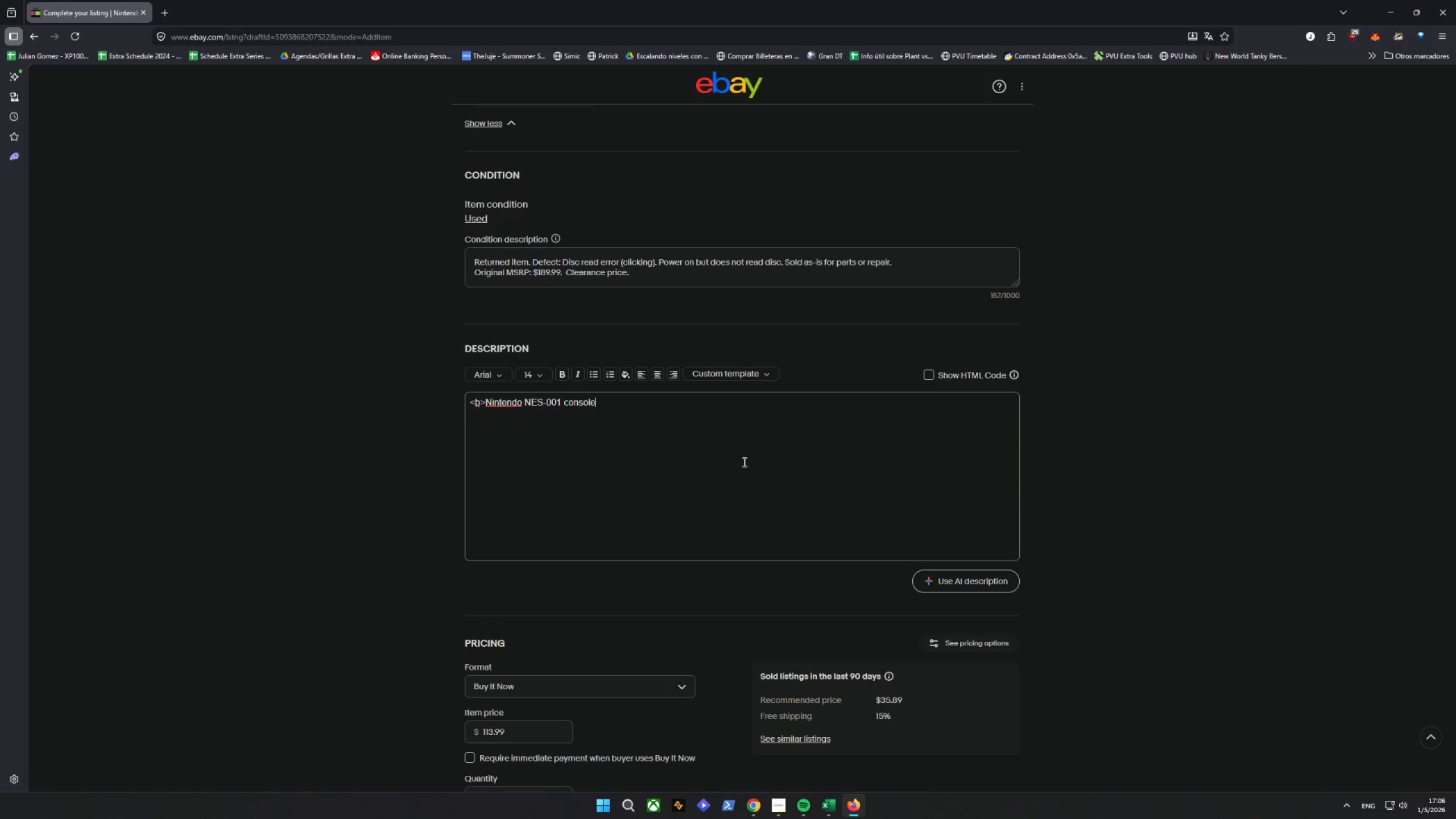 
wait(20.98)
 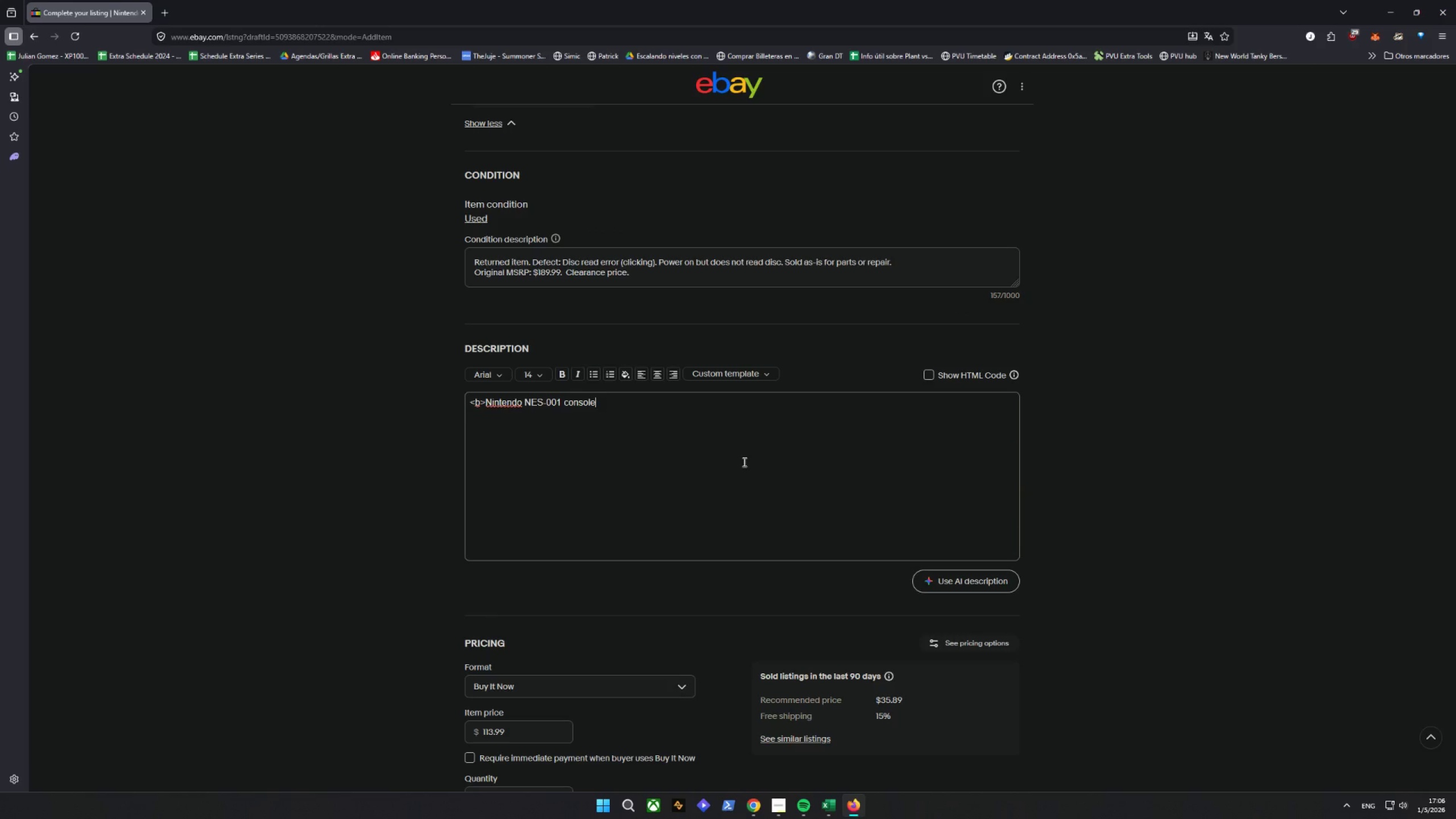 
scroll: coordinate [796, 448], scroll_direction: down, amount: 3.0
 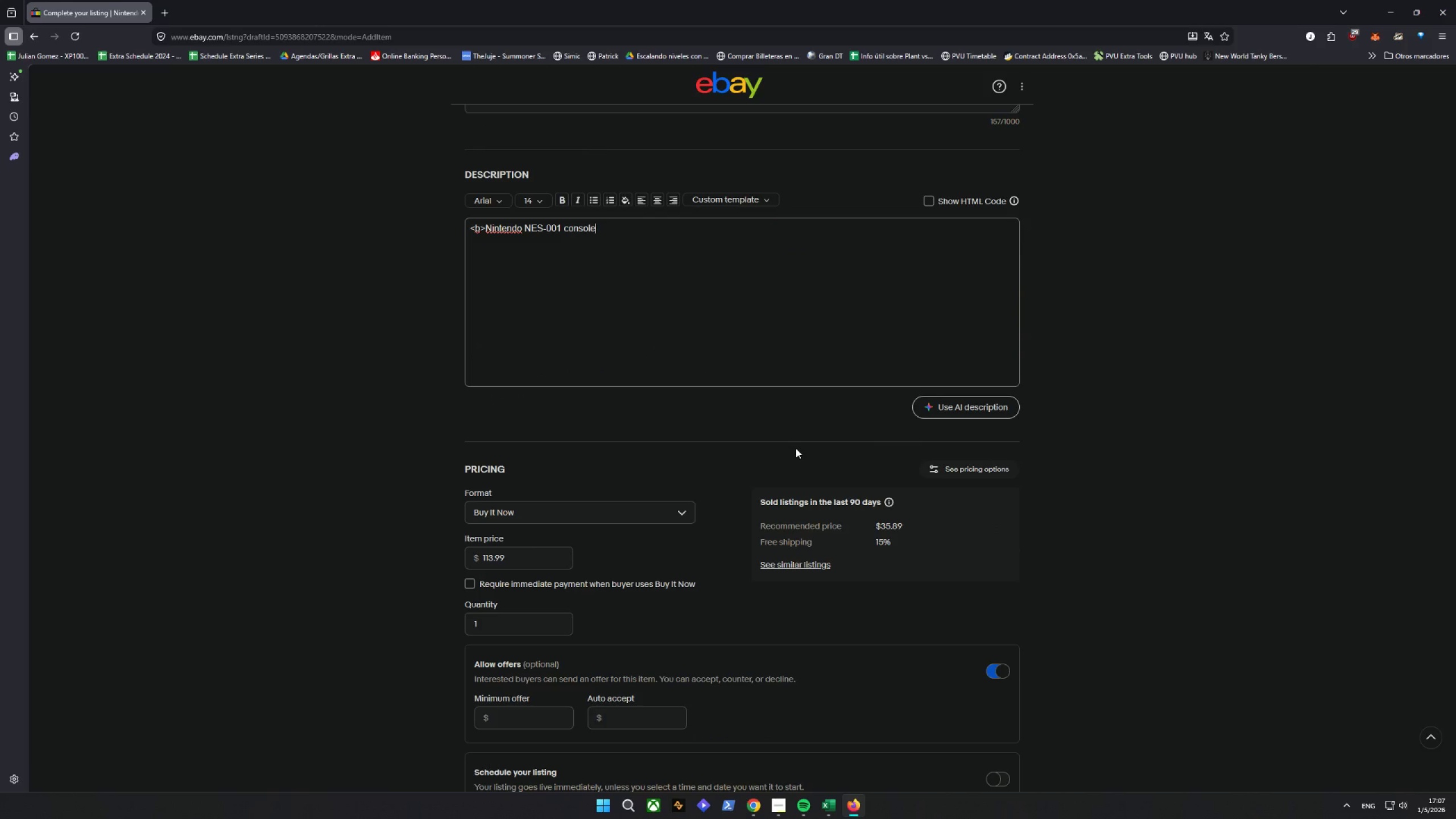 
wait(6.36)
 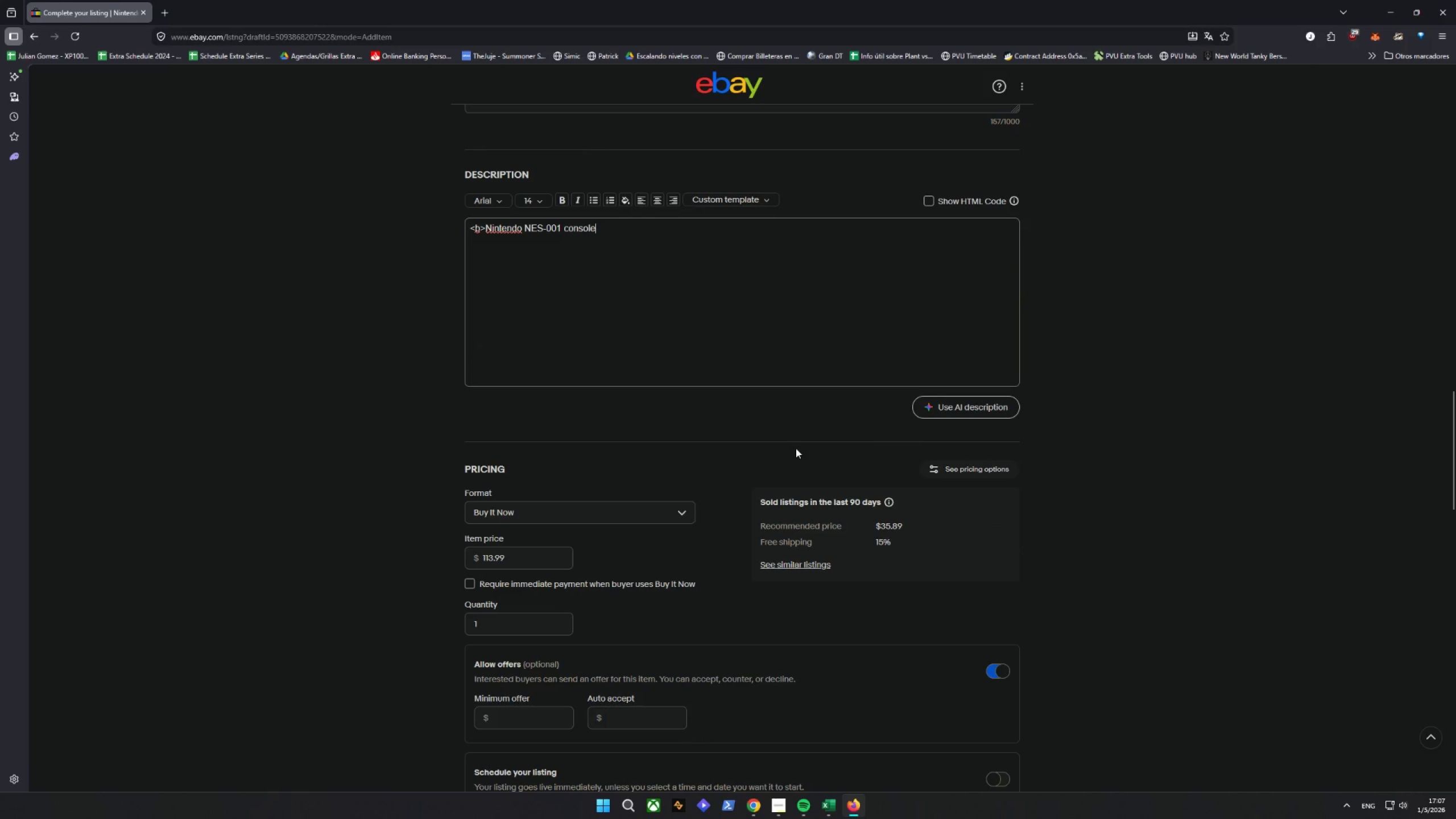 
double_click([166, 16])
 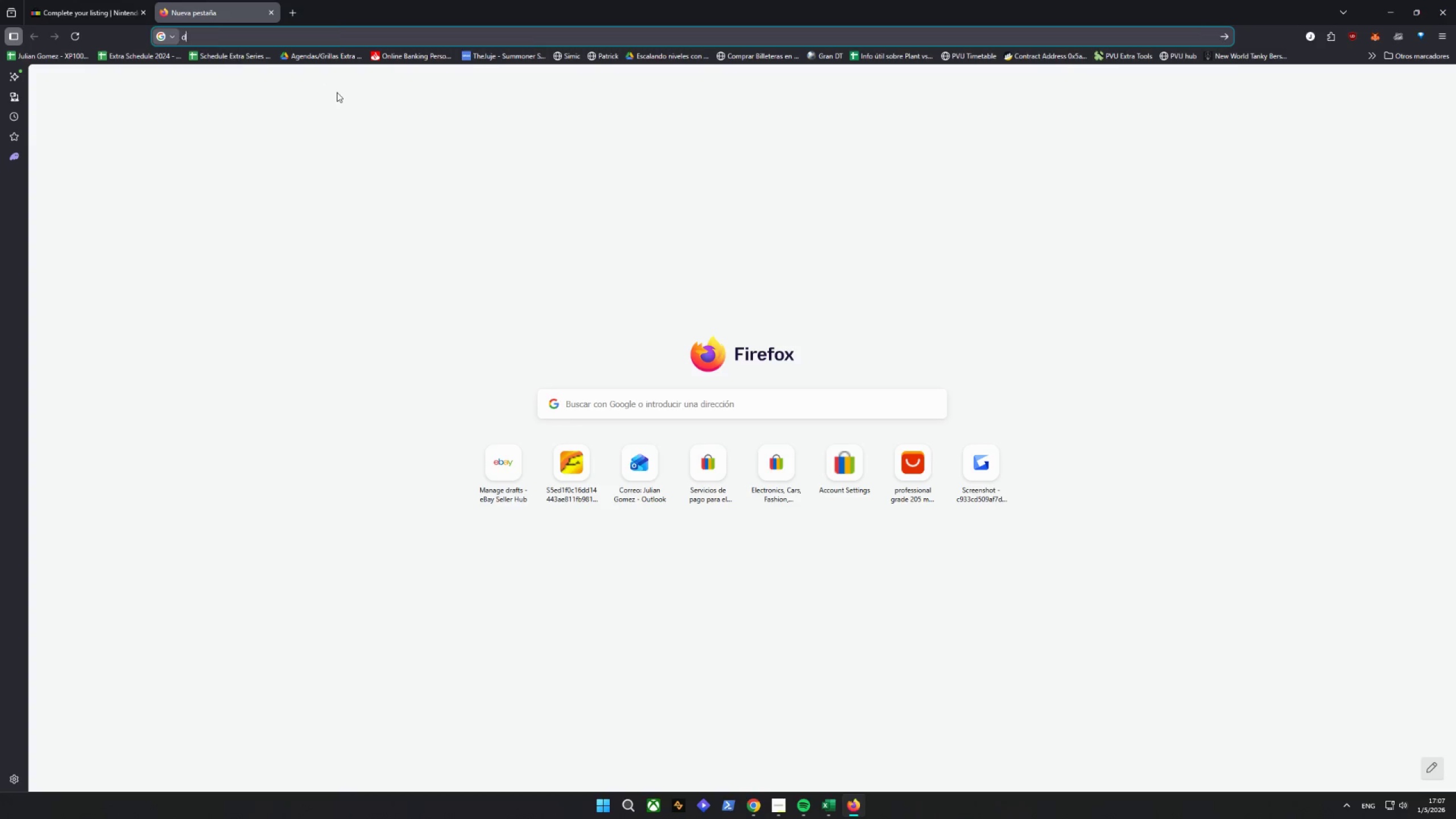 
type(dr)
 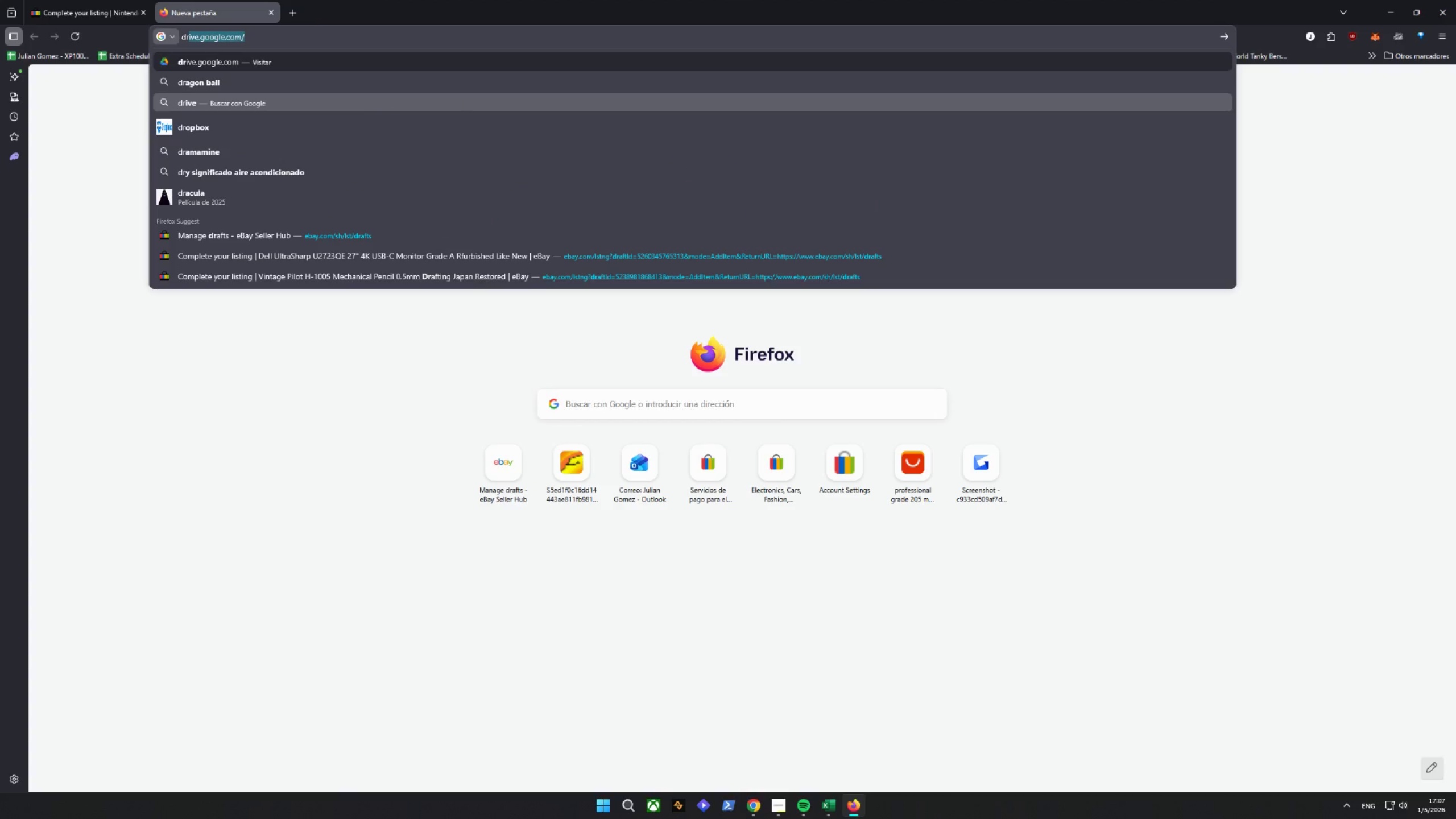 
key(Enter)
 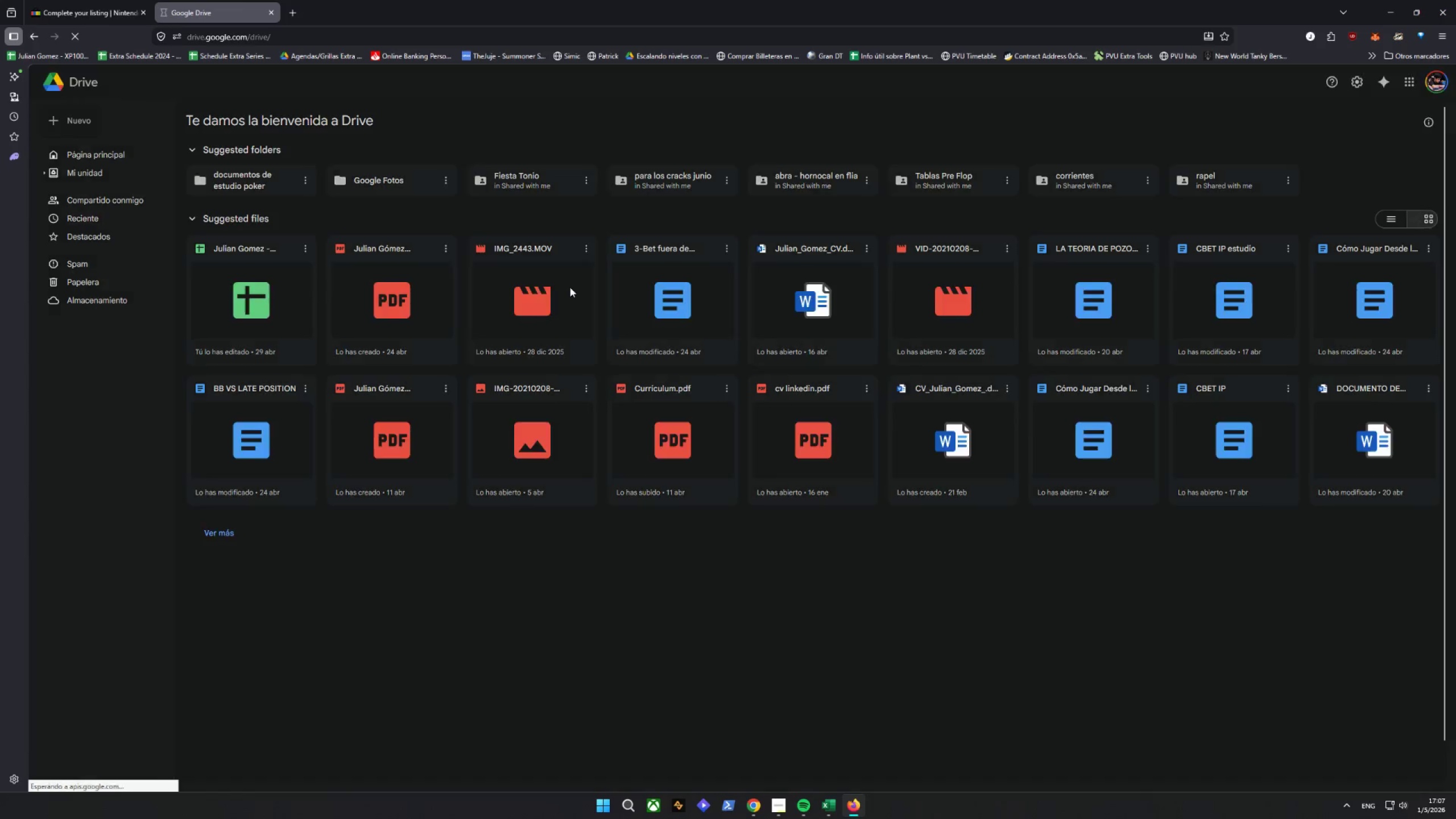 
wait(5.8)
 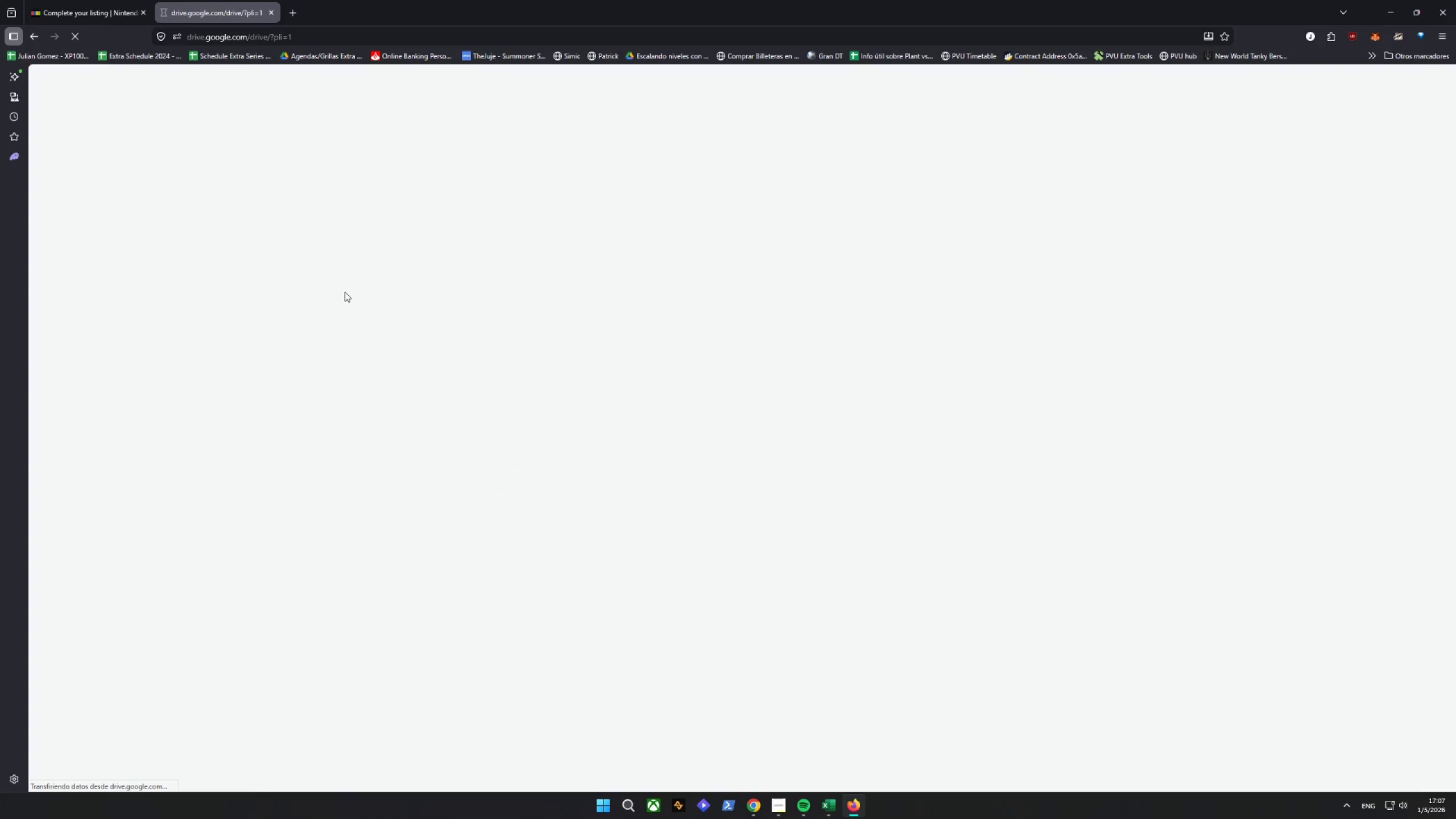 
left_click([88, 1])
 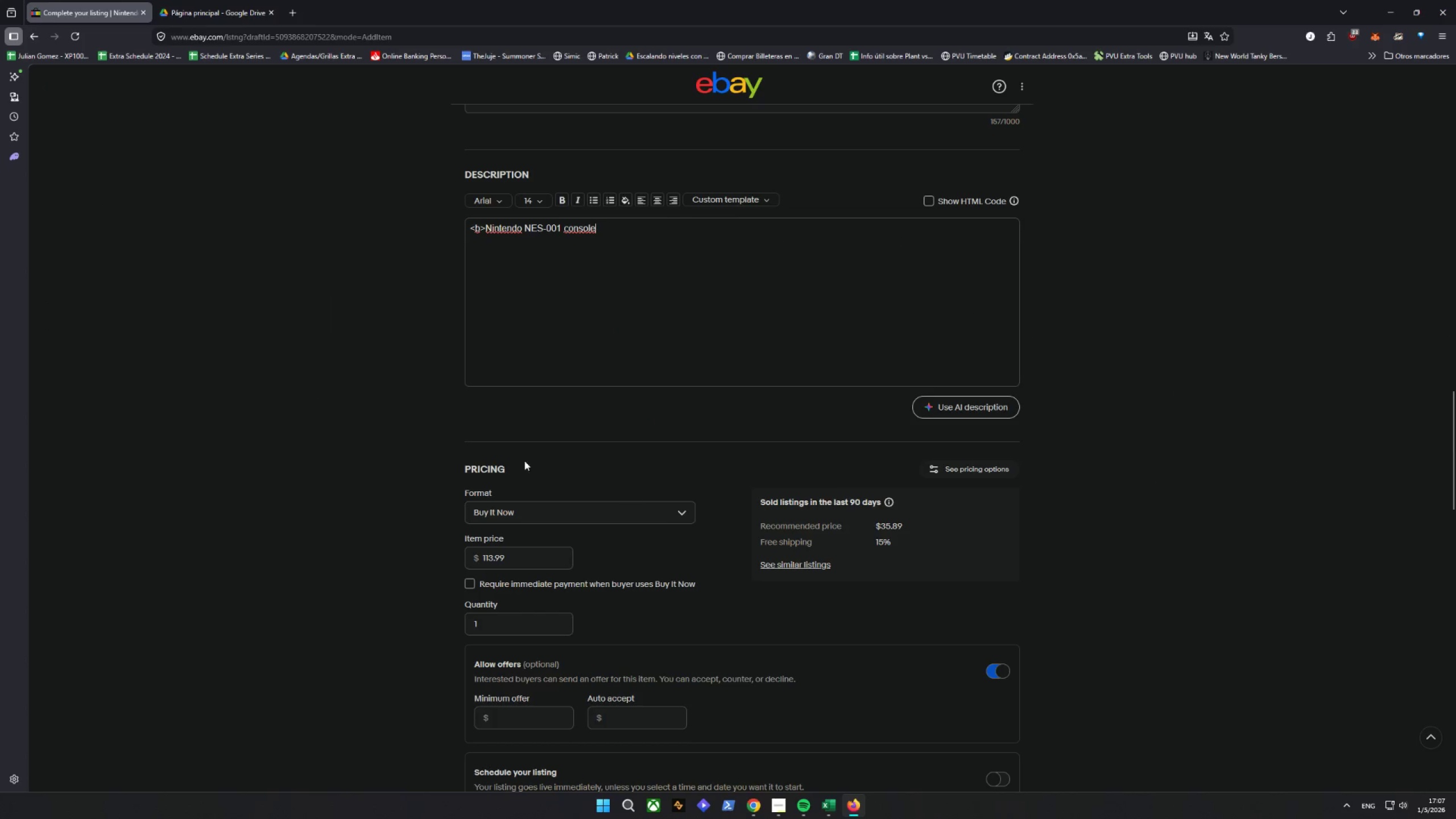 
scroll: coordinate [387, 454], scroll_direction: down, amount: 3.0
 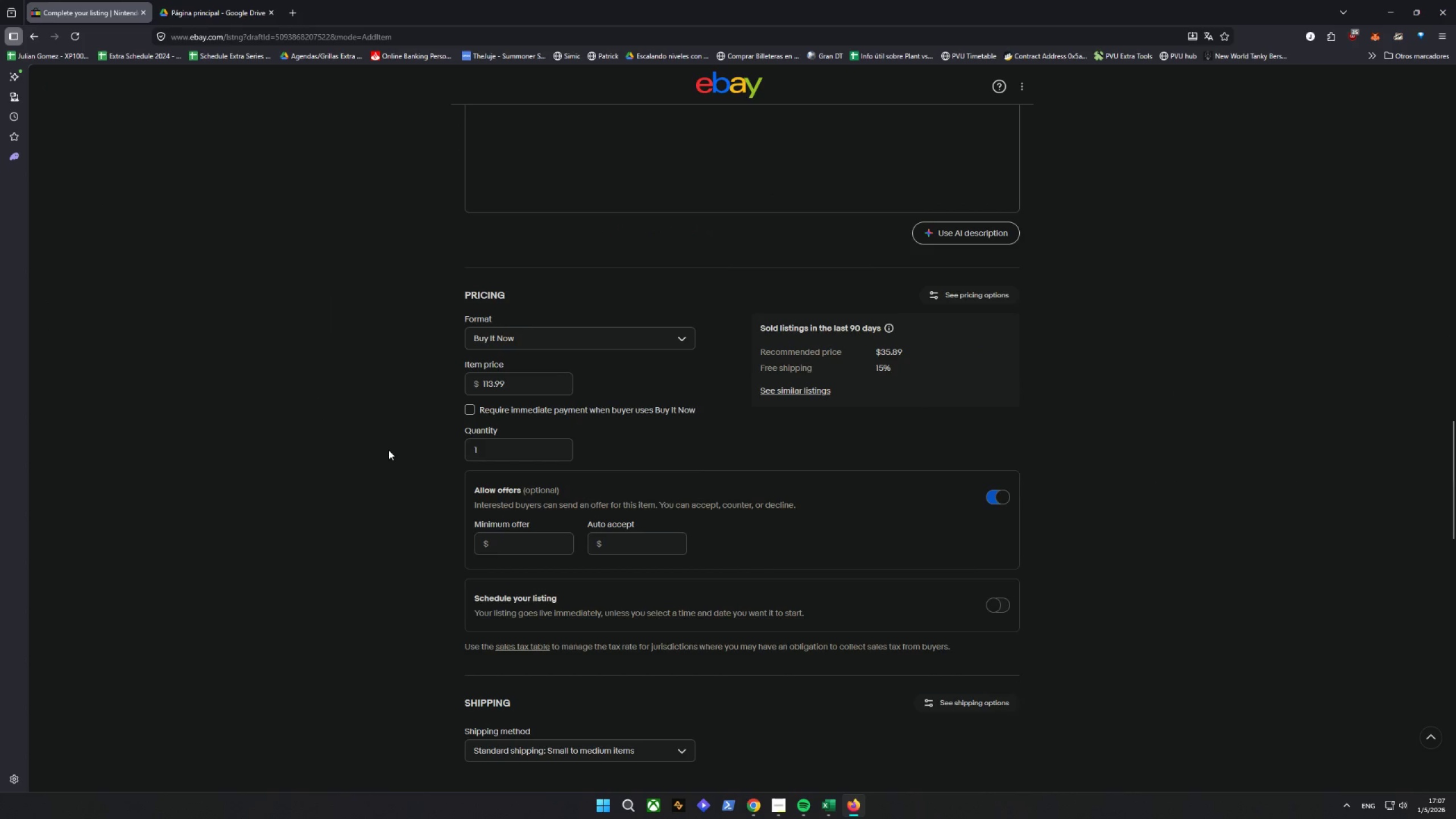 
wait(7.69)
 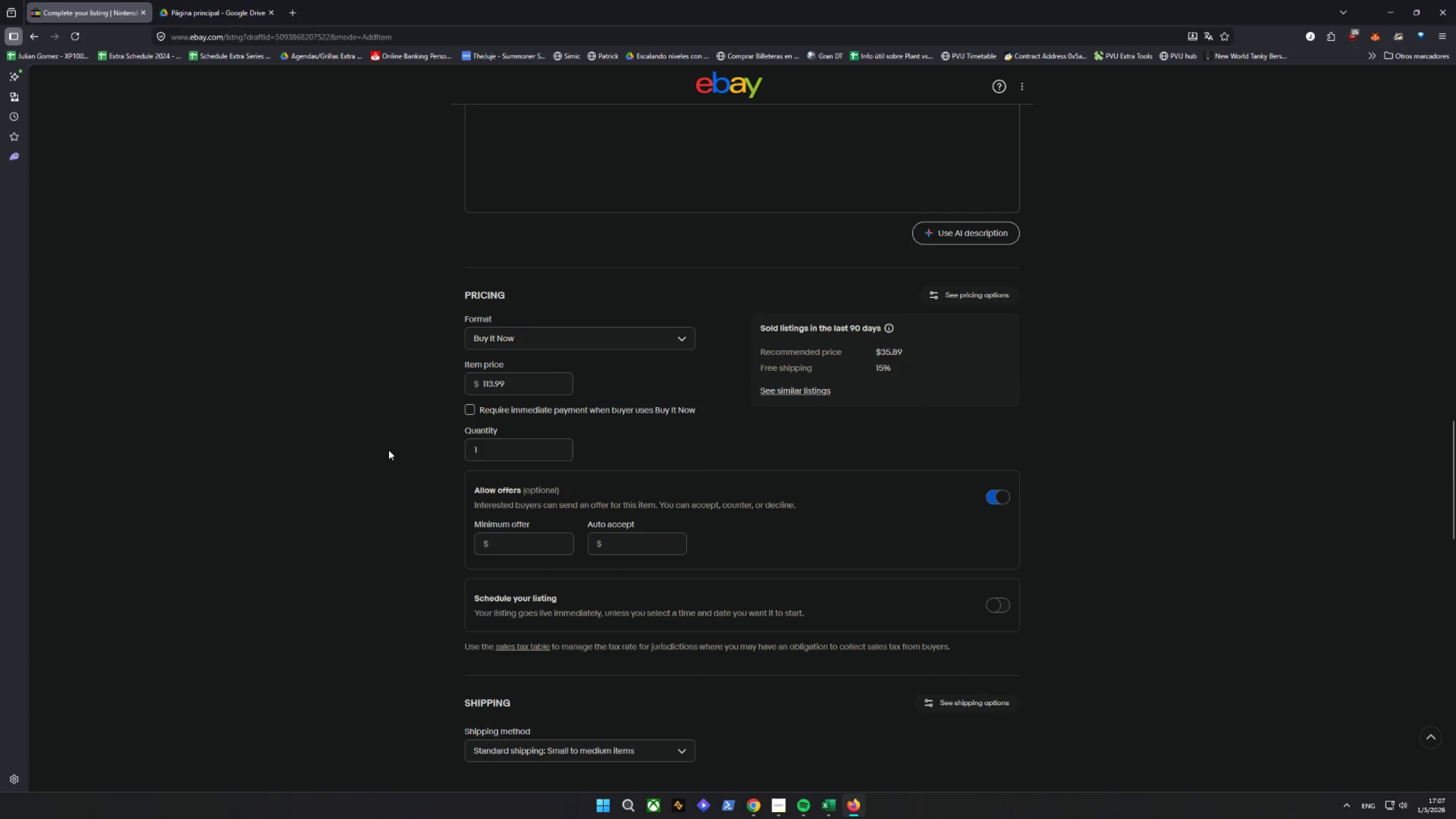 
scroll: coordinate [574, 453], scroll_direction: up, amount: 6.0
 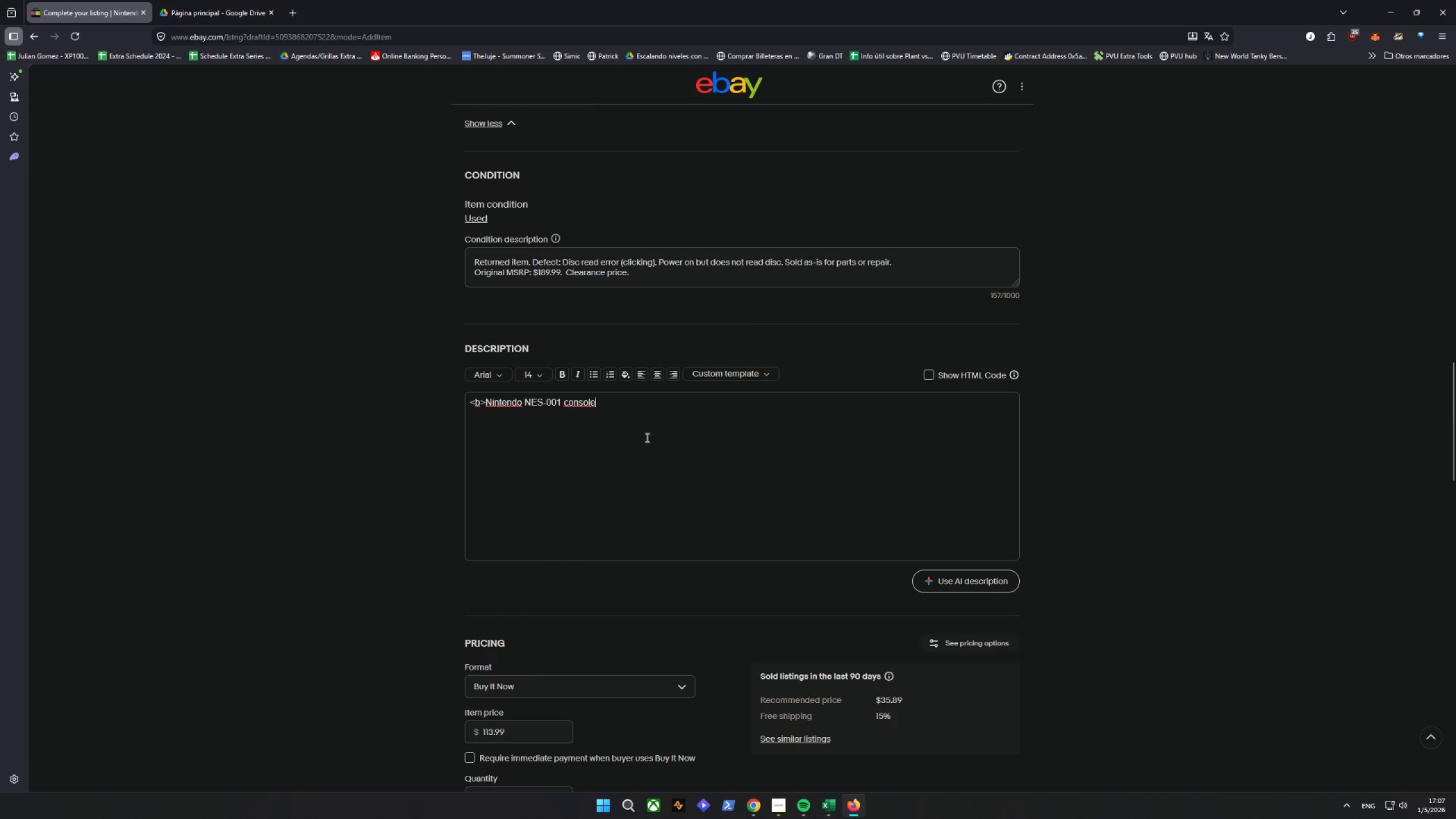 
left_click([650, 410])
 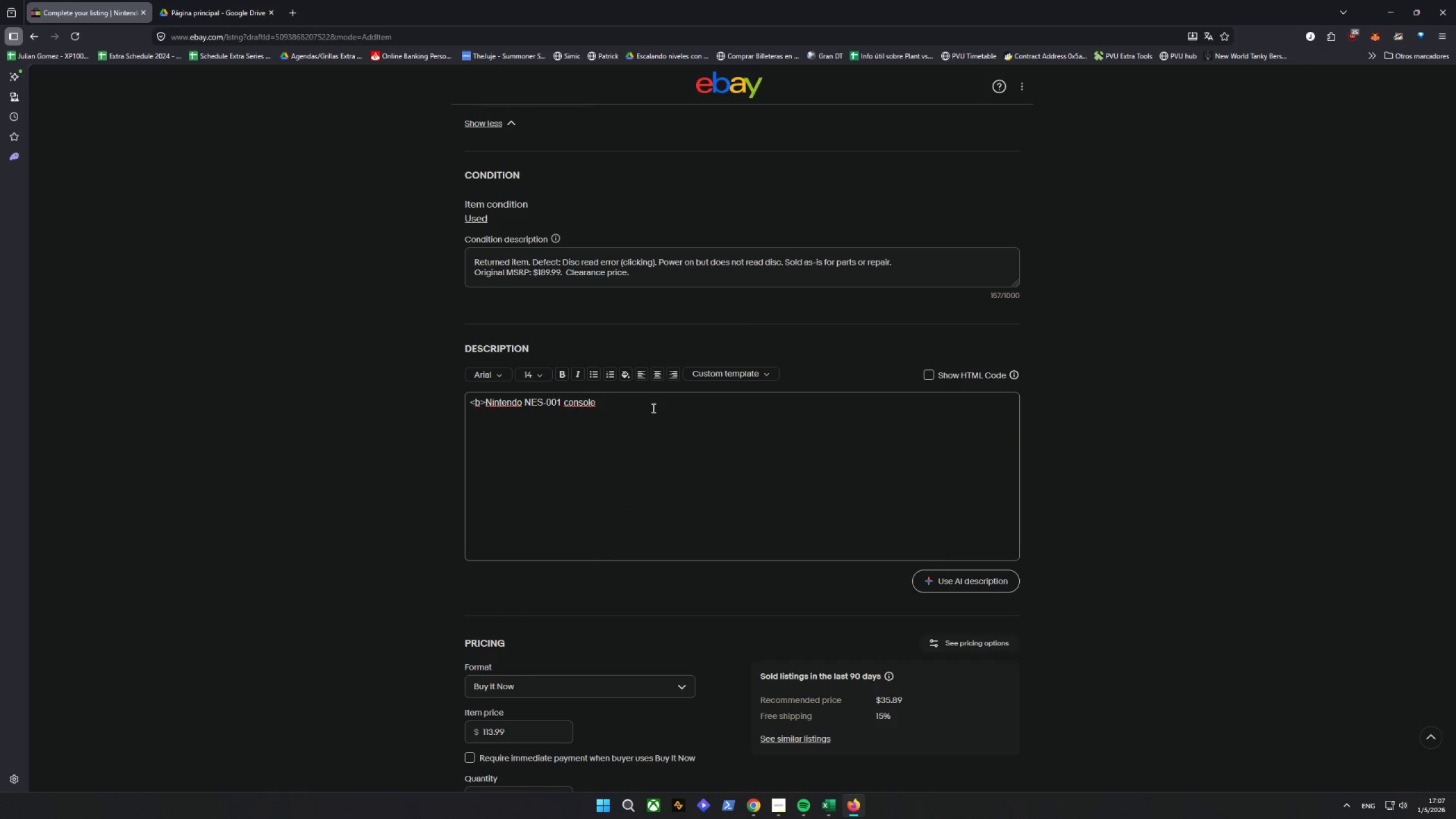 
left_click([483, 401])
 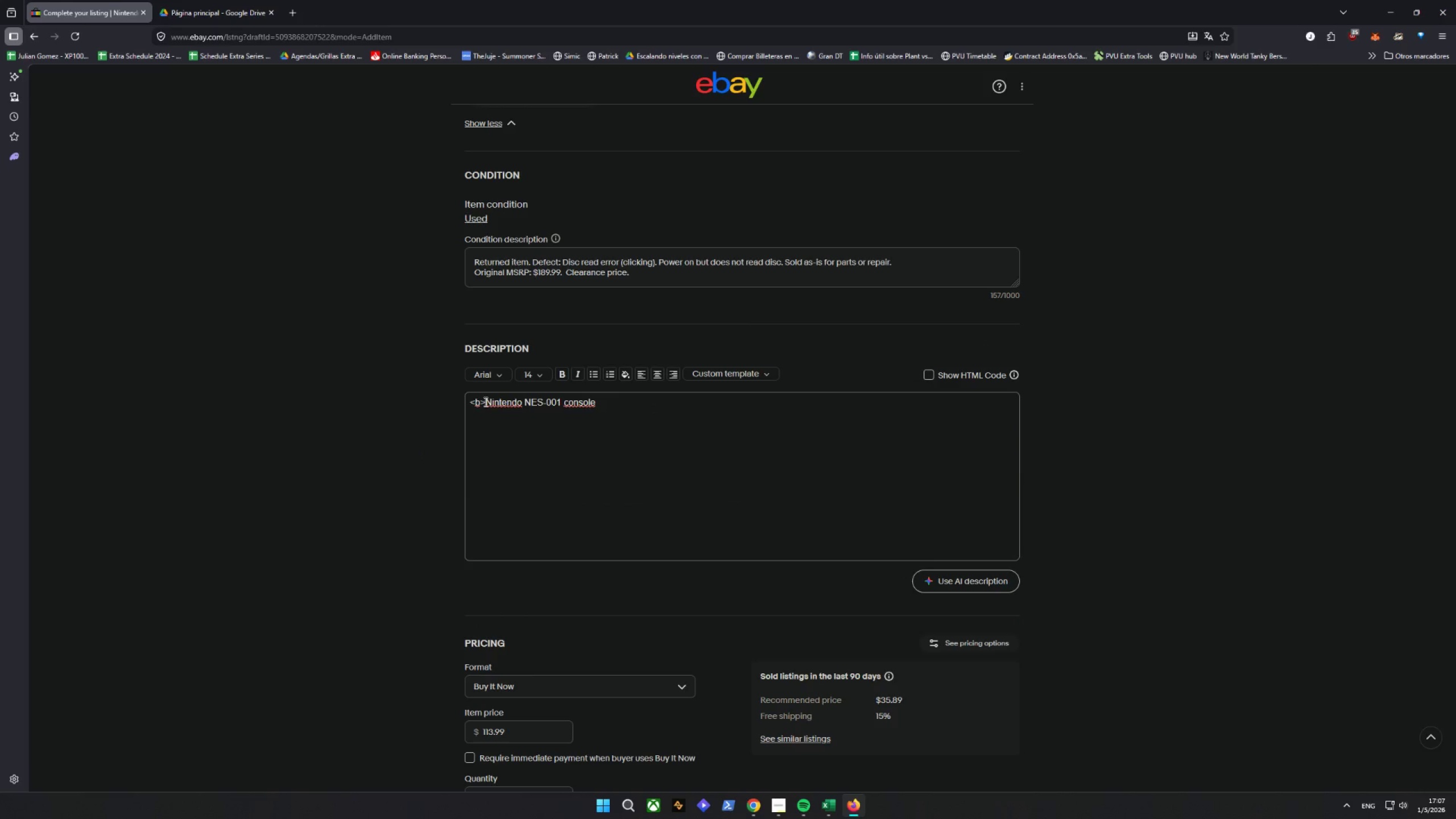 
left_click_drag(start_coordinate=[485, 402], to_coordinate=[417, 404])
 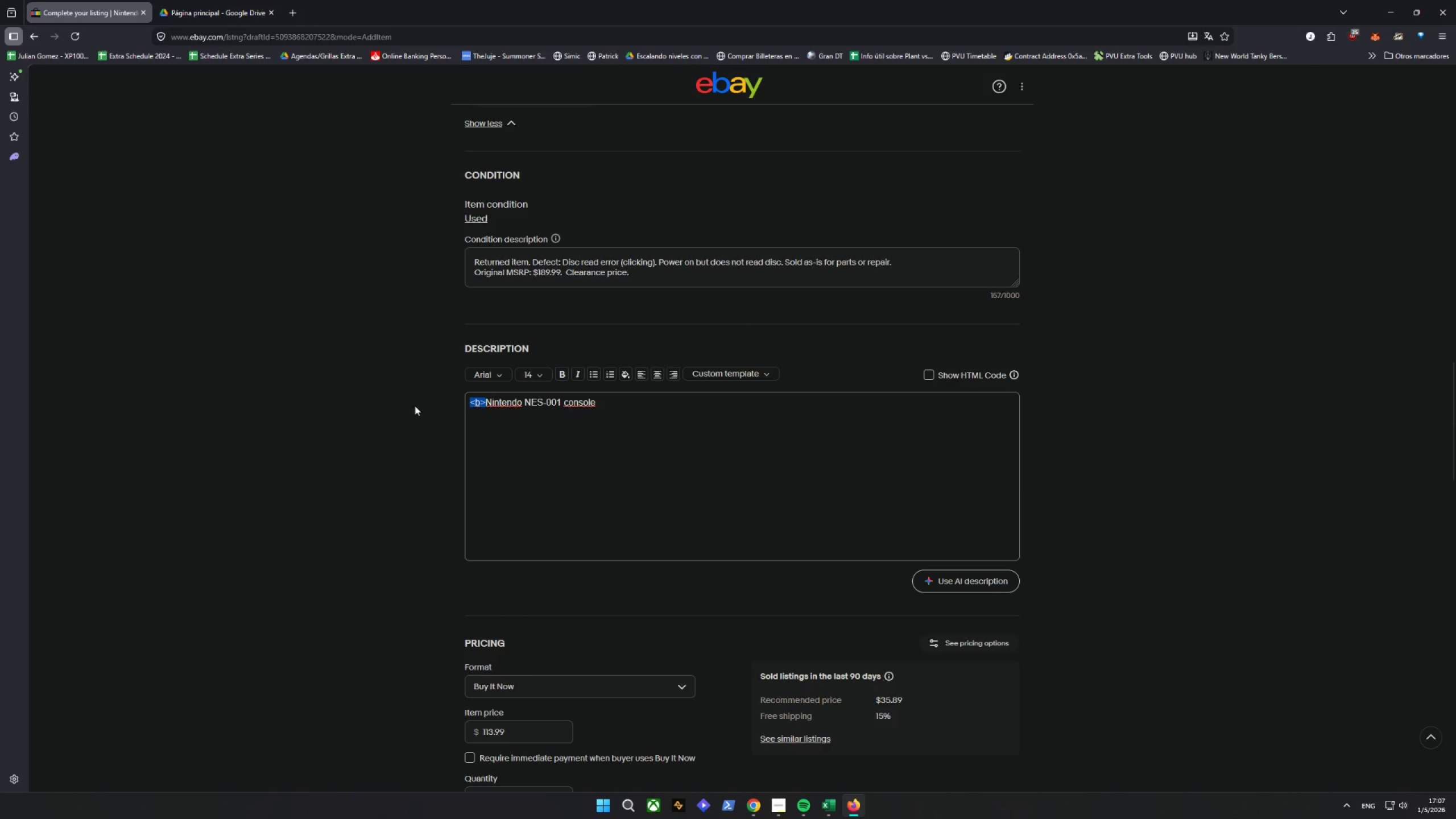 
key(Control+C)
 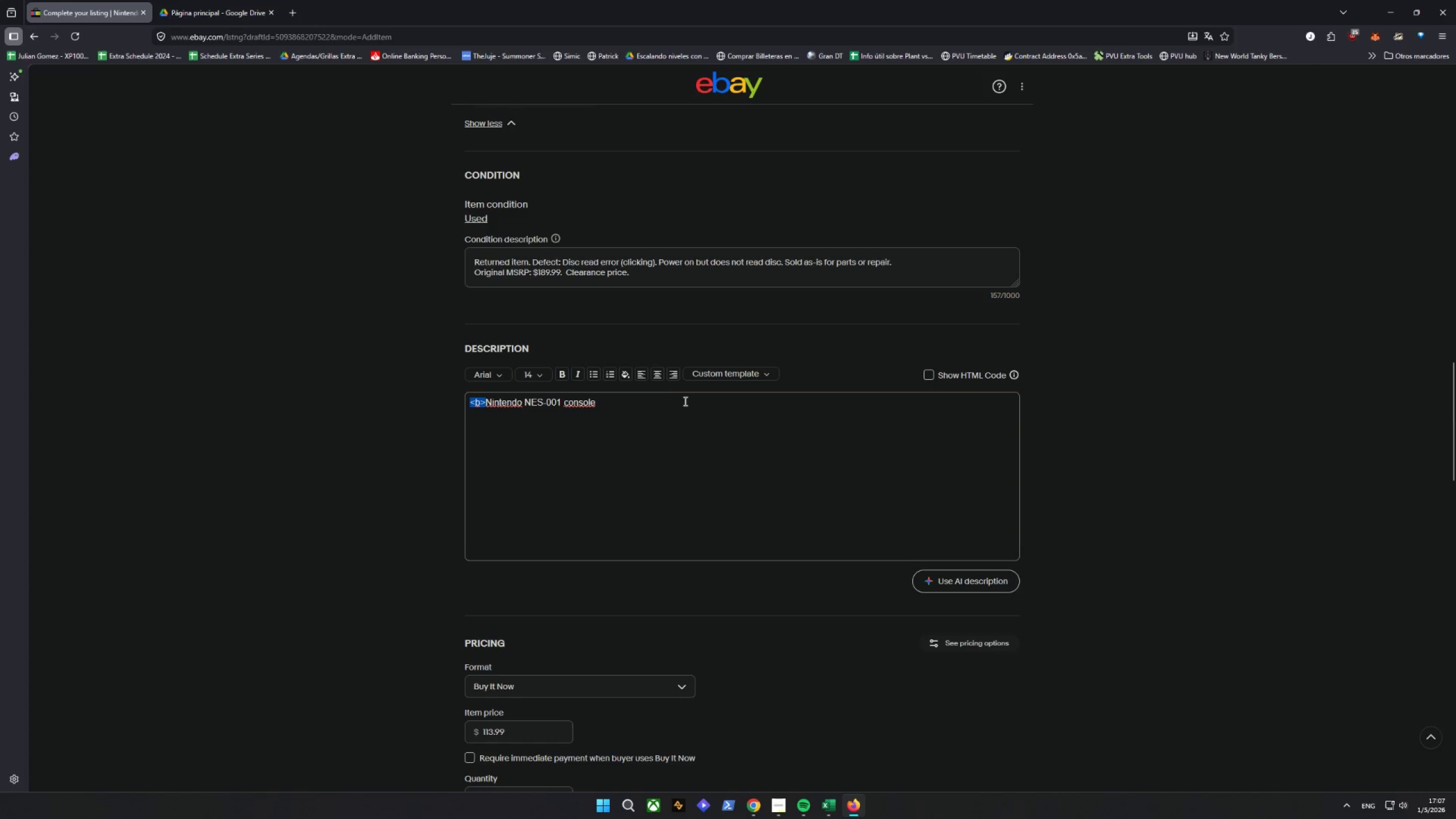 
left_click([663, 396])
 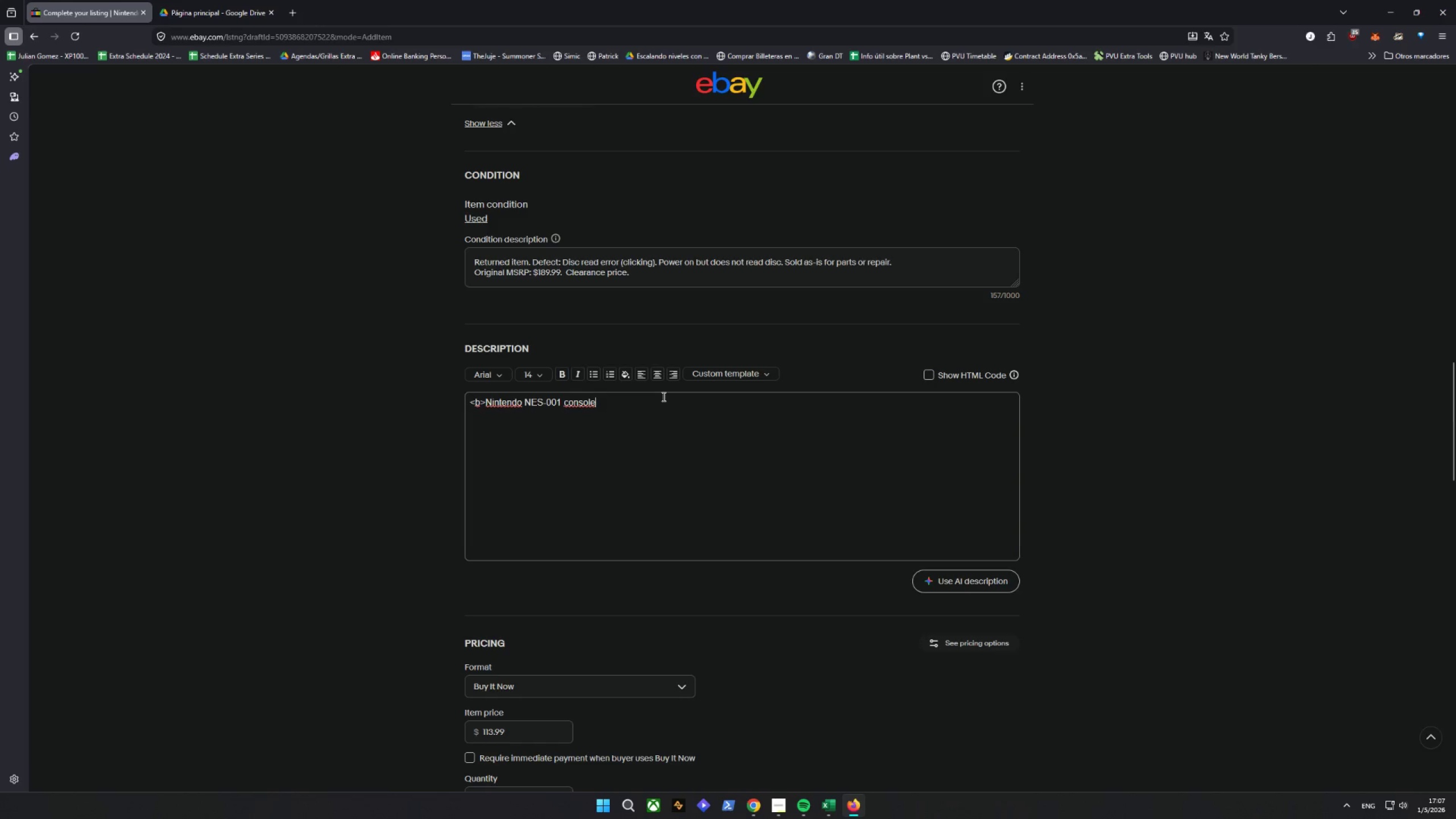 
key(Control+ControlLeft)
 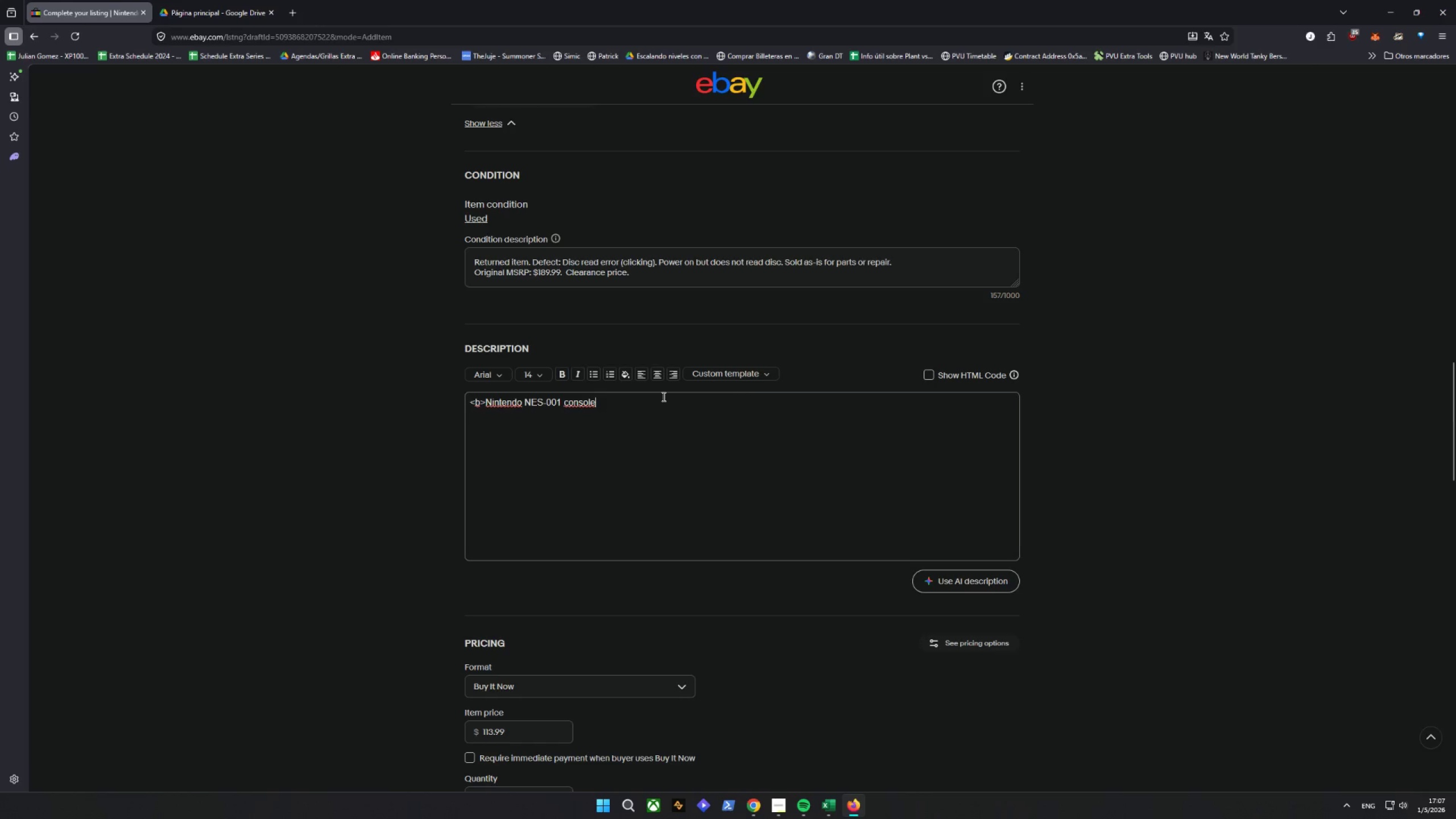 
key(Control+V)
 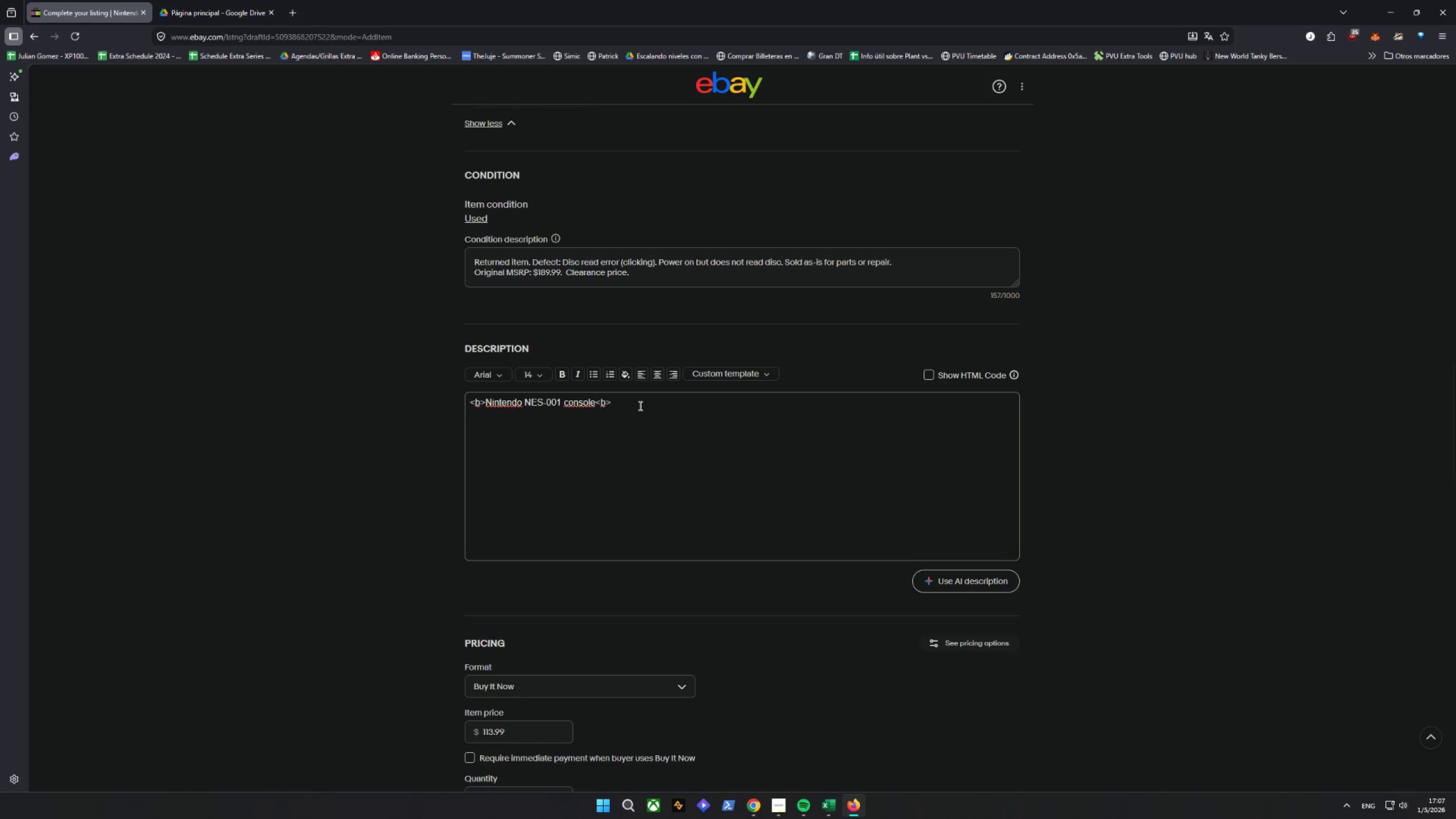 
left_click([602, 402])
 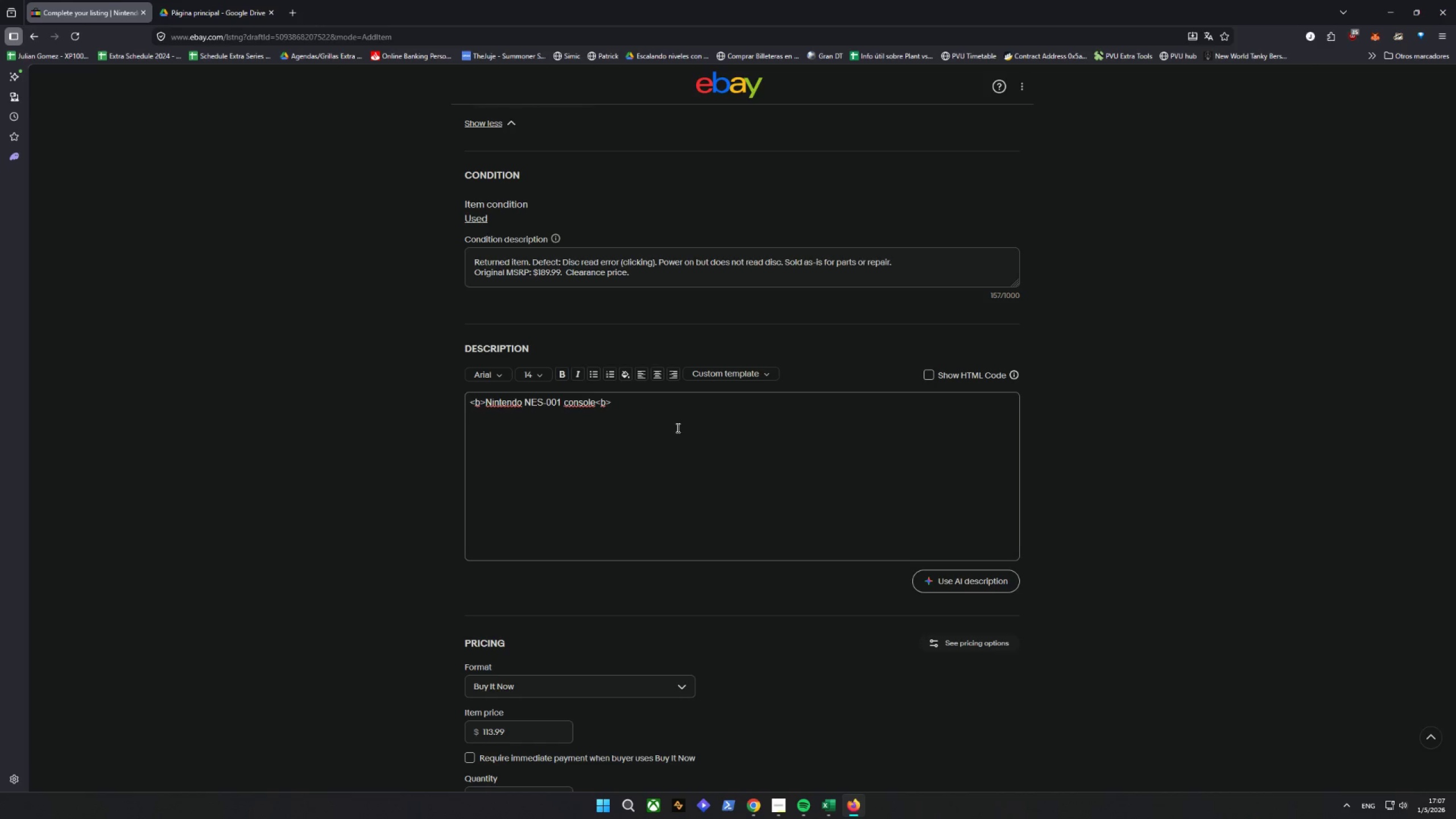 
key(Slash)
 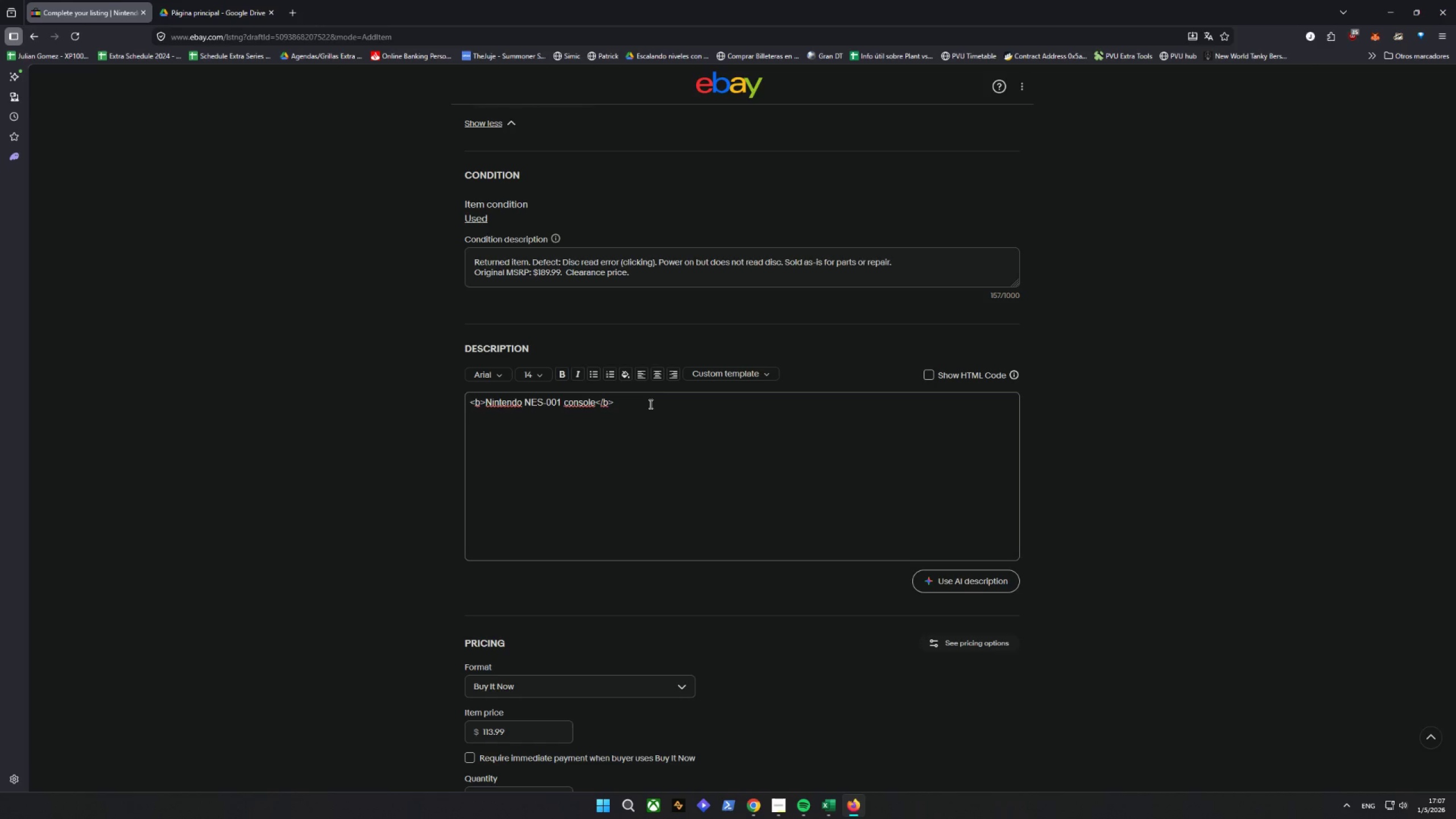 
left_click([655, 402])
 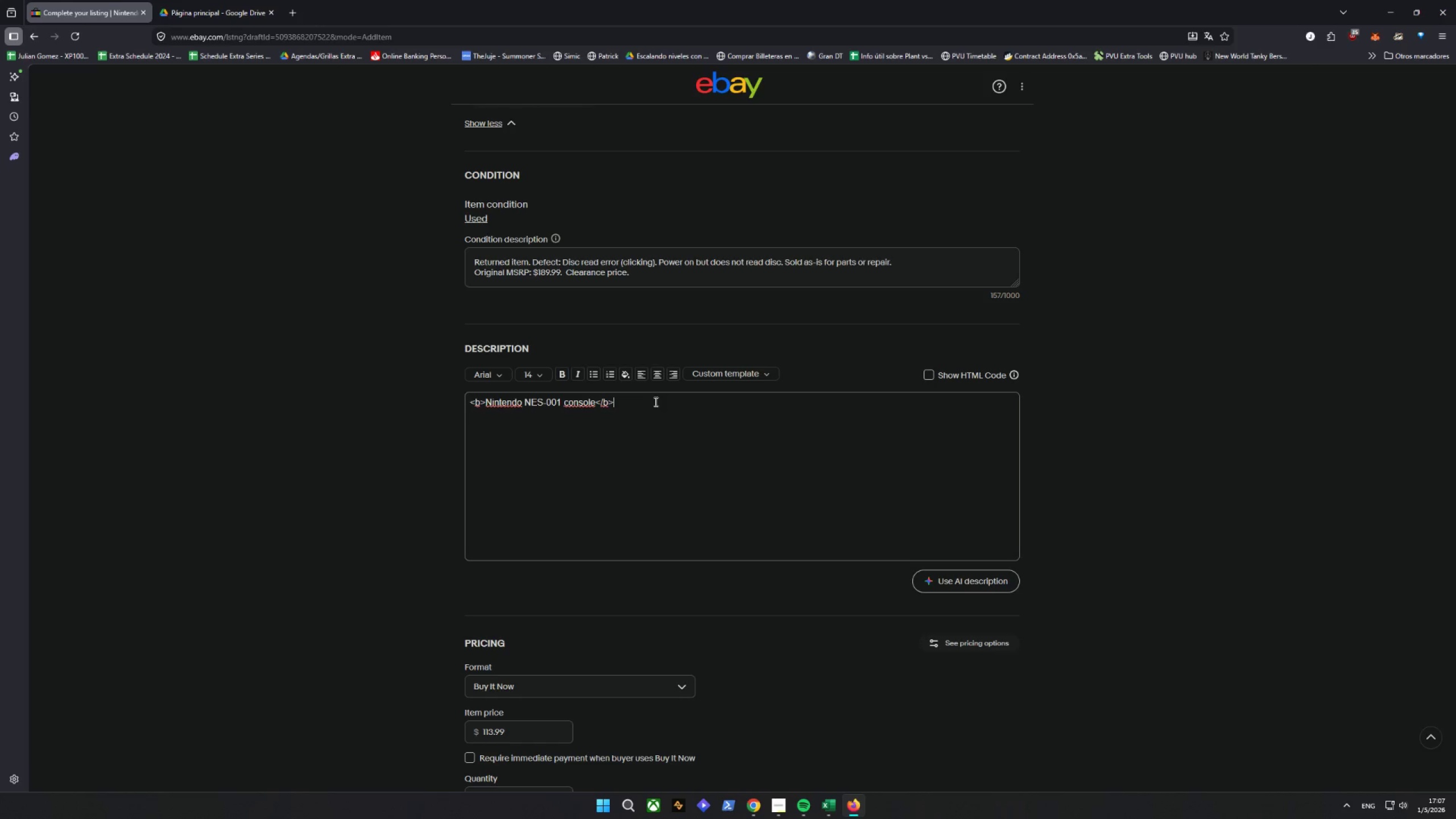 
key(Control+ControlLeft)
 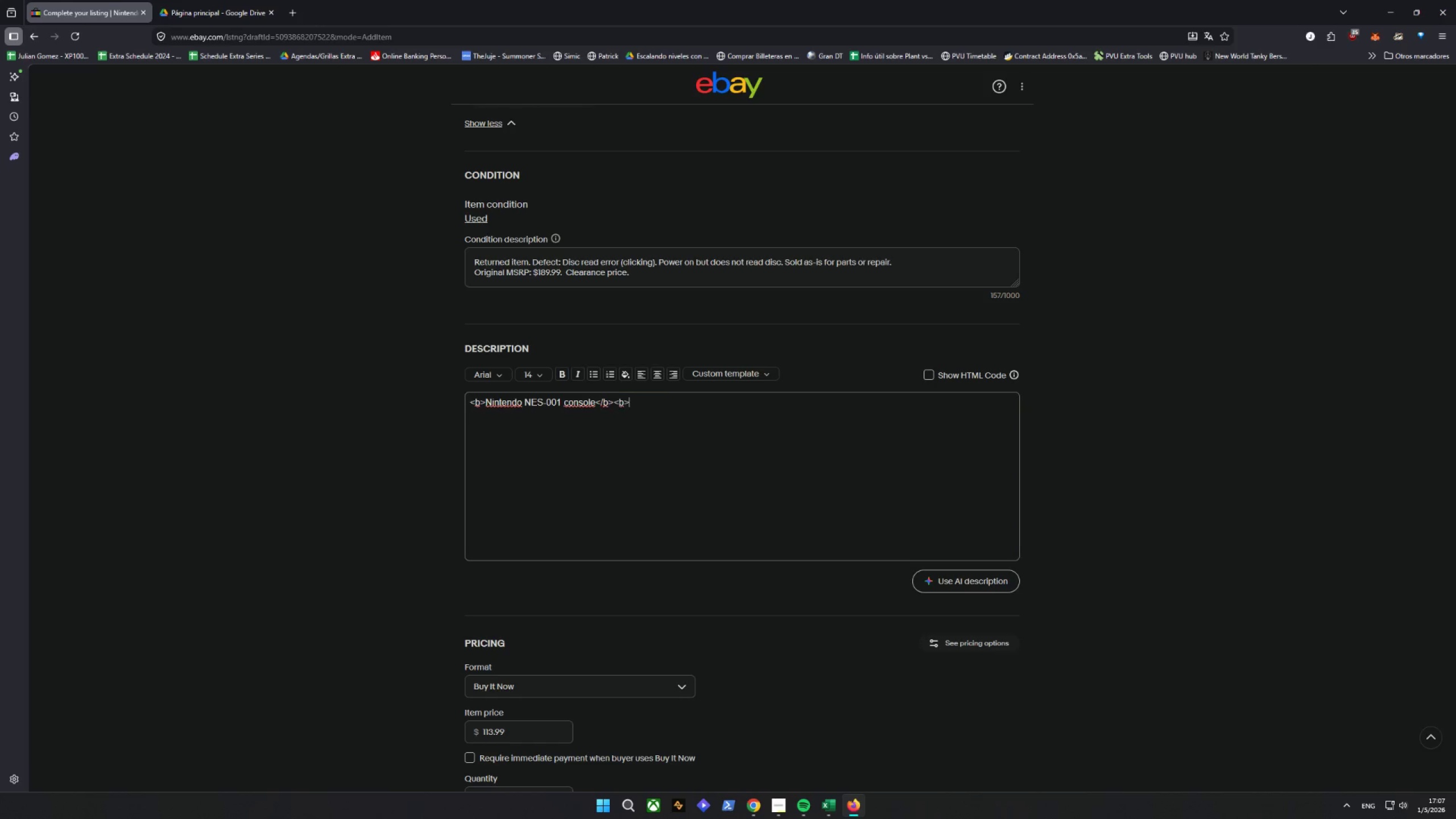 
key(Control+V)
 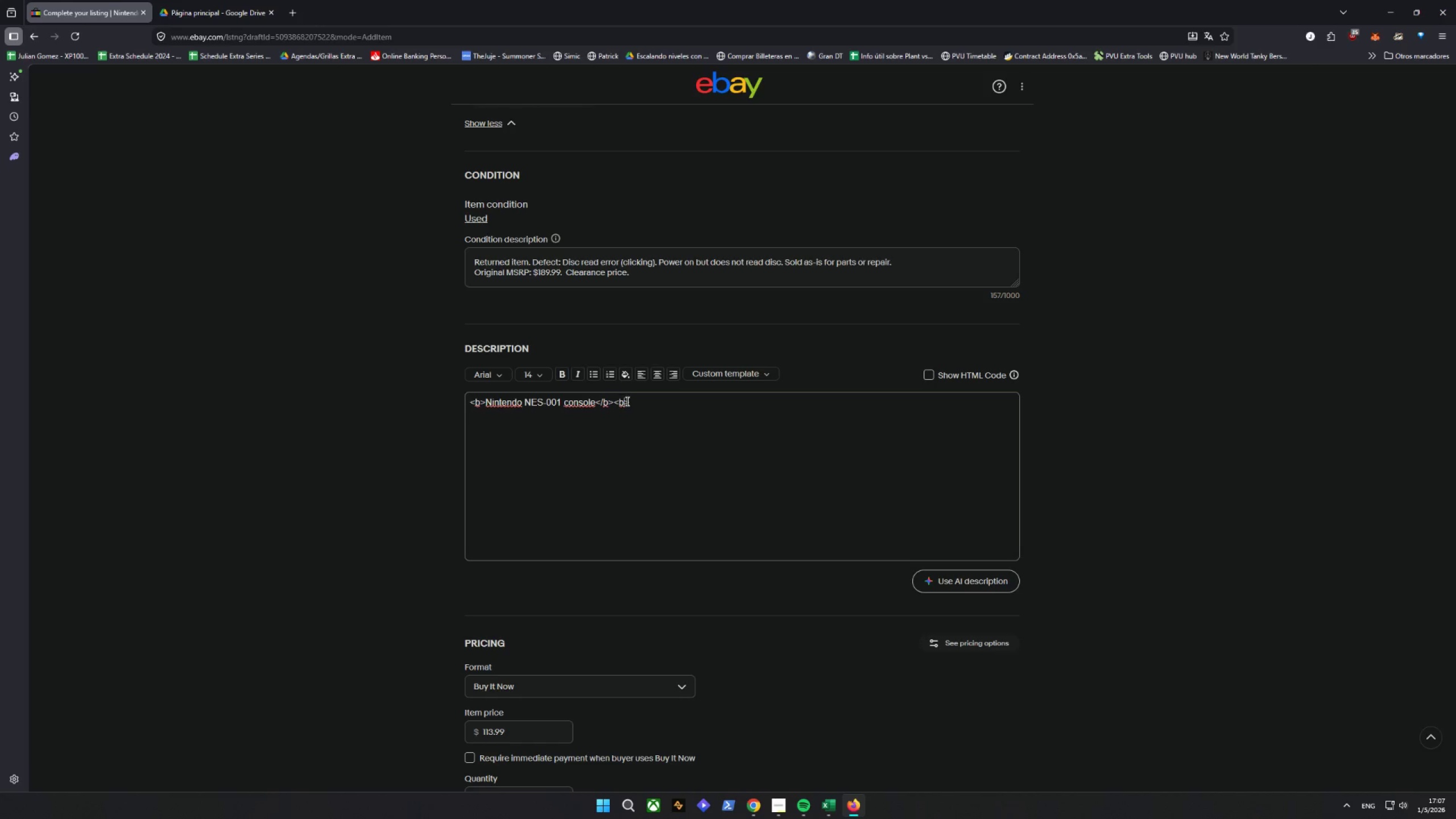 
key(R)
 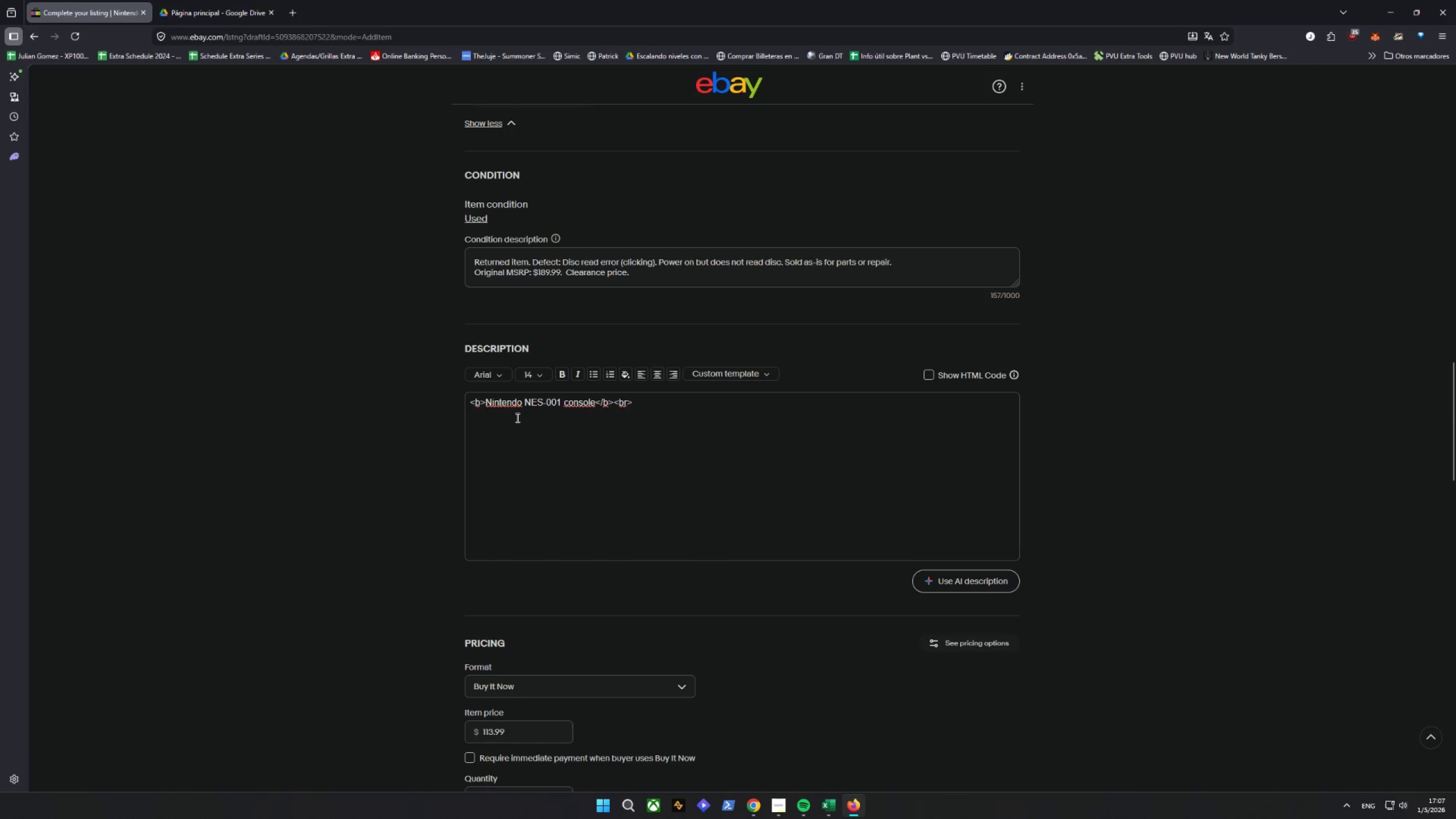 
left_click([685, 415])
 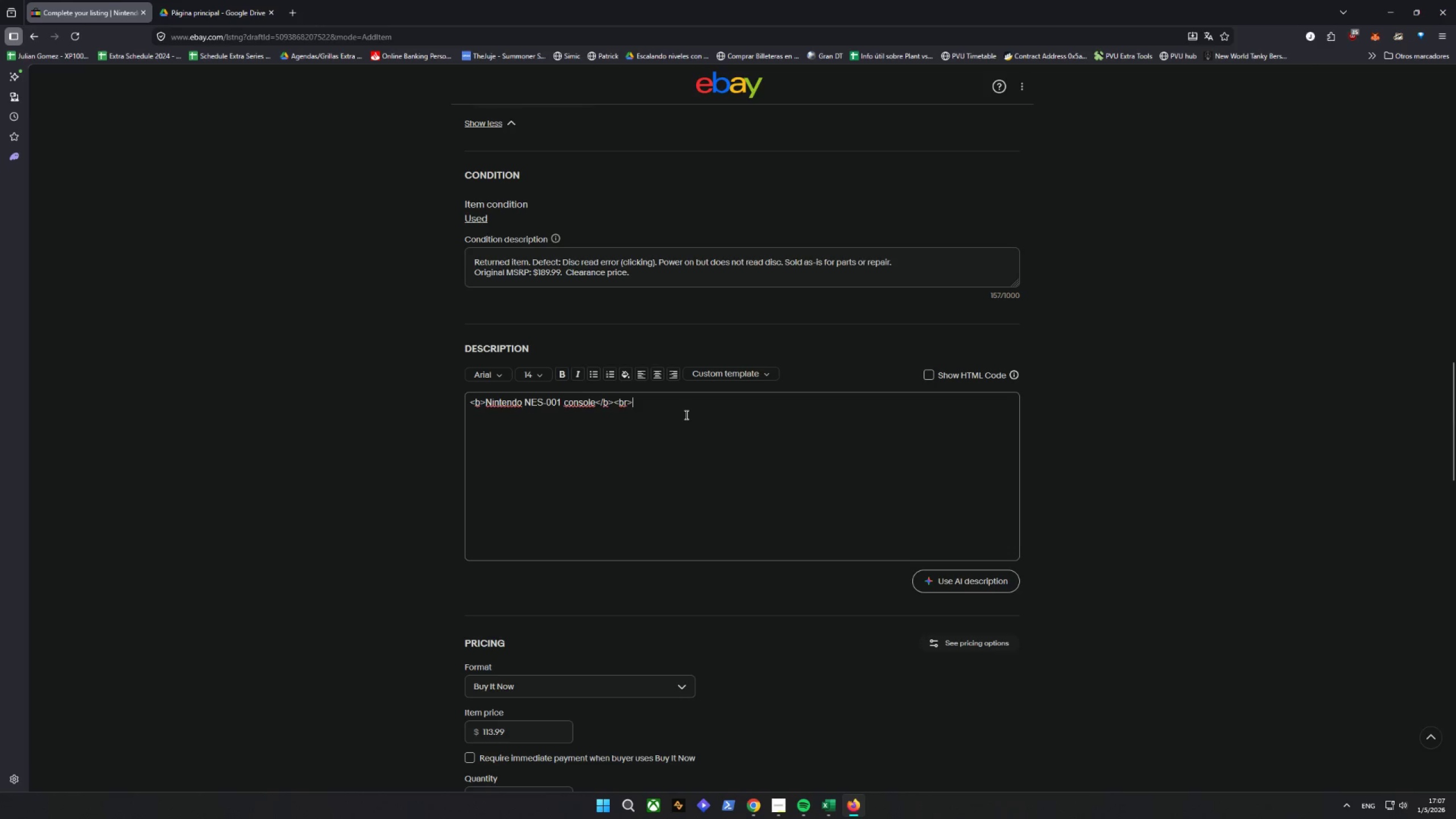 
key(Enter)
 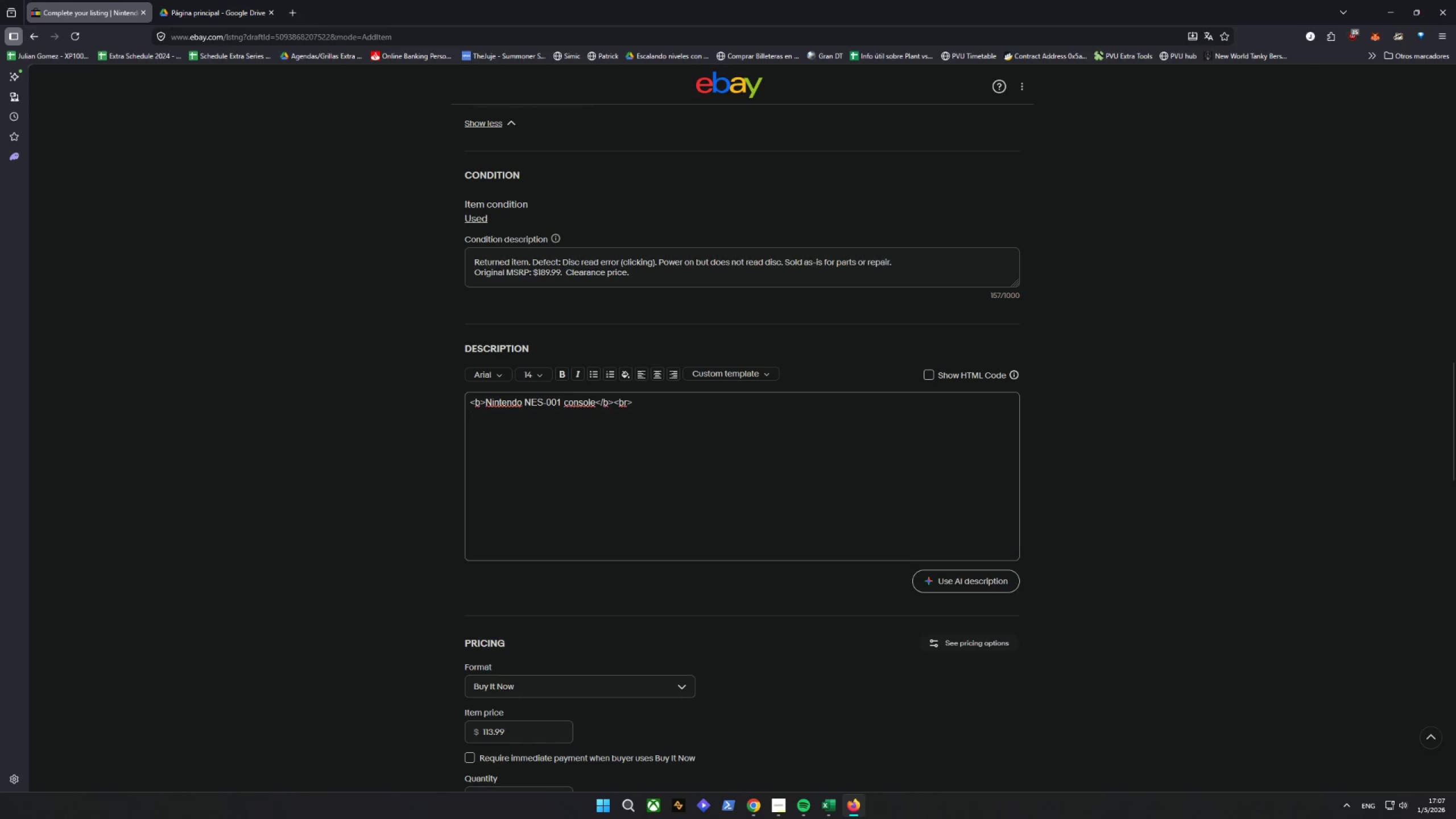 
key(Control+ControlLeft)
 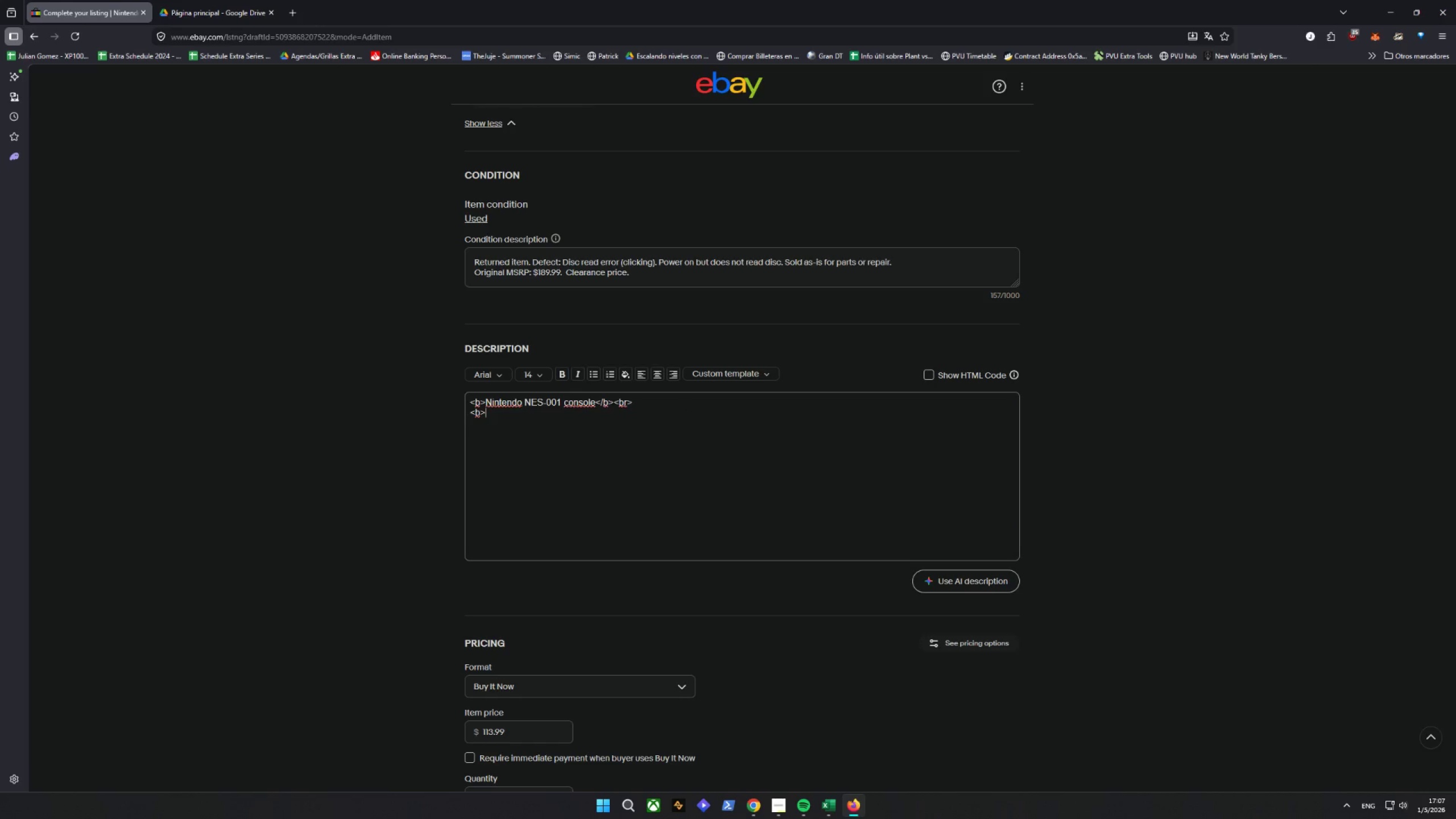 
key(Control+V)
 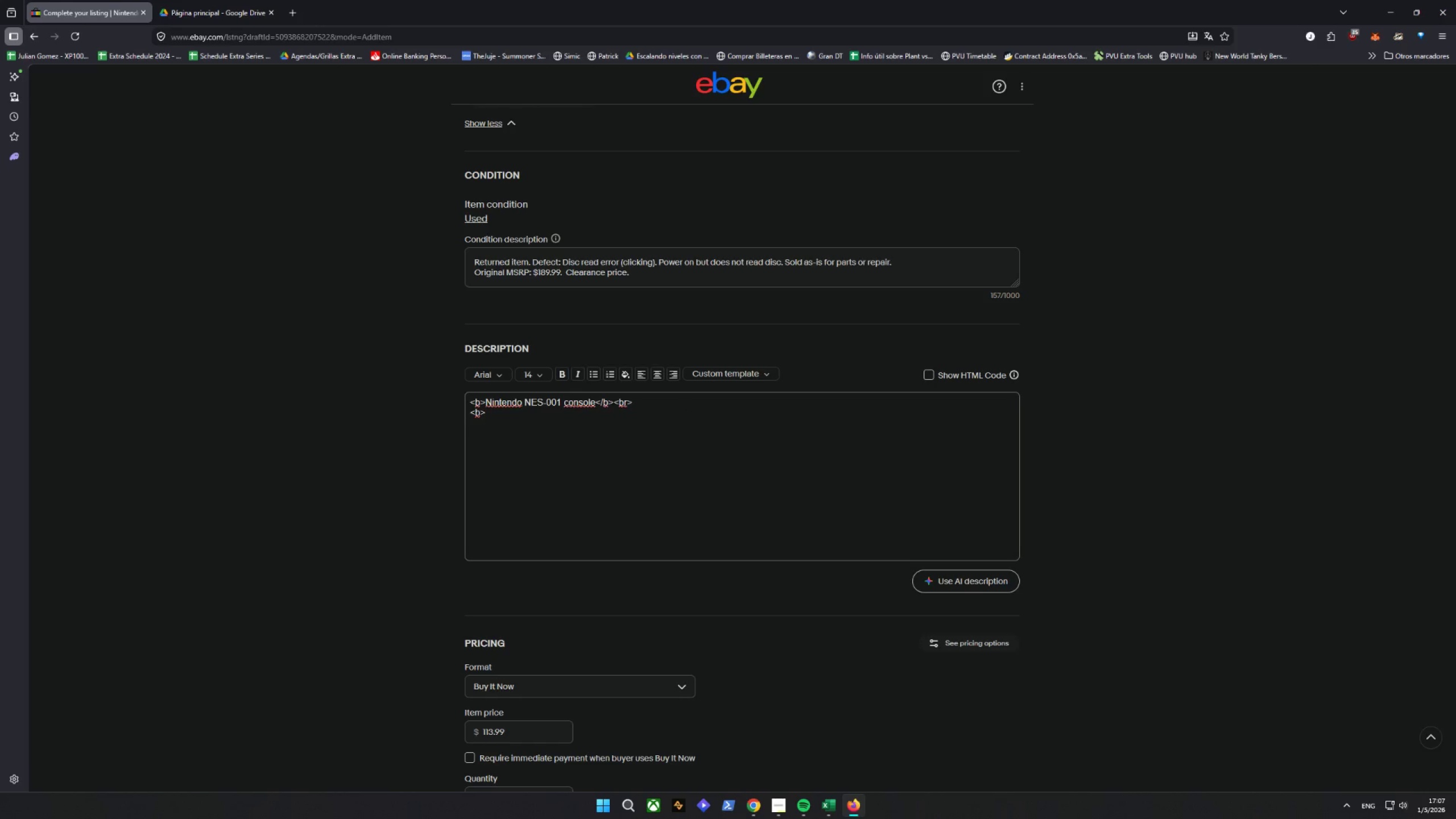 
type(Cpo)
key(Backspace)
key(Backspace)
type(op)
key(Backspace)
type(ndition: u)
key(Backspace)
type(Usee)
key(Backspace)
type(d /)
key(Backspace)
type(- Defective \ )
key(Backspace)
key(Backspace)
type(| Retrof)
key(Backspace)
type(gear)
key(Backspace)
key(Backspace)
key(Backspace)
key(Backspace)
type(Gear Clear)
key(Backspace)
type(a)
key(Backspace)
key(Backspace)
type(arance)
 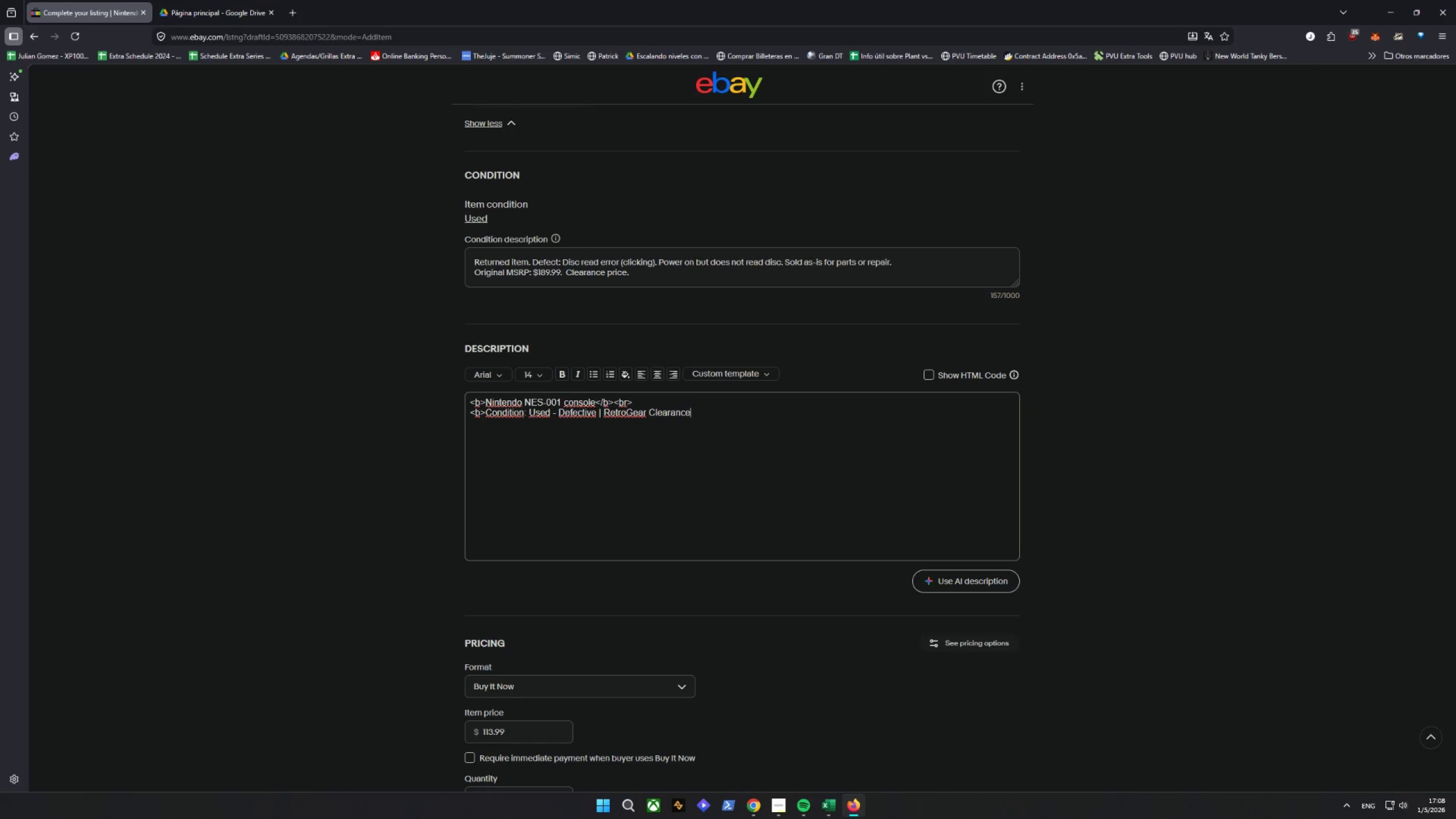 
wait(9.52)
 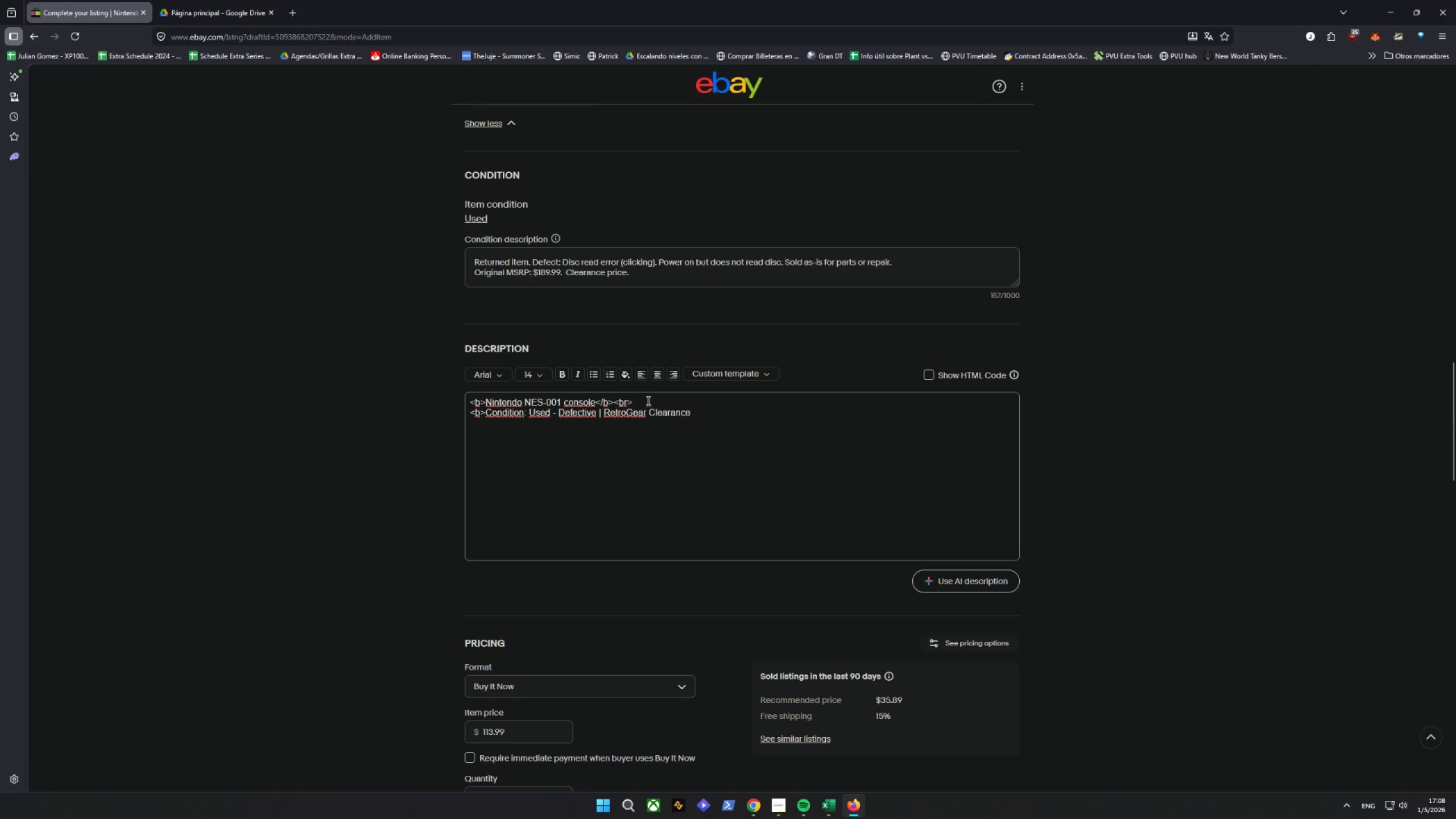 
left_click_drag(start_coordinate=[615, 402], to_coordinate=[596, 399])
 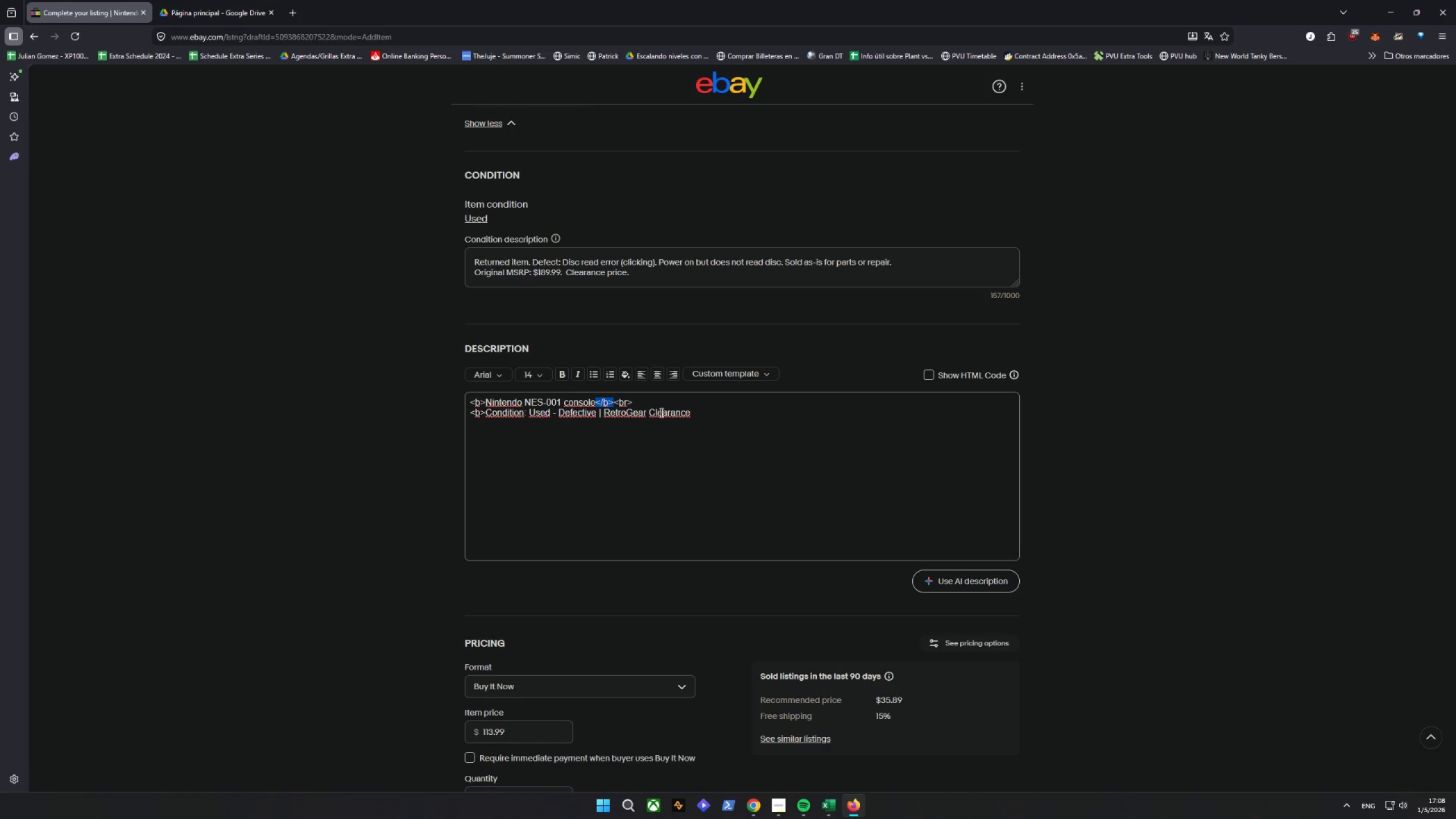 
key(Control+C)
 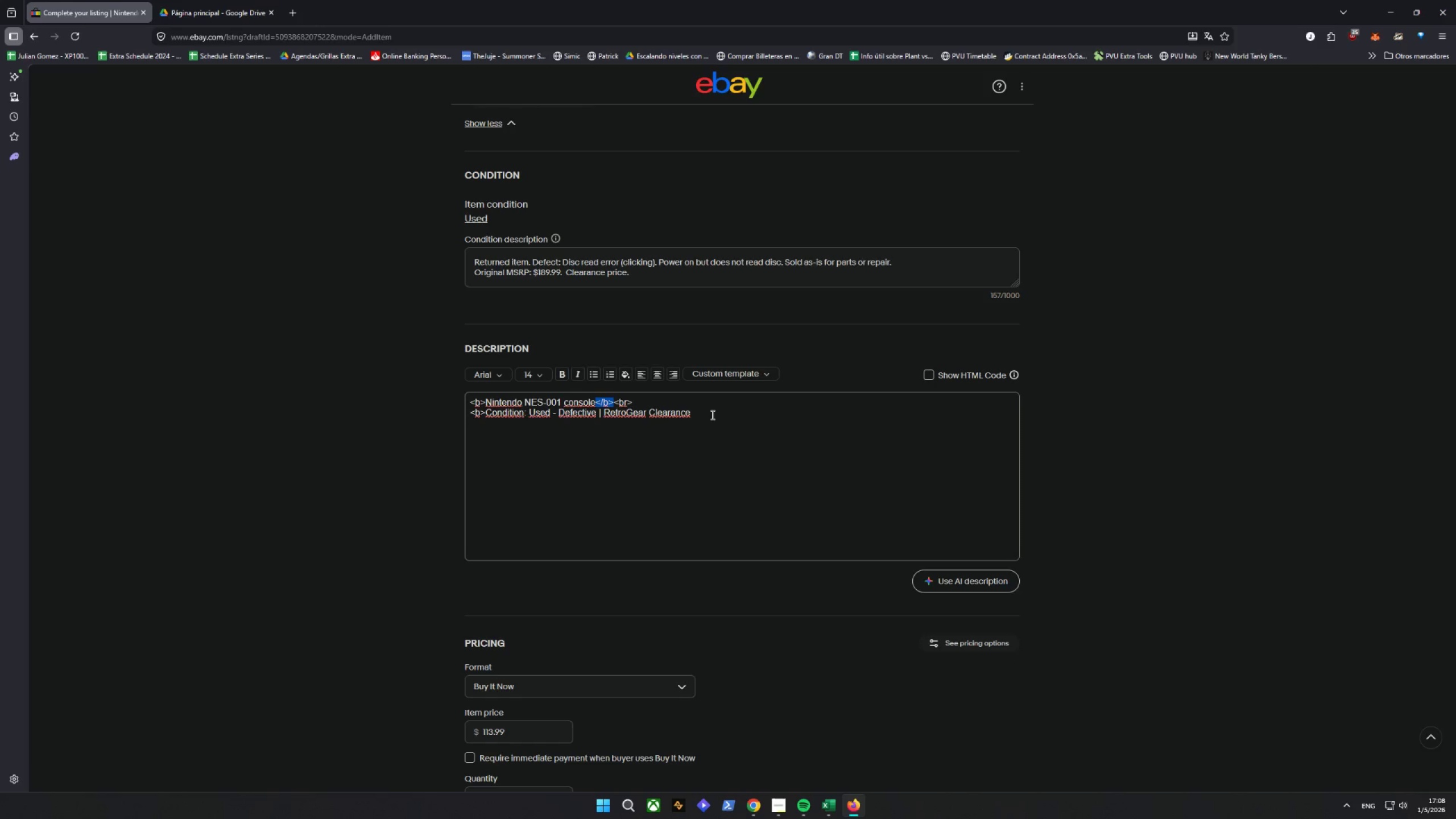 
left_click([710, 413])
 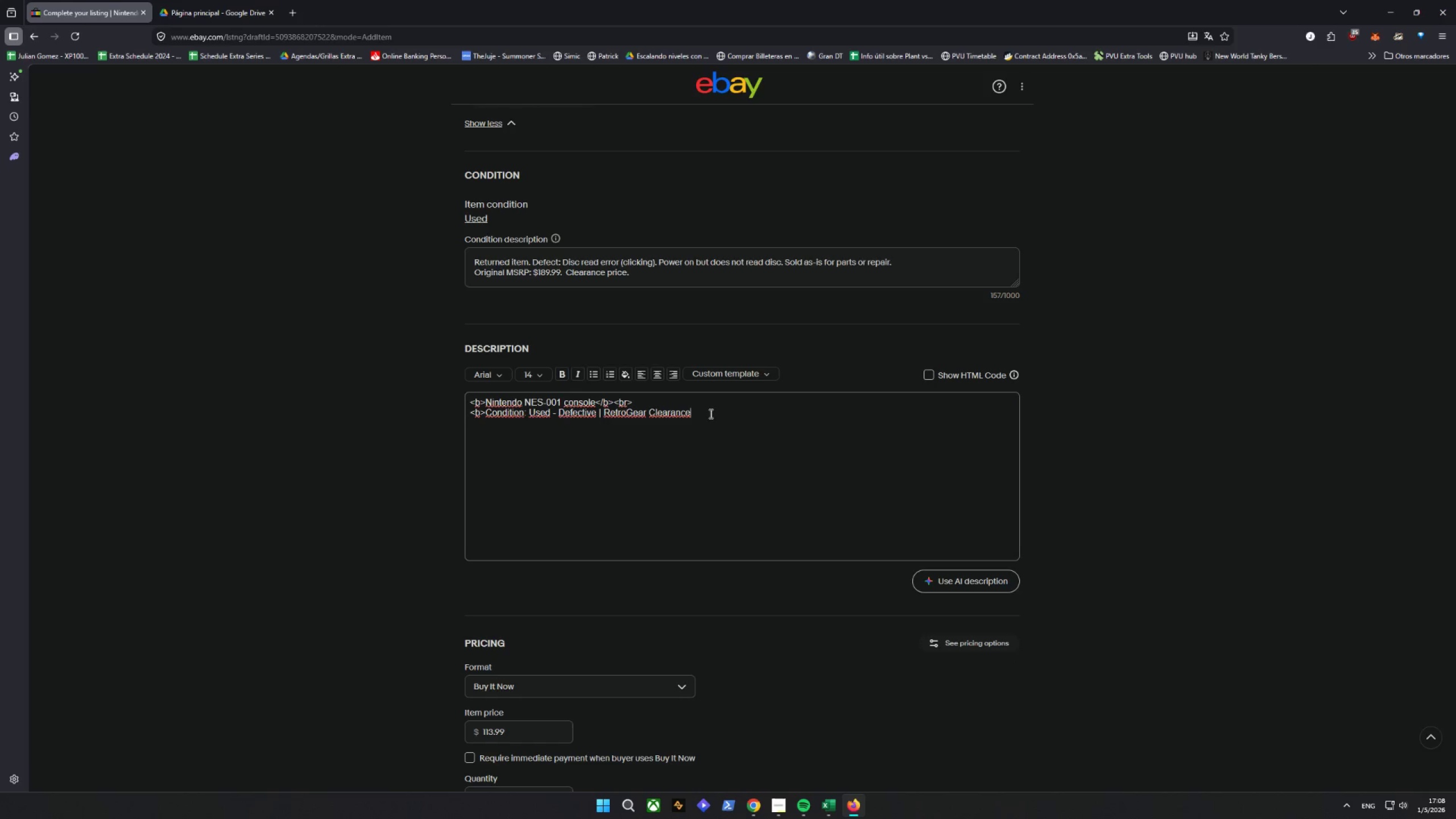 
key(Control+ControlLeft)
 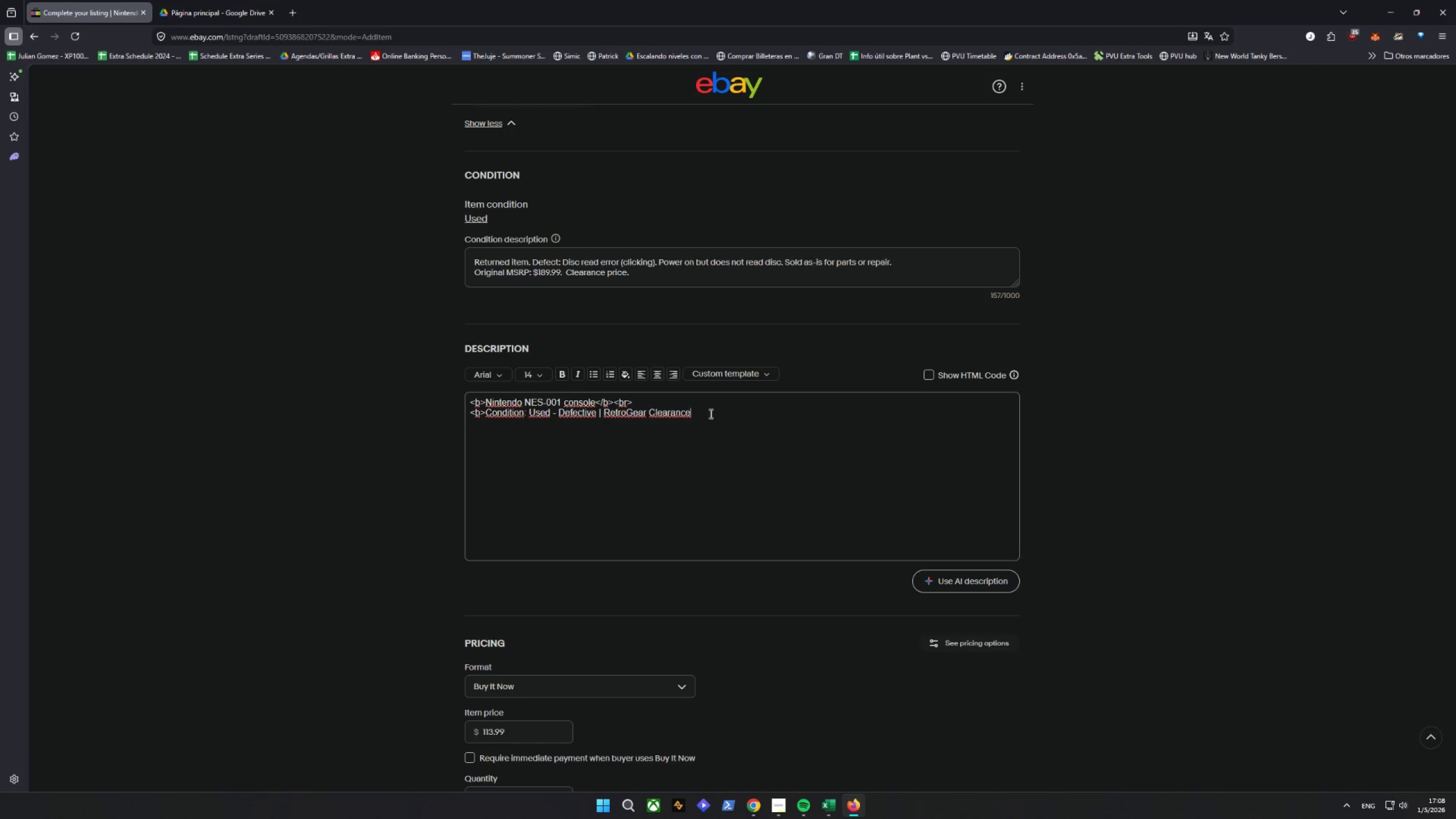 
key(Control+V)
 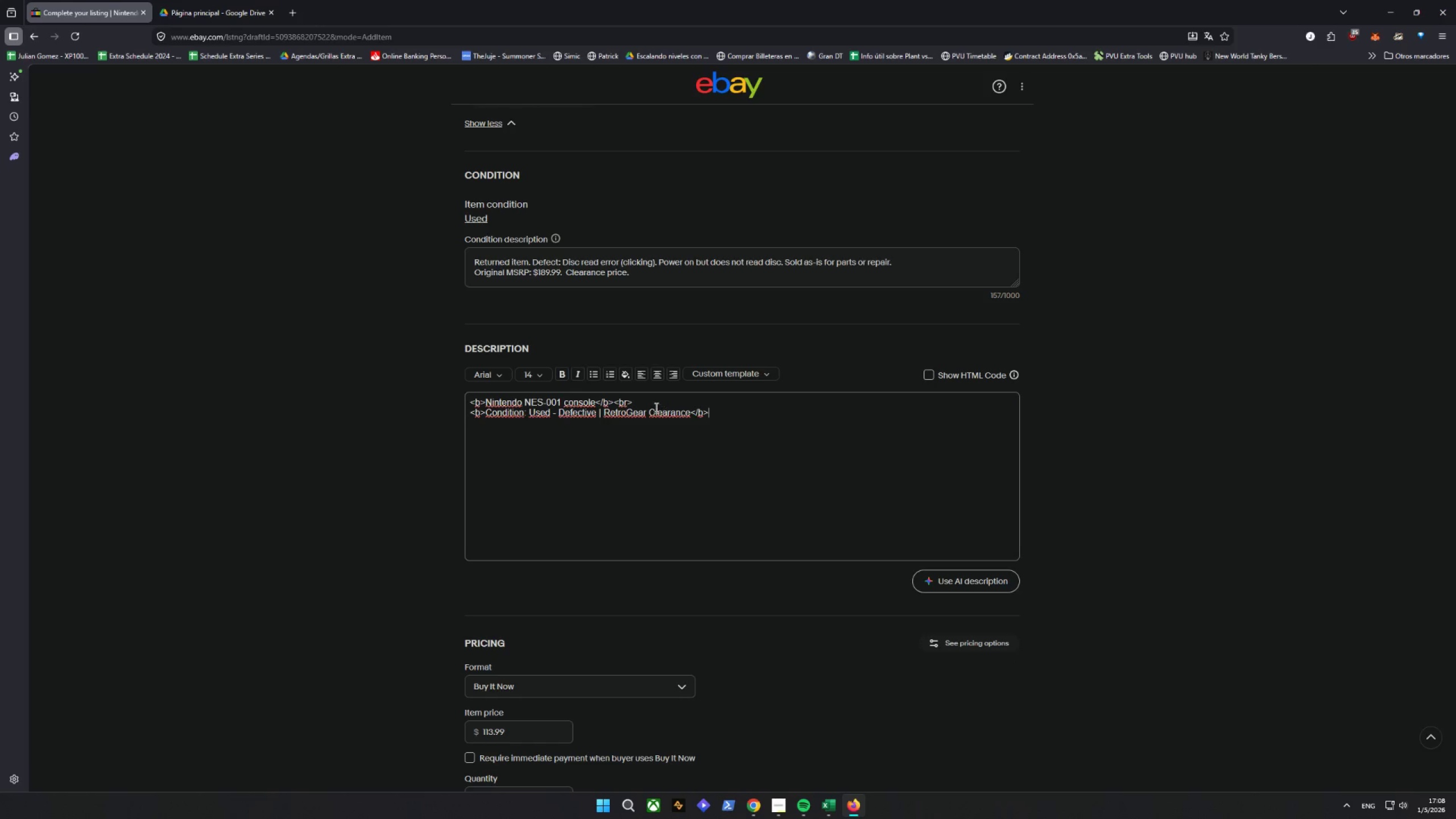 
left_click_drag(start_coordinate=[658, 406], to_coordinate=[614, 402])
 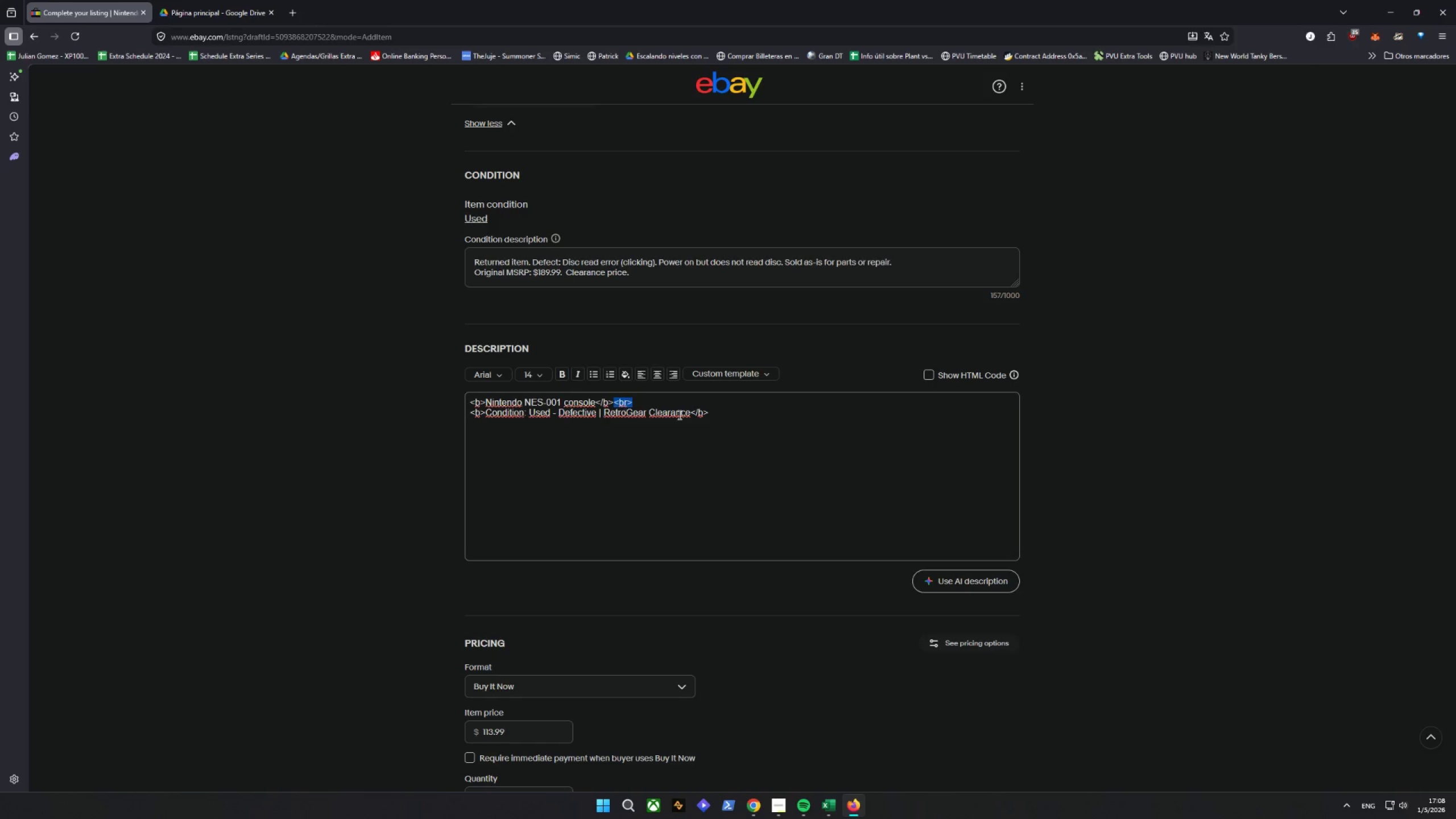 
key(Control+C)
 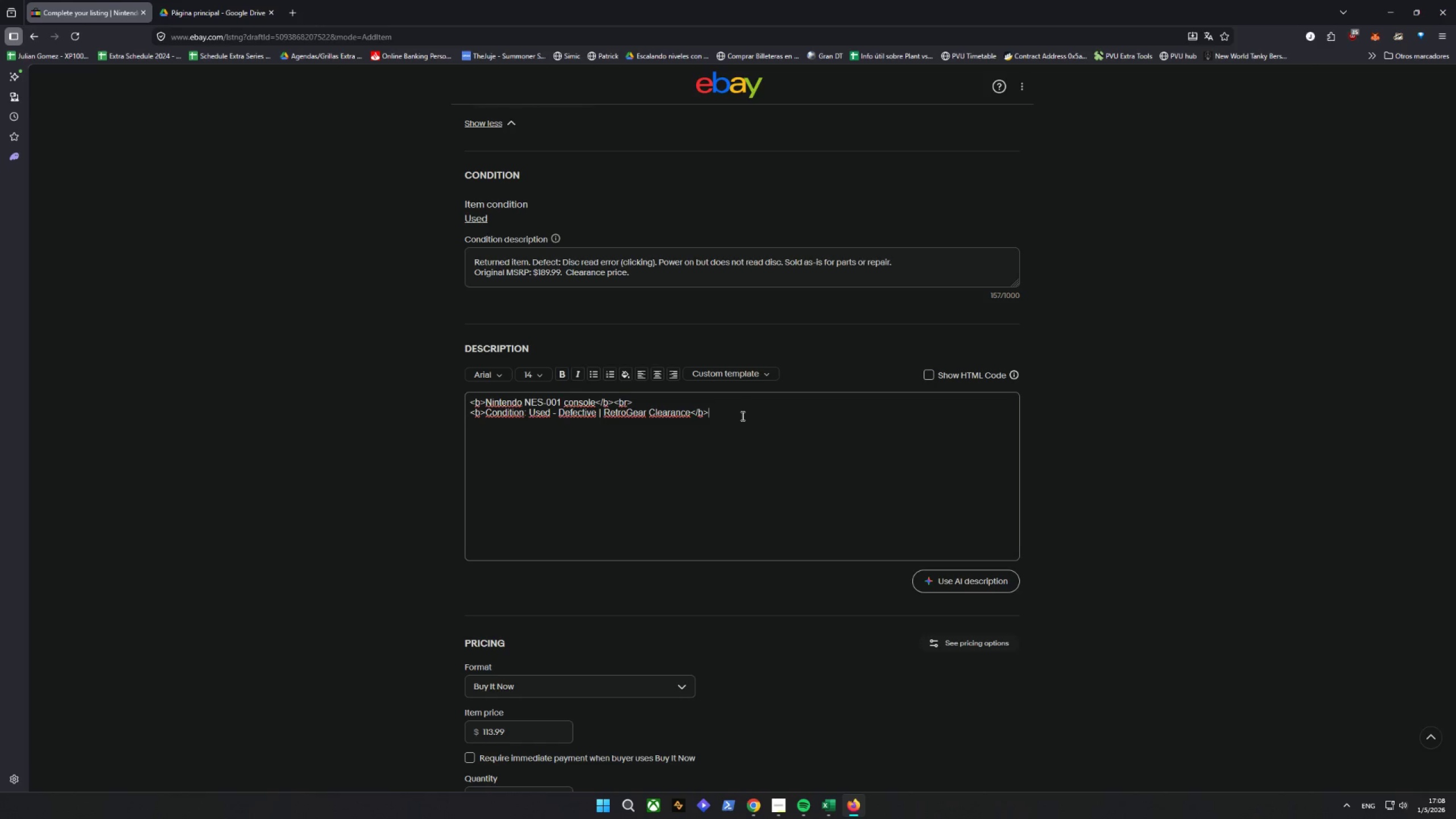 
key(Control+V)
 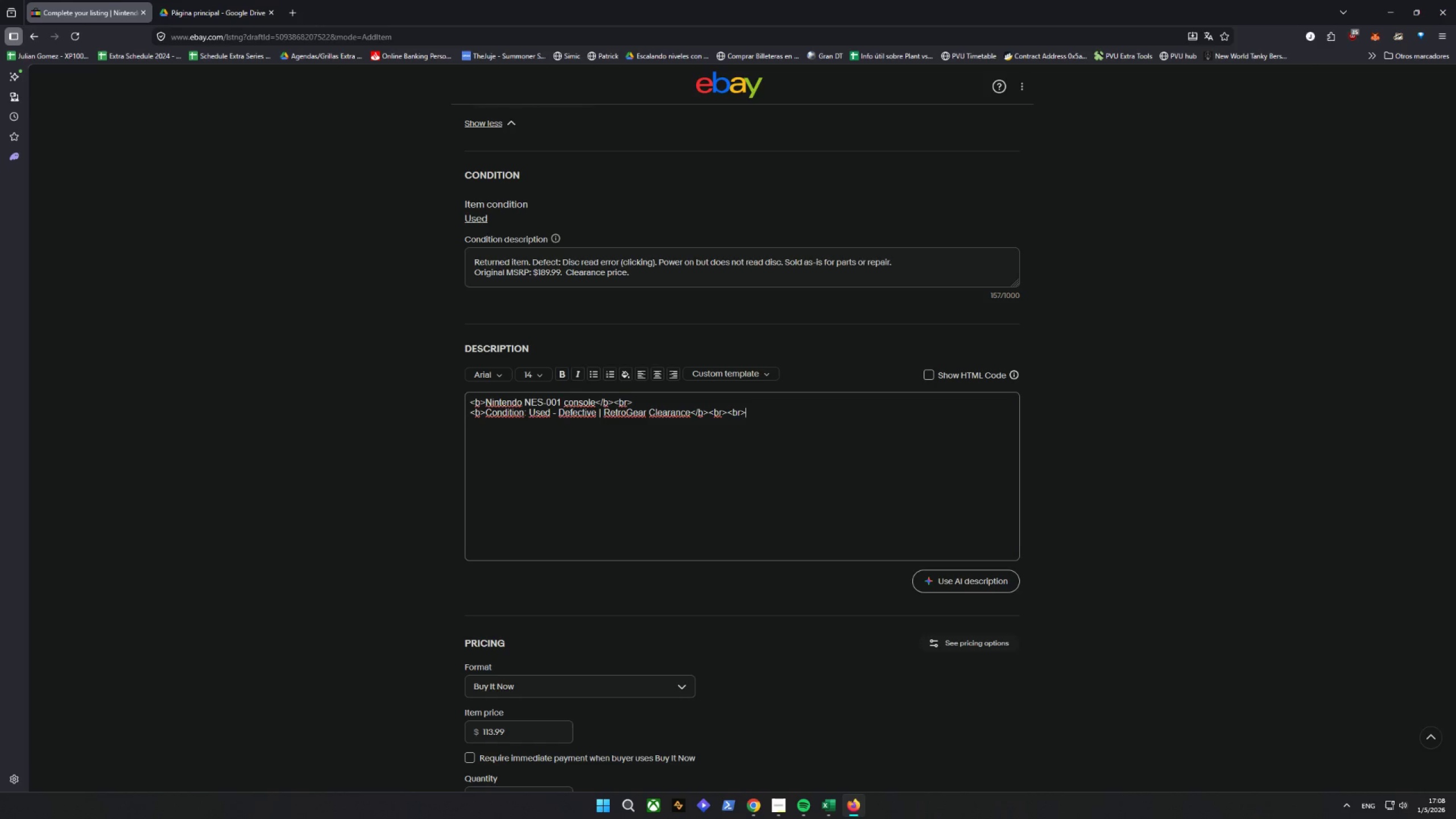 
key(Control+V)
 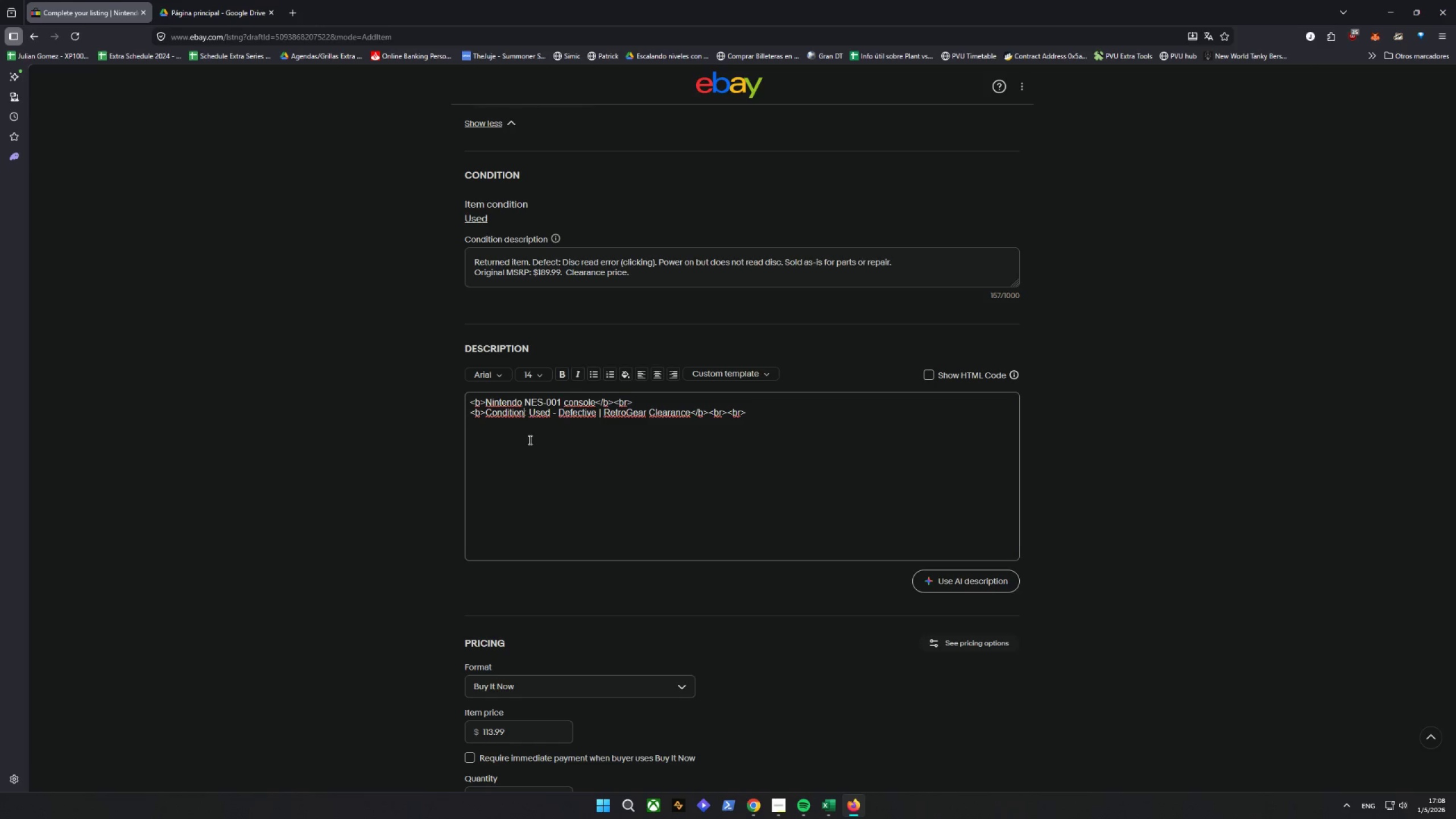 
double_click([809, 419])
 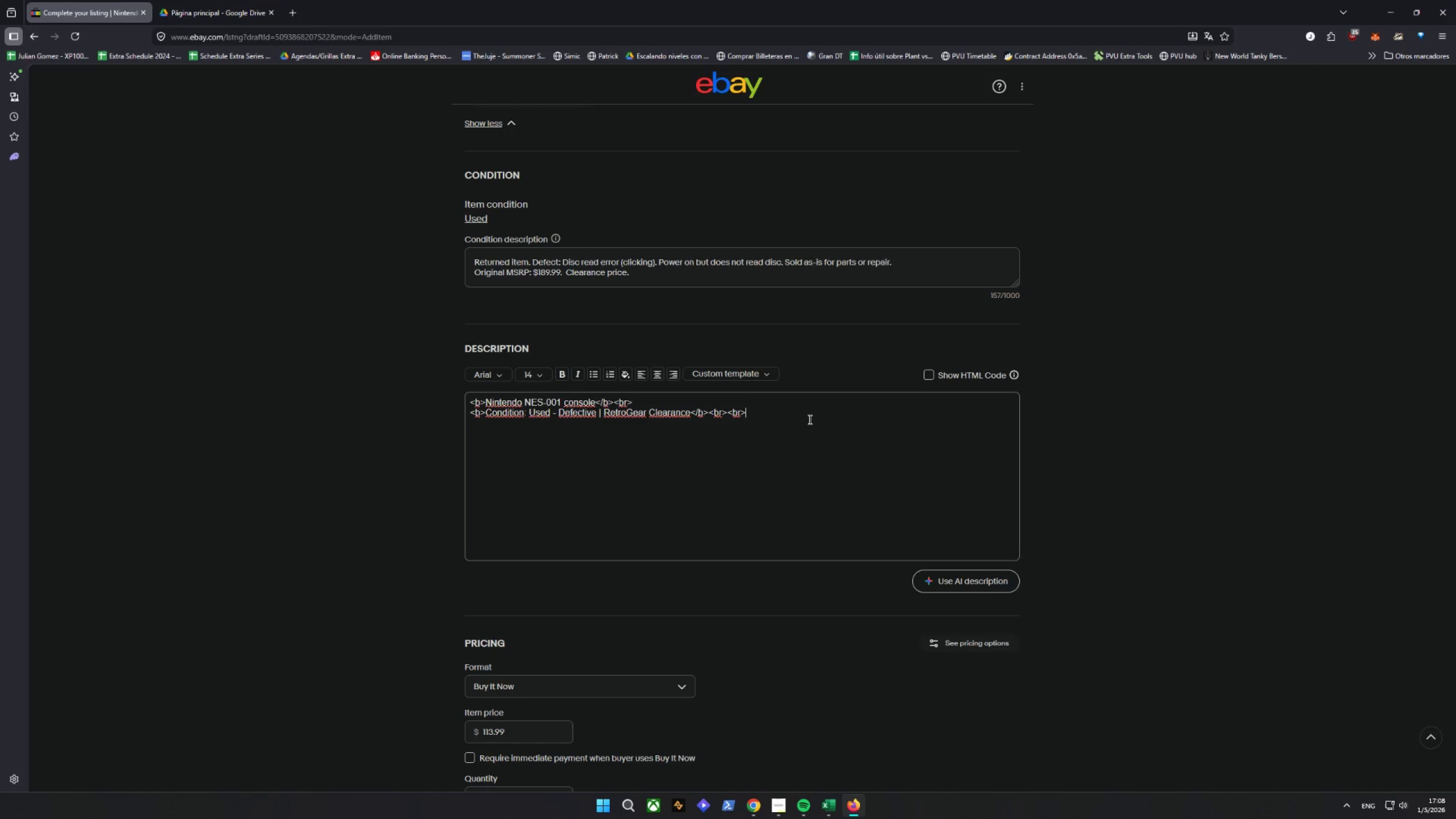 
key(Shift+Enter)
 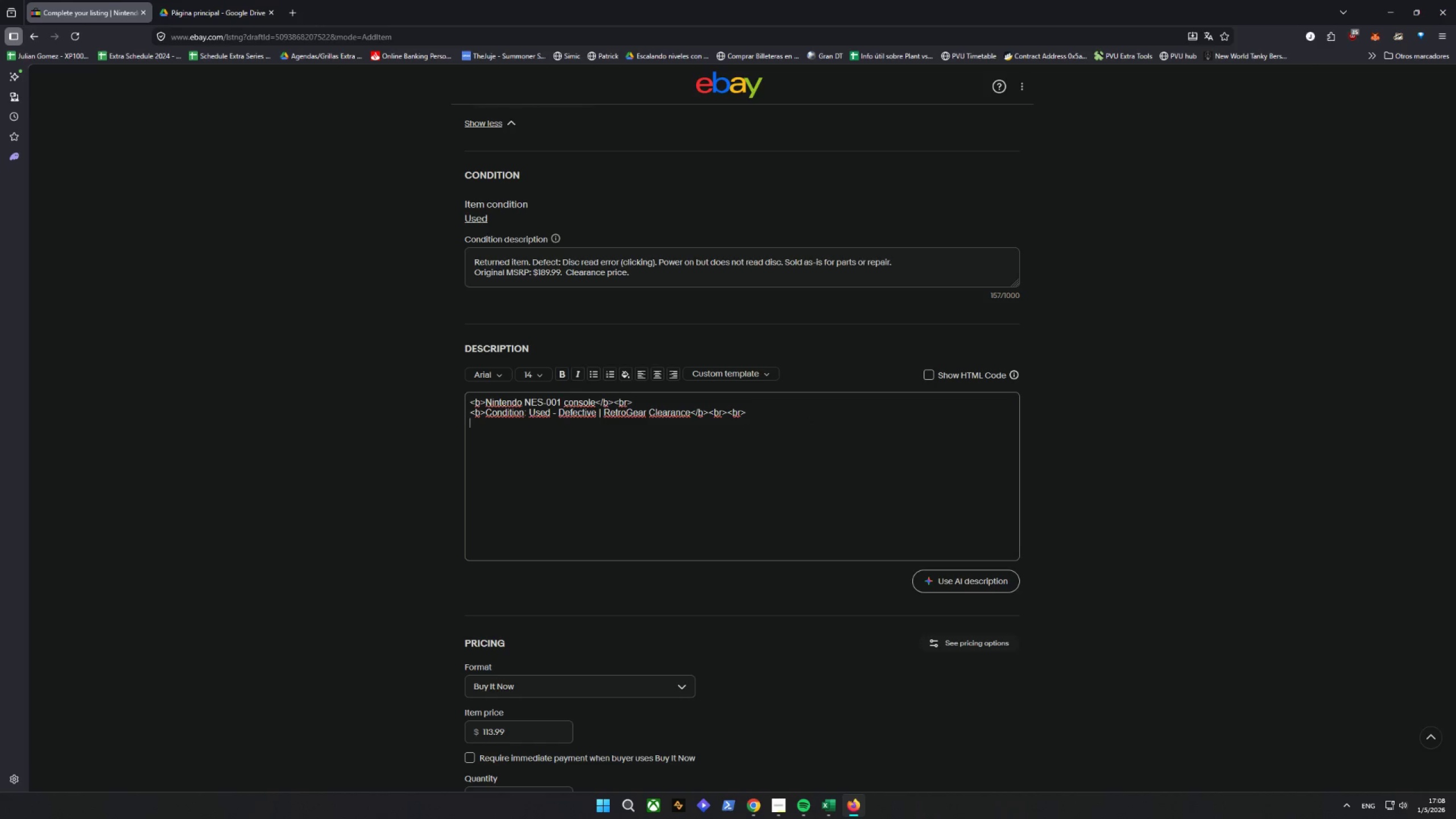 
key(Control+ControlLeft)
 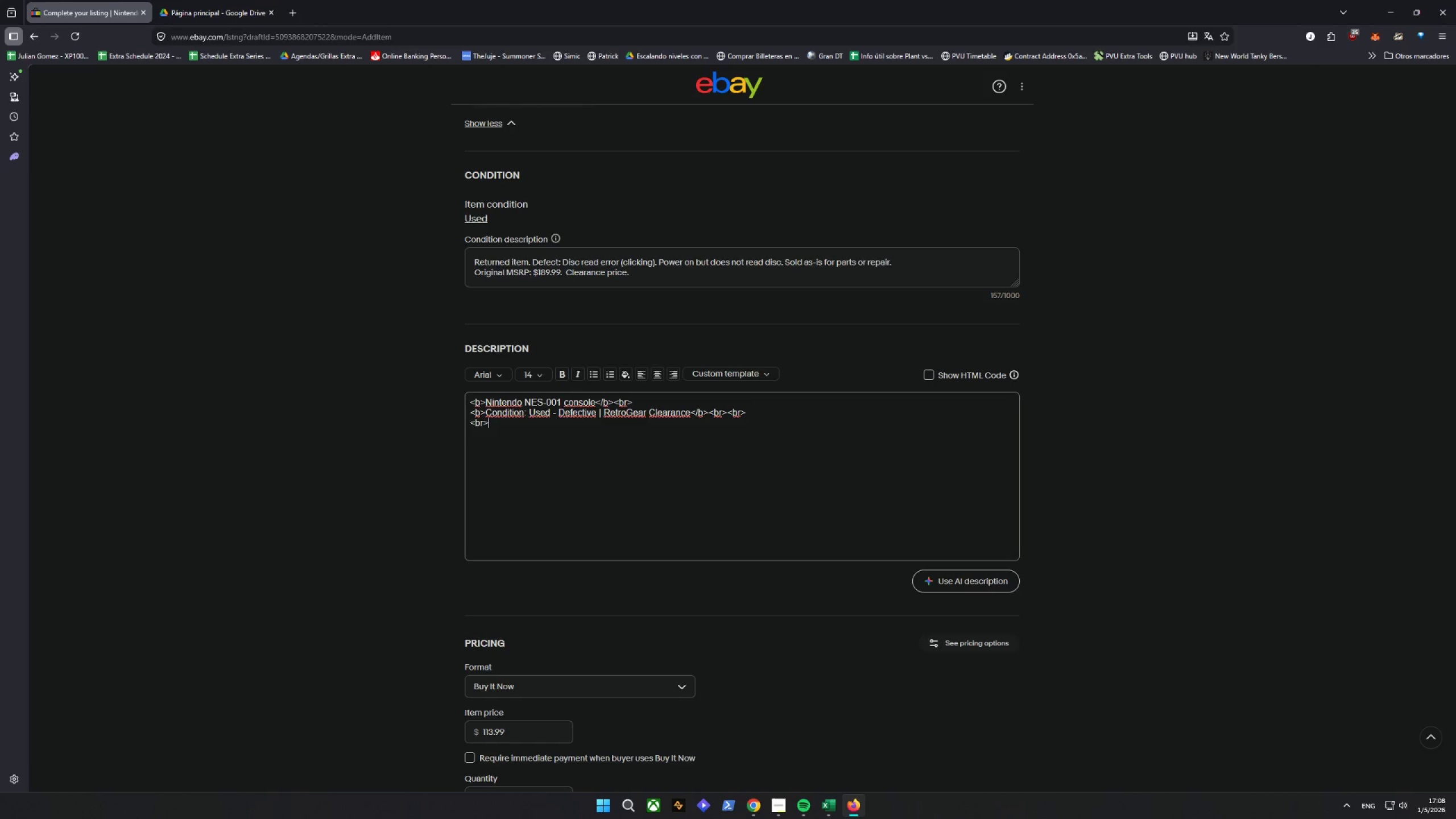 
key(Control+V)
 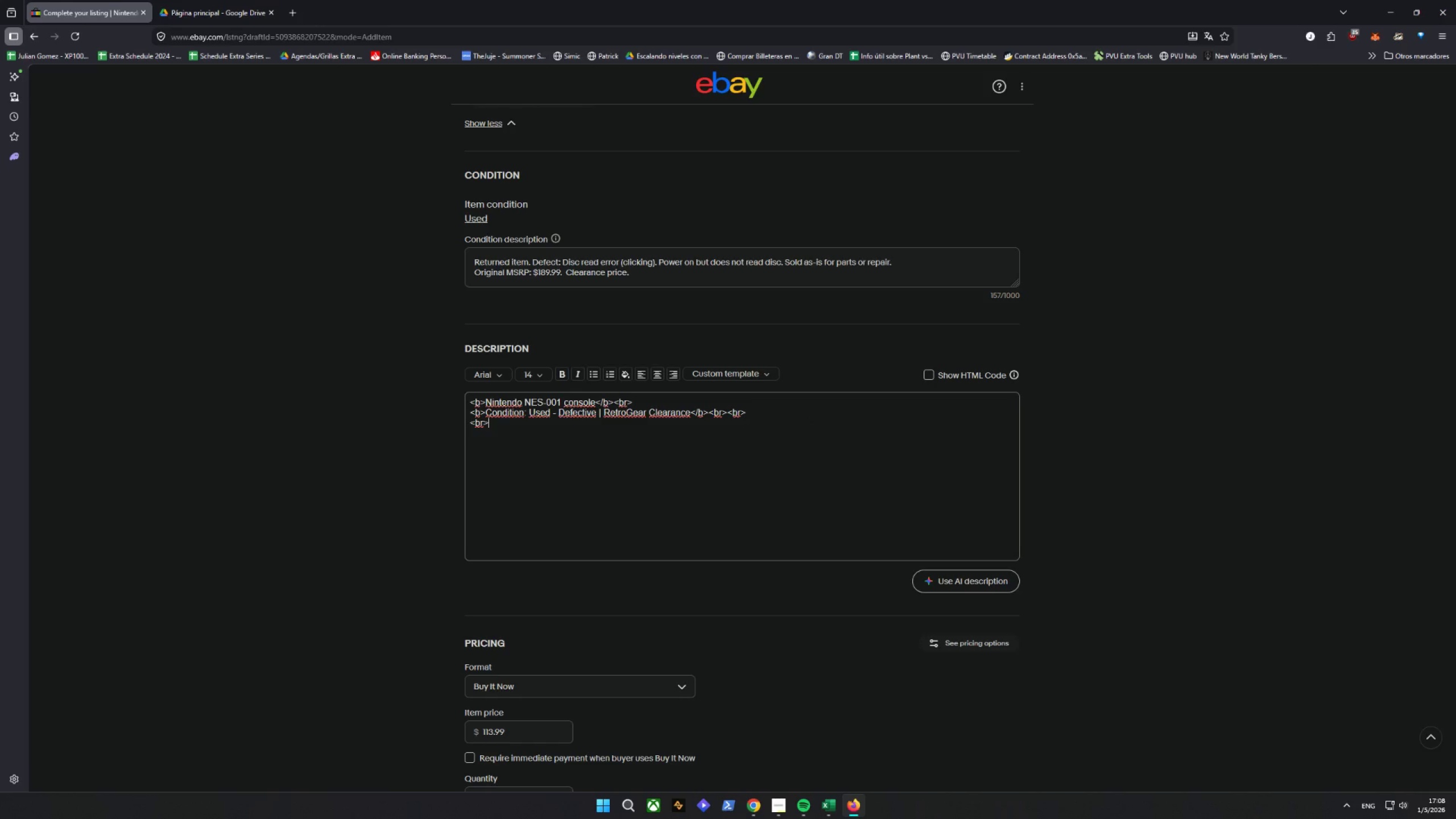 
key(ArrowLeft)
 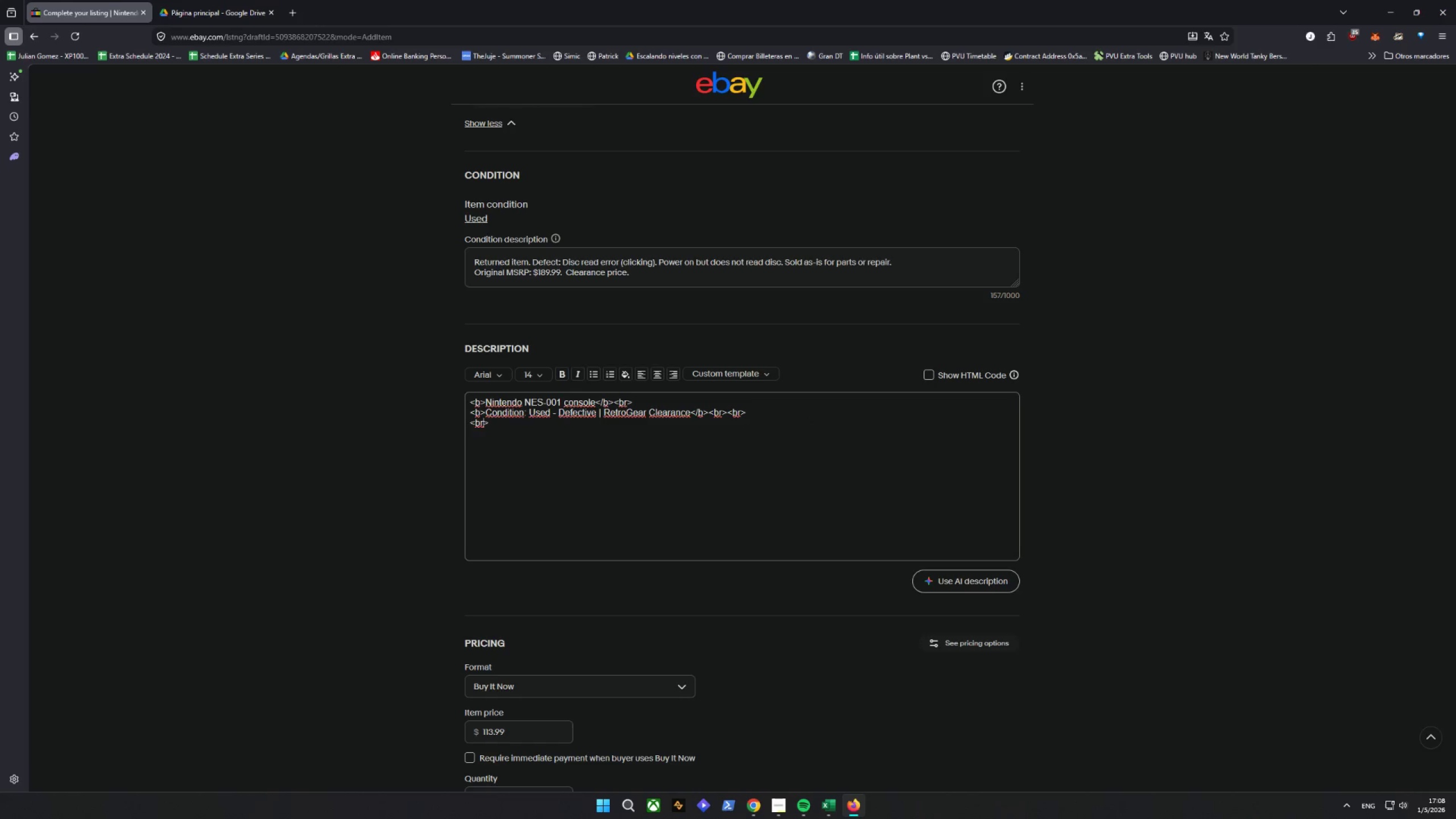 
key(Backspace)
 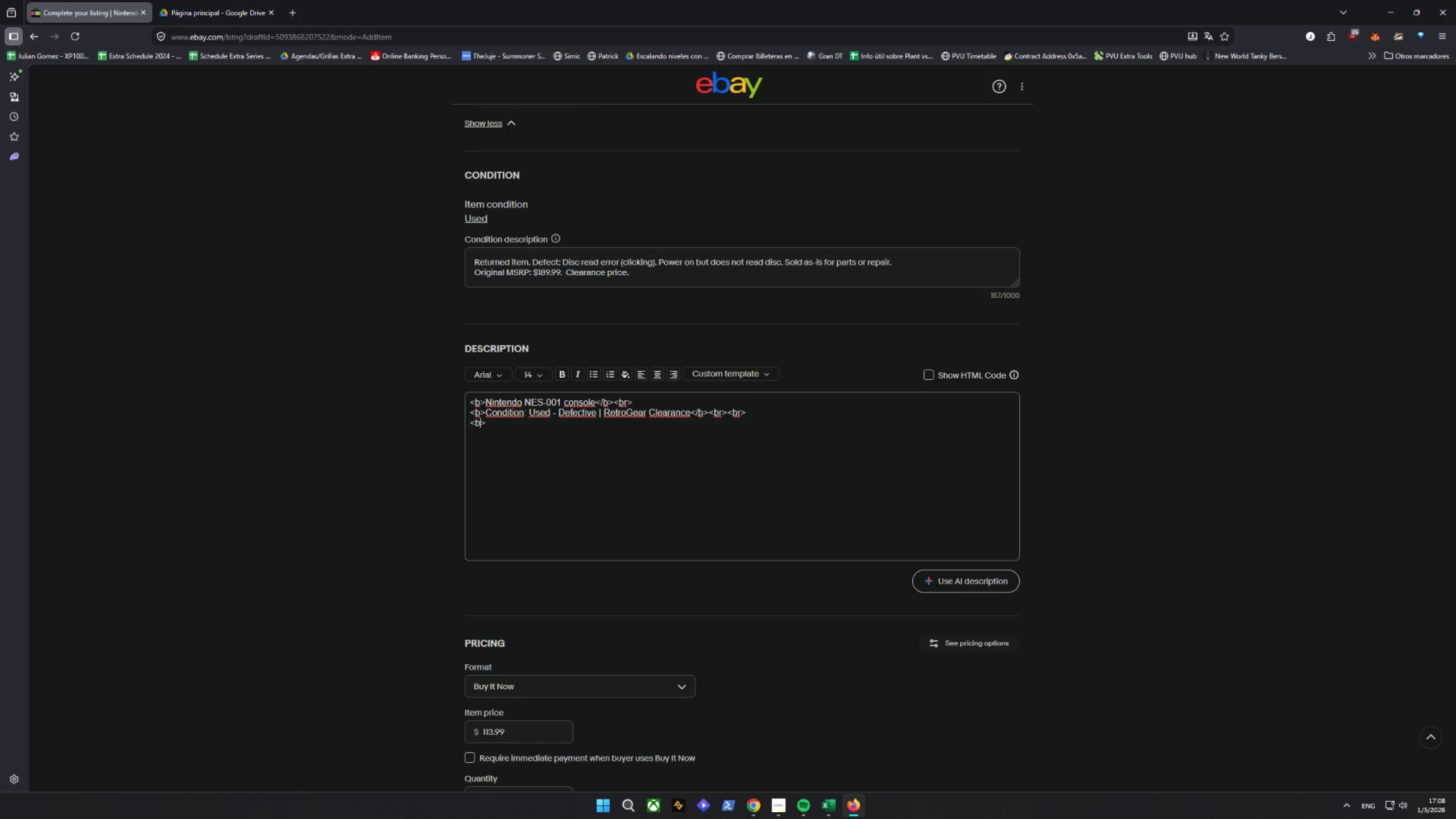 
key(ArrowRight)
 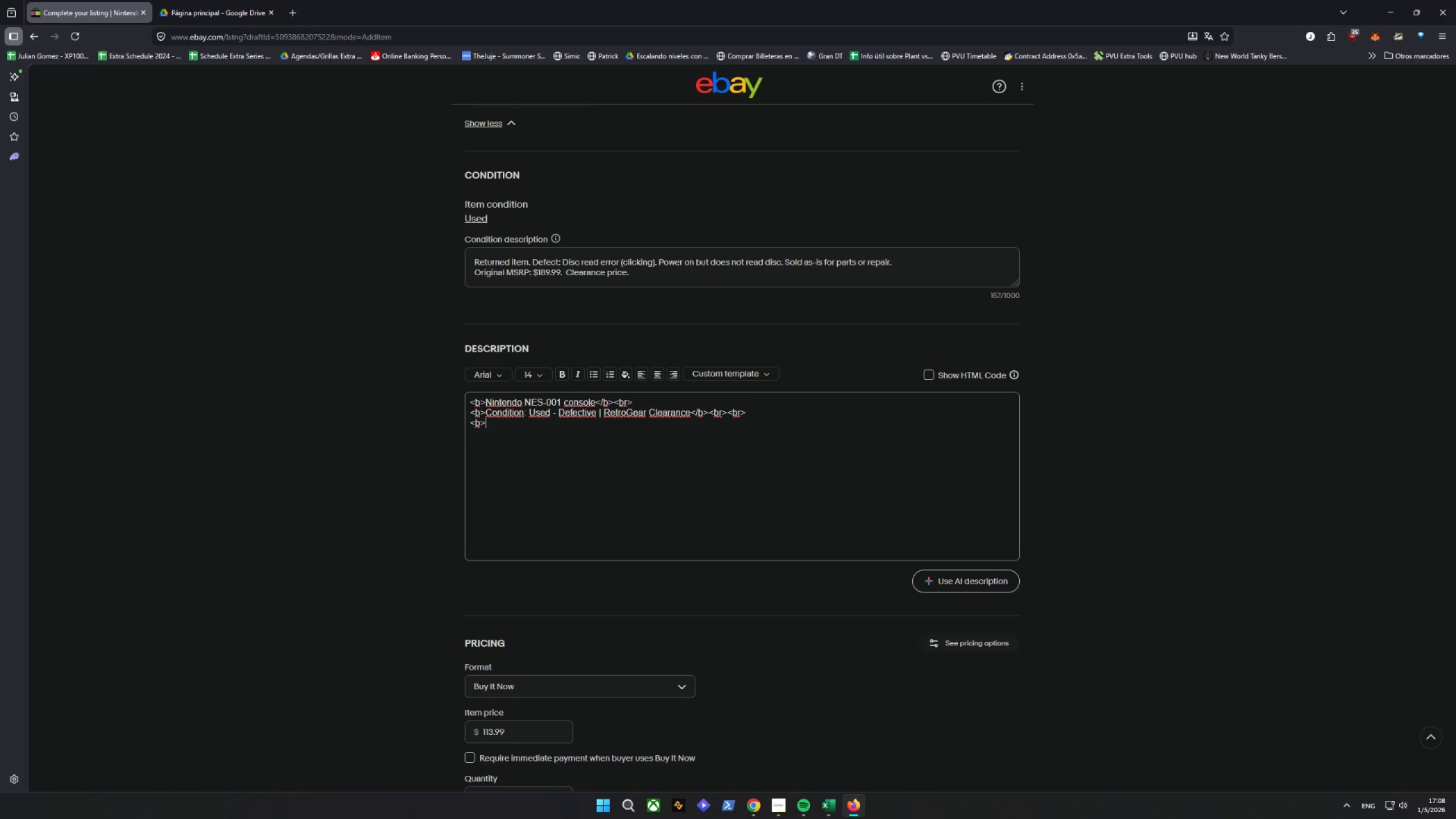 
type( )
key(Backspace)
type(FC)
key(Backspace)
key(Backspace)
type(DEFECT DETAILS)
 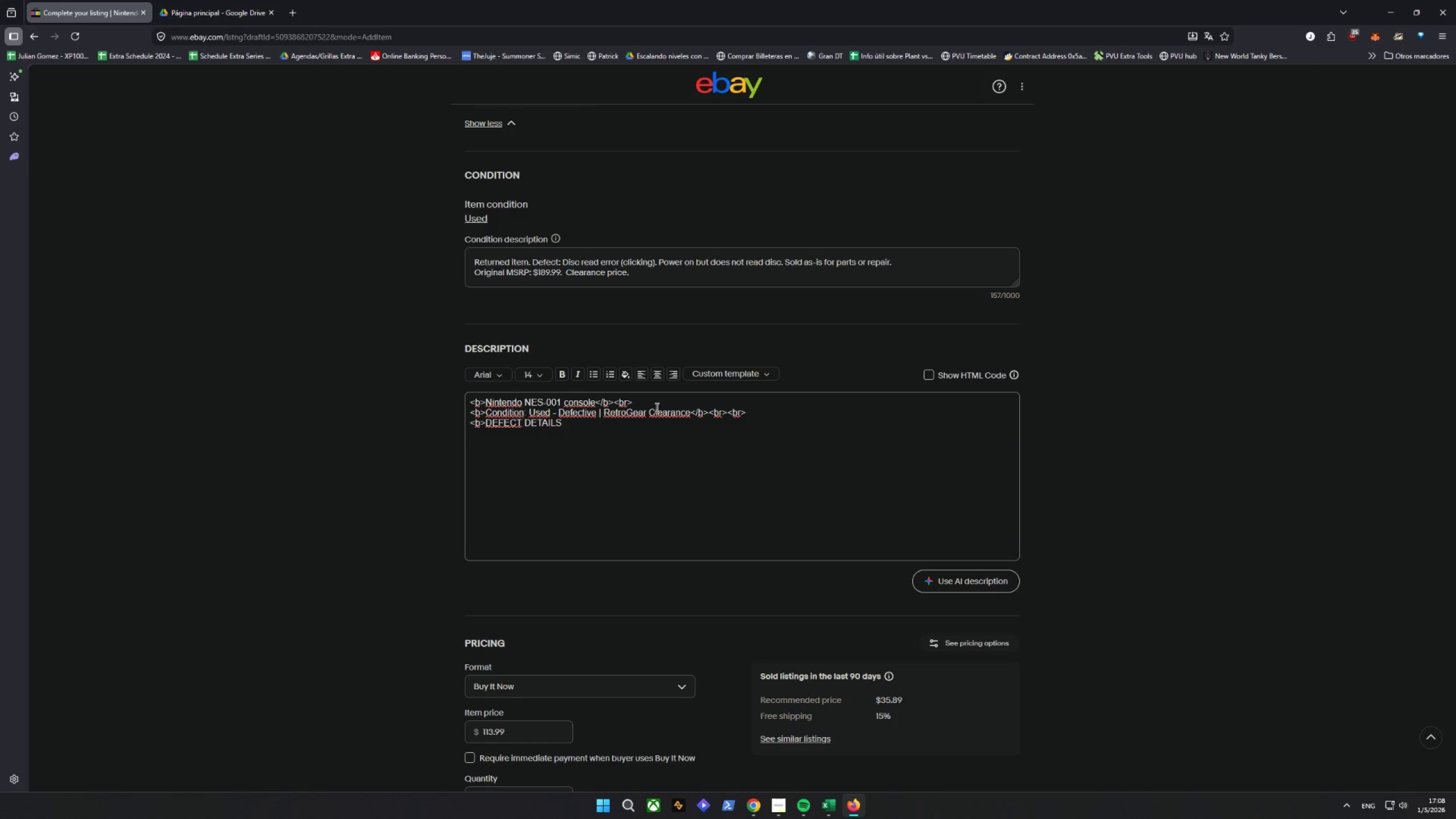 
wait(5.67)
 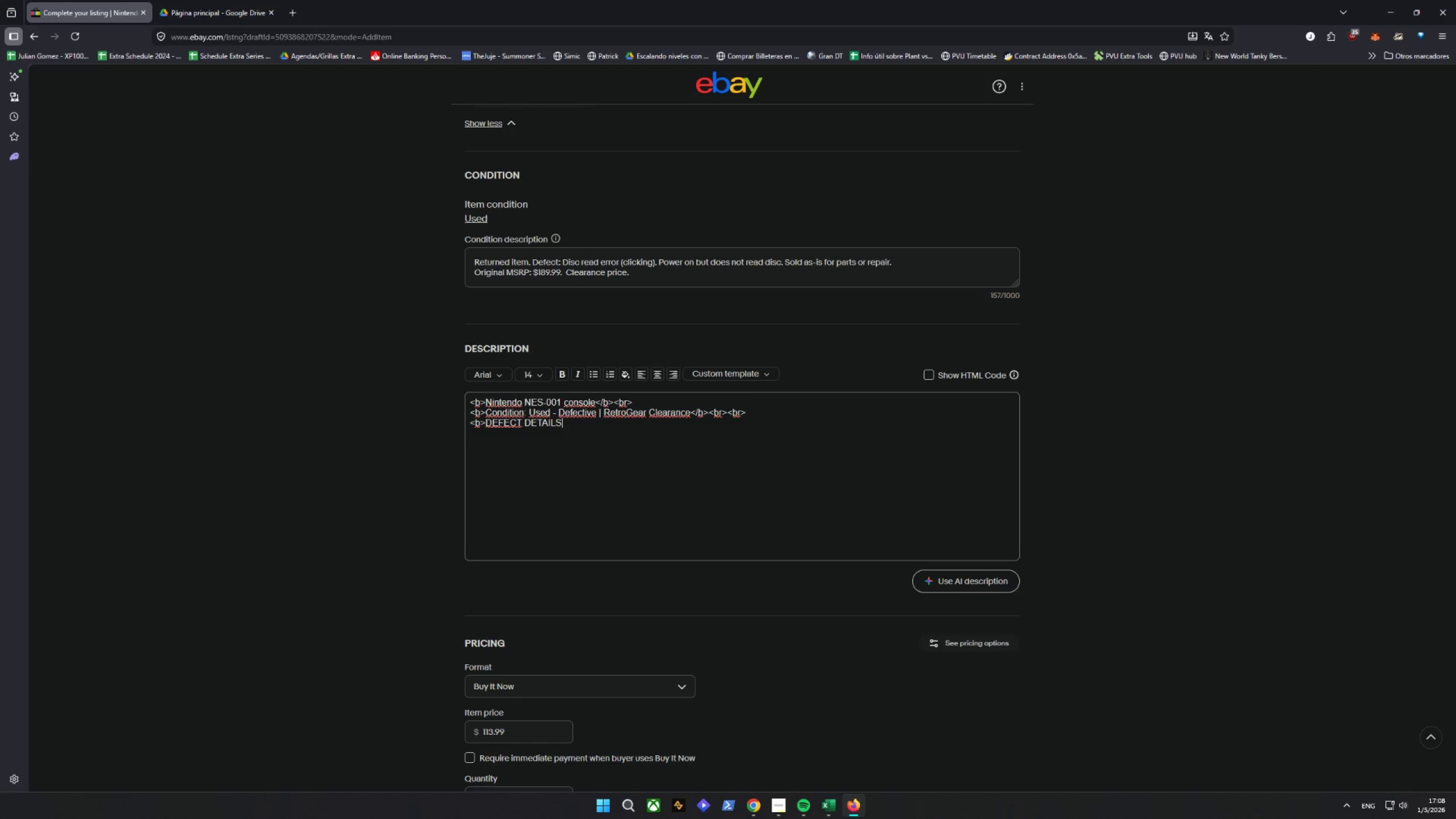 
left_click_drag(start_coordinate=[664, 404], to_coordinate=[595, 404])
 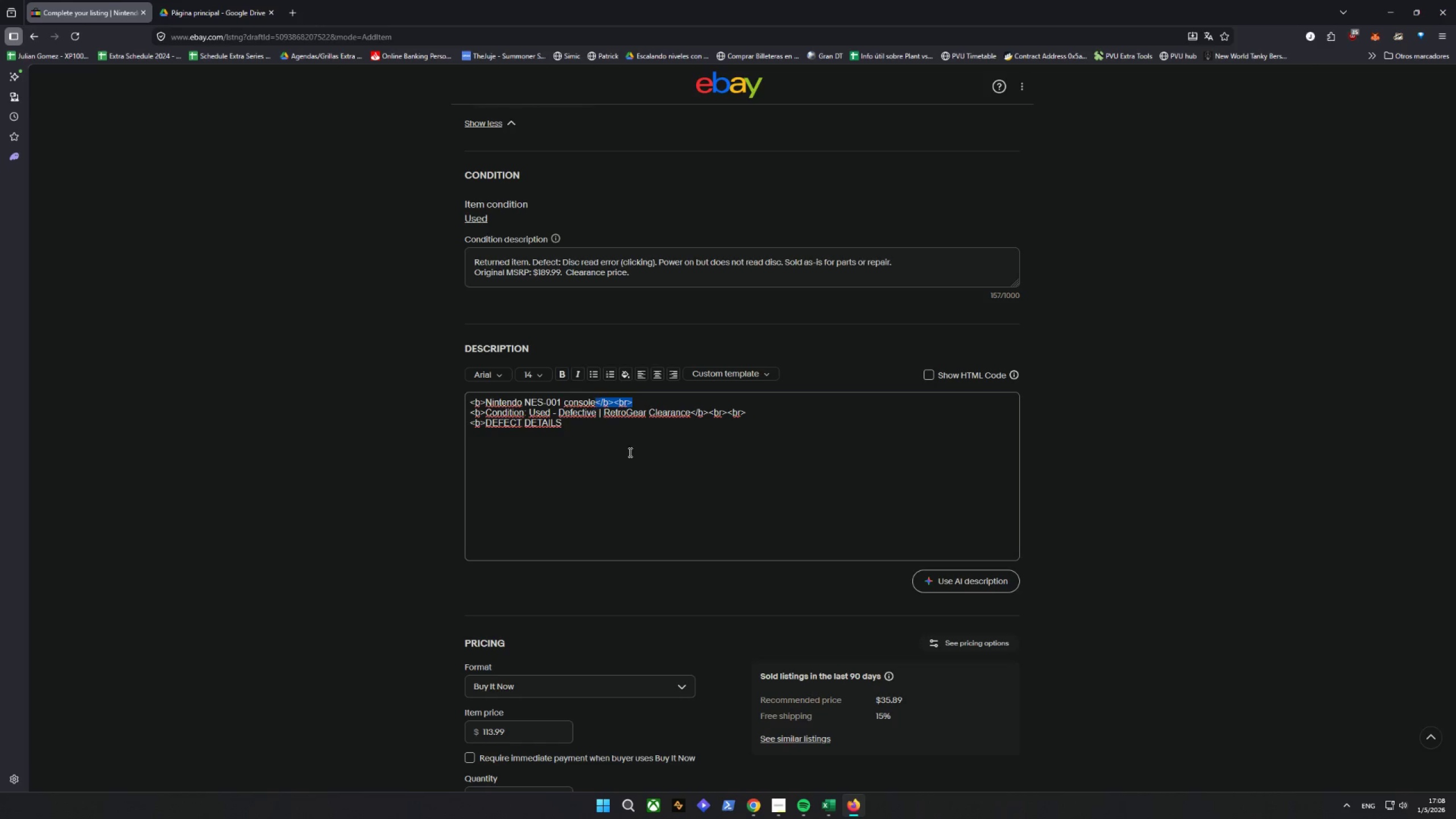 
key(Control+C)
 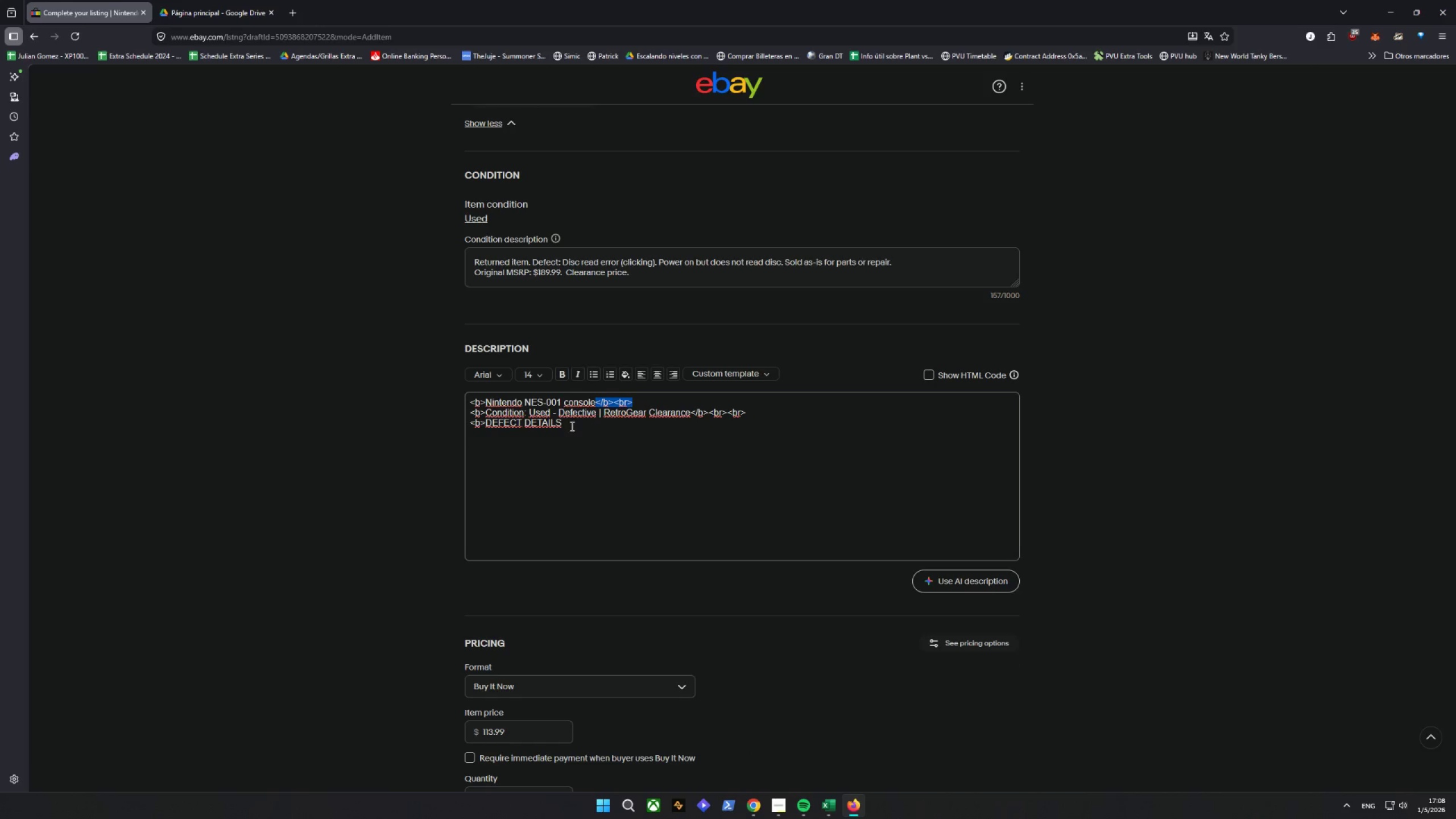 
left_click([571, 426])
 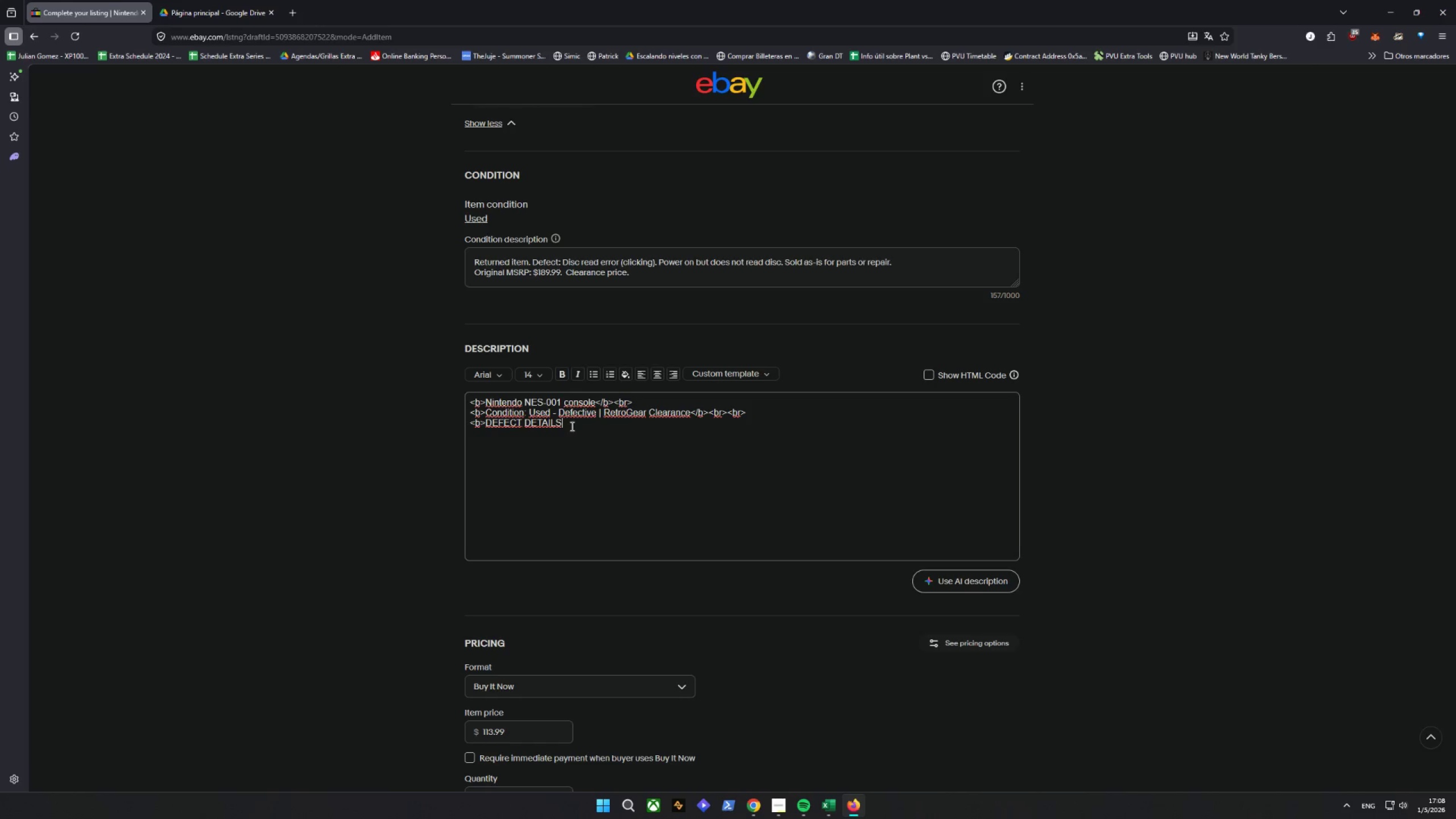 
key(Control+ControlLeft)
 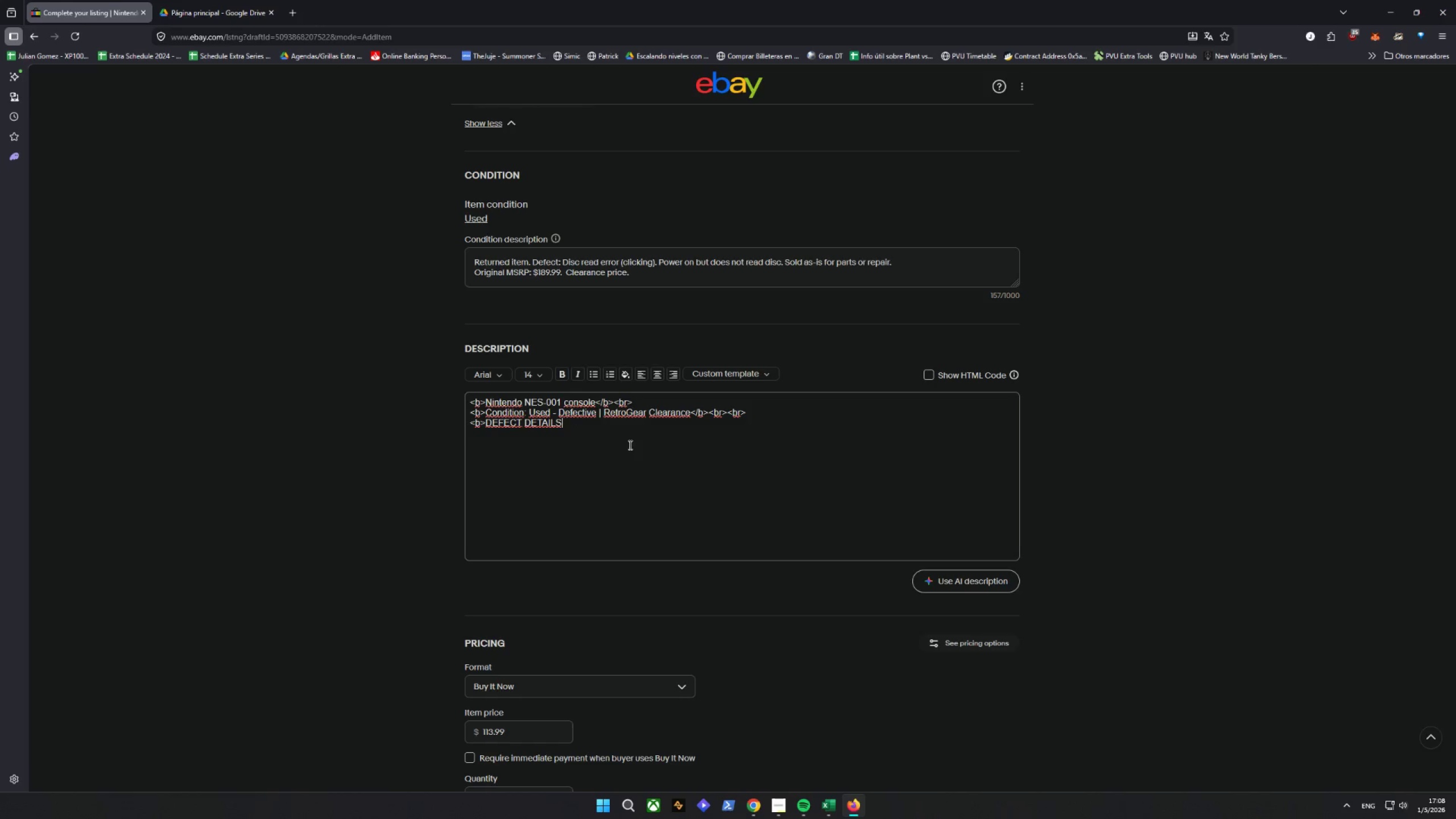 
key(Control+V)
 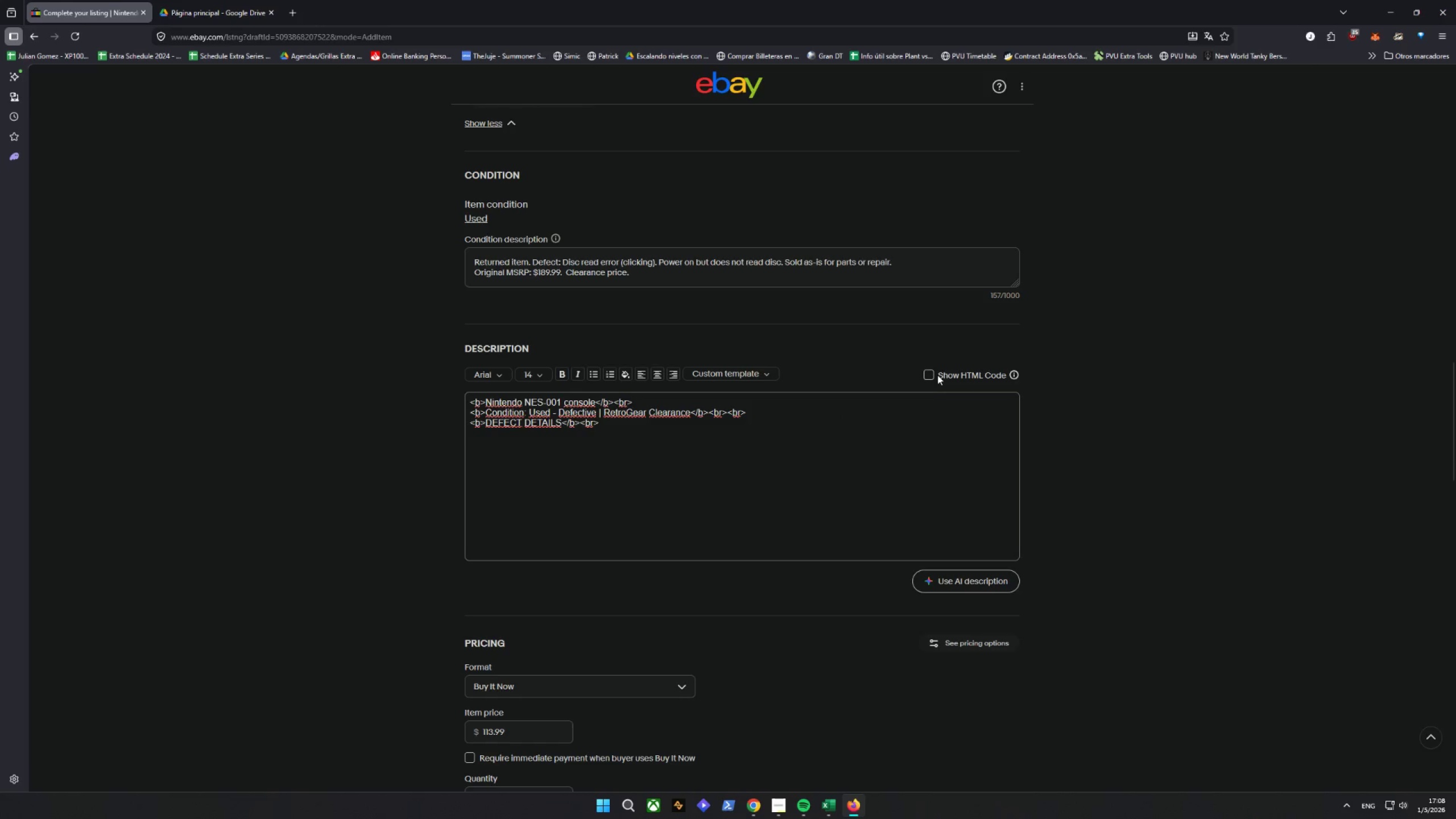 
left_click([927, 374])
 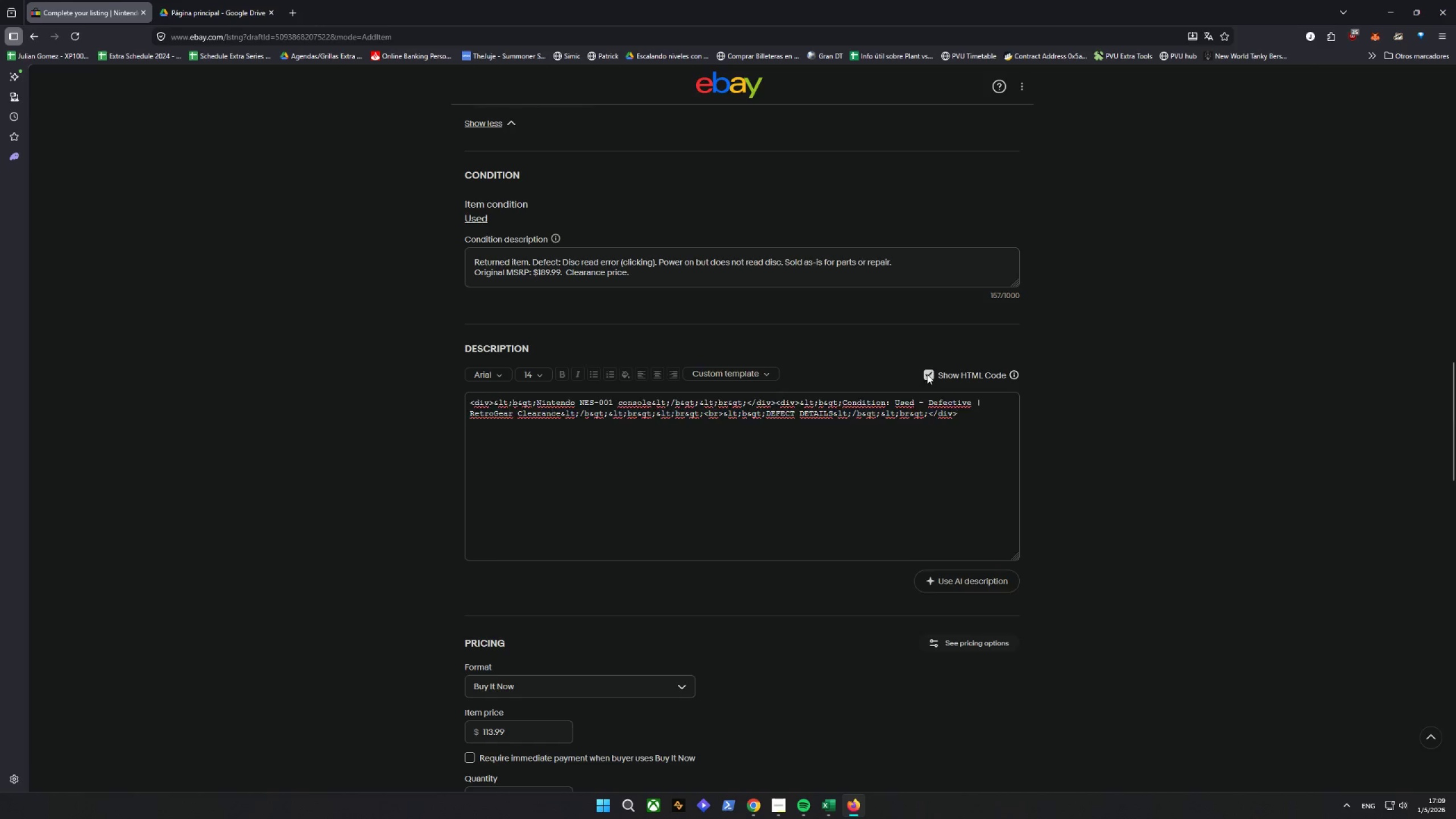 
double_click([927, 374])
 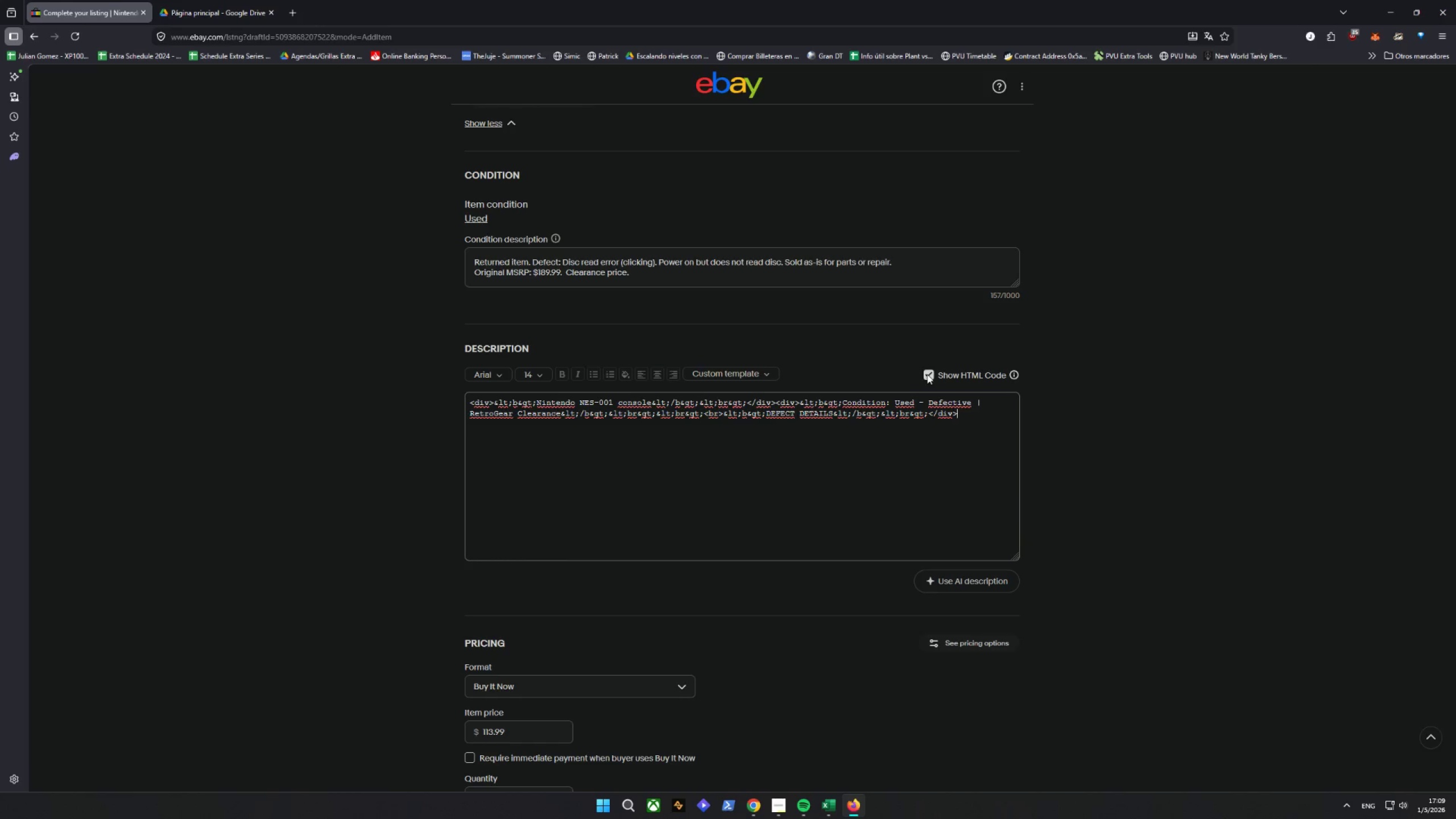 
left_click([927, 374])
 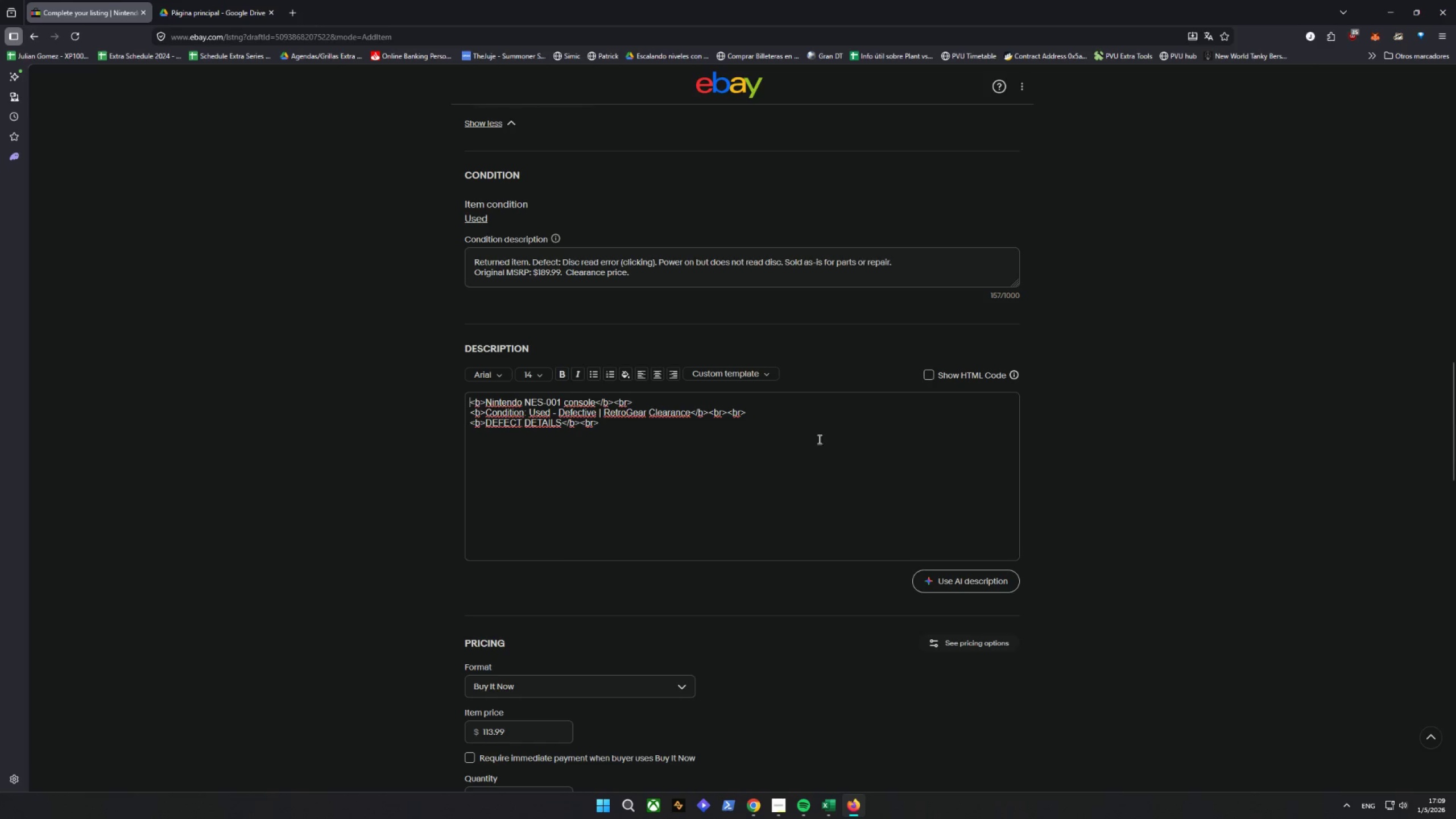 
left_click_drag(start_coordinate=[762, 462], to_coordinate=[375, 381])
 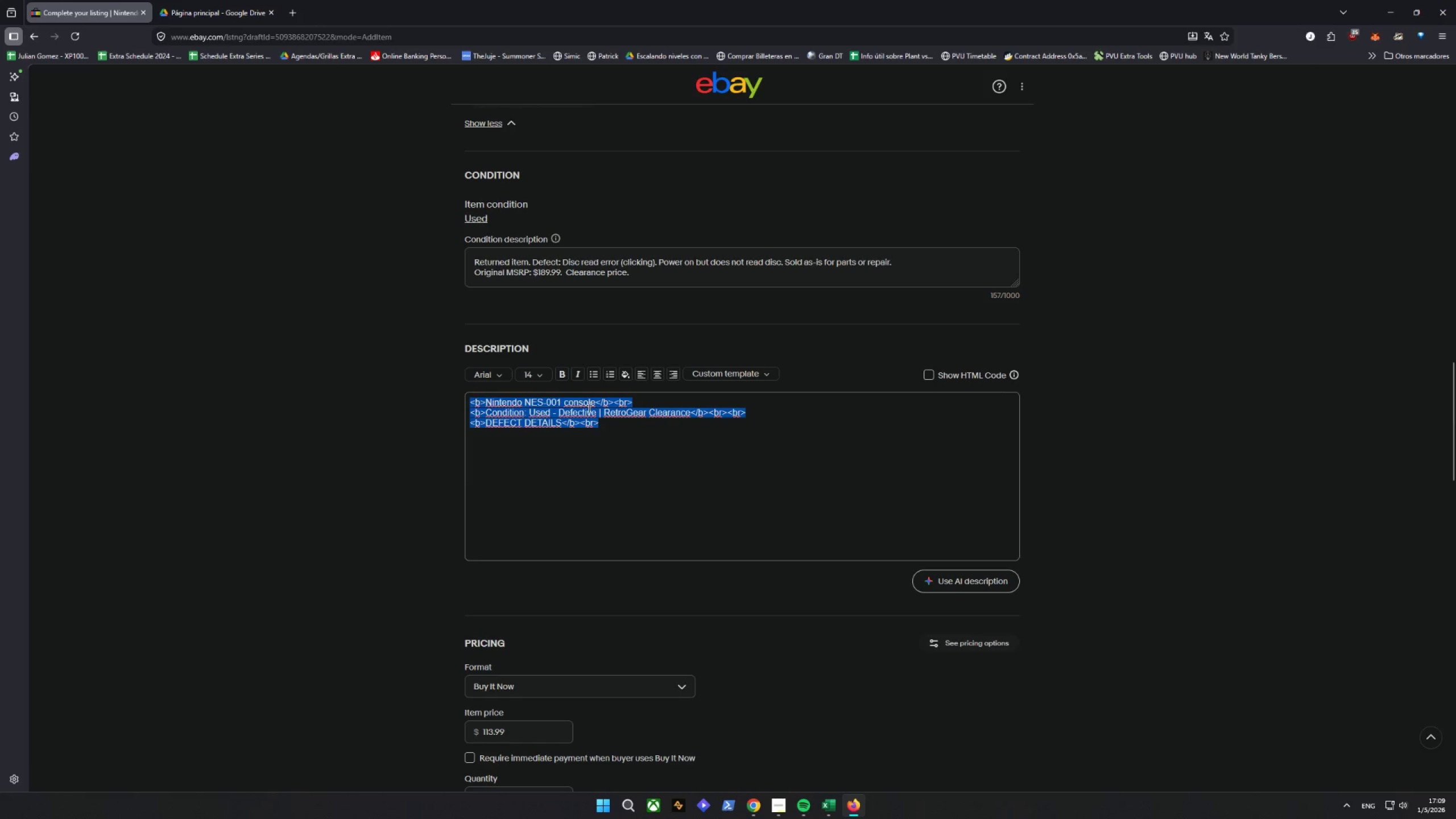 
key(Control+C)
 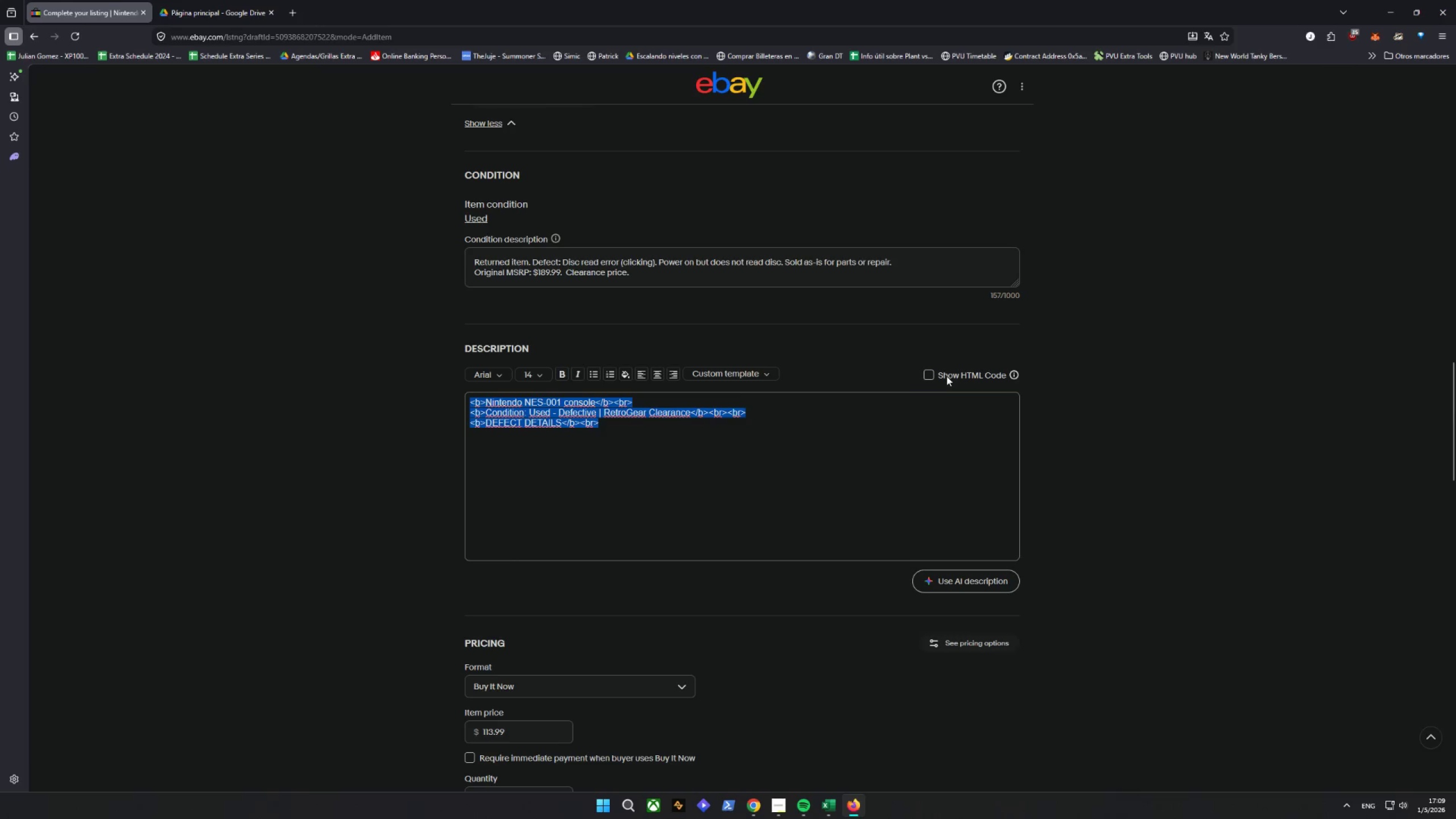 
left_click([930, 373])
 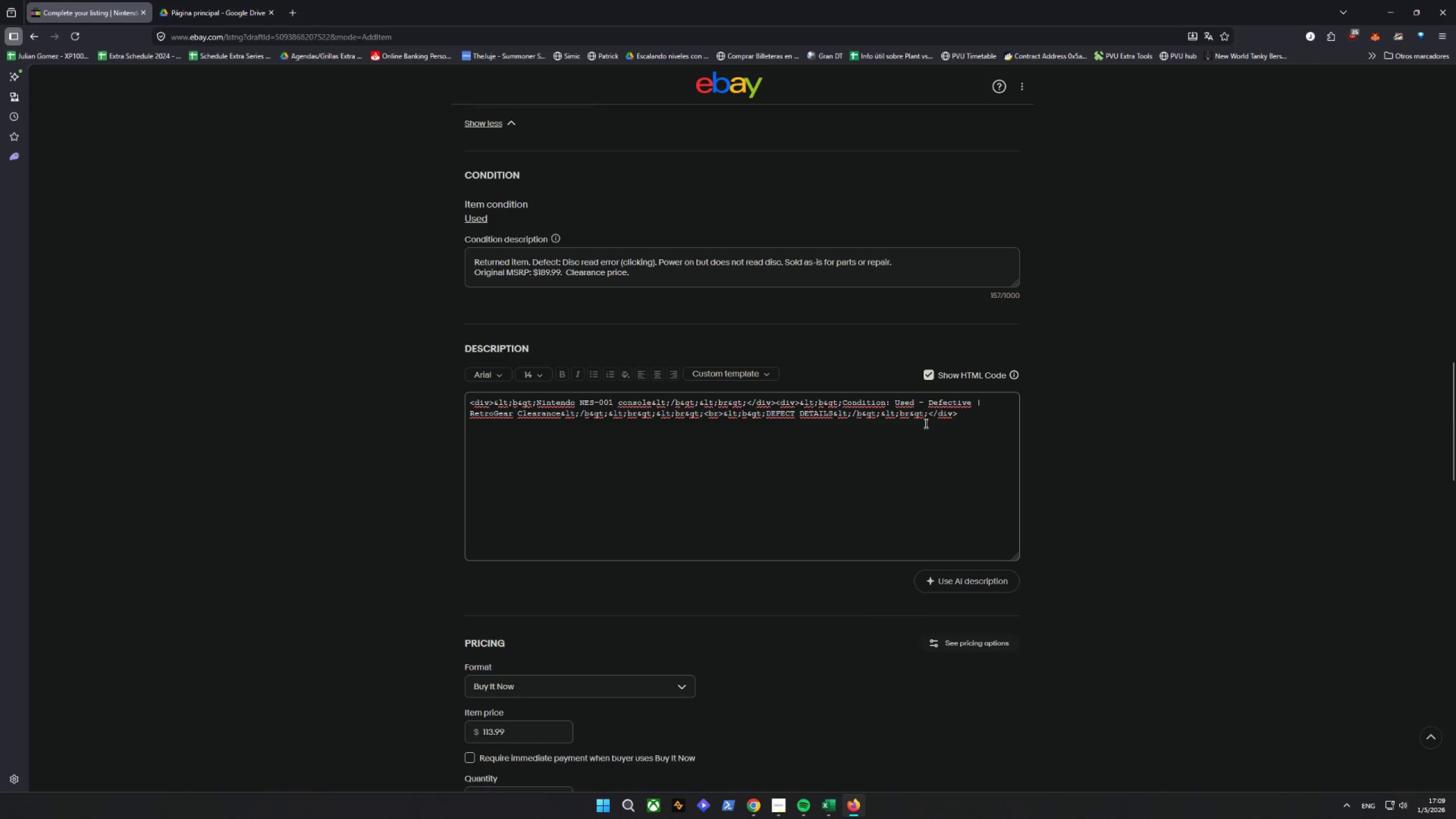 
left_click_drag(start_coordinate=[978, 418], to_coordinate=[346, 372])
 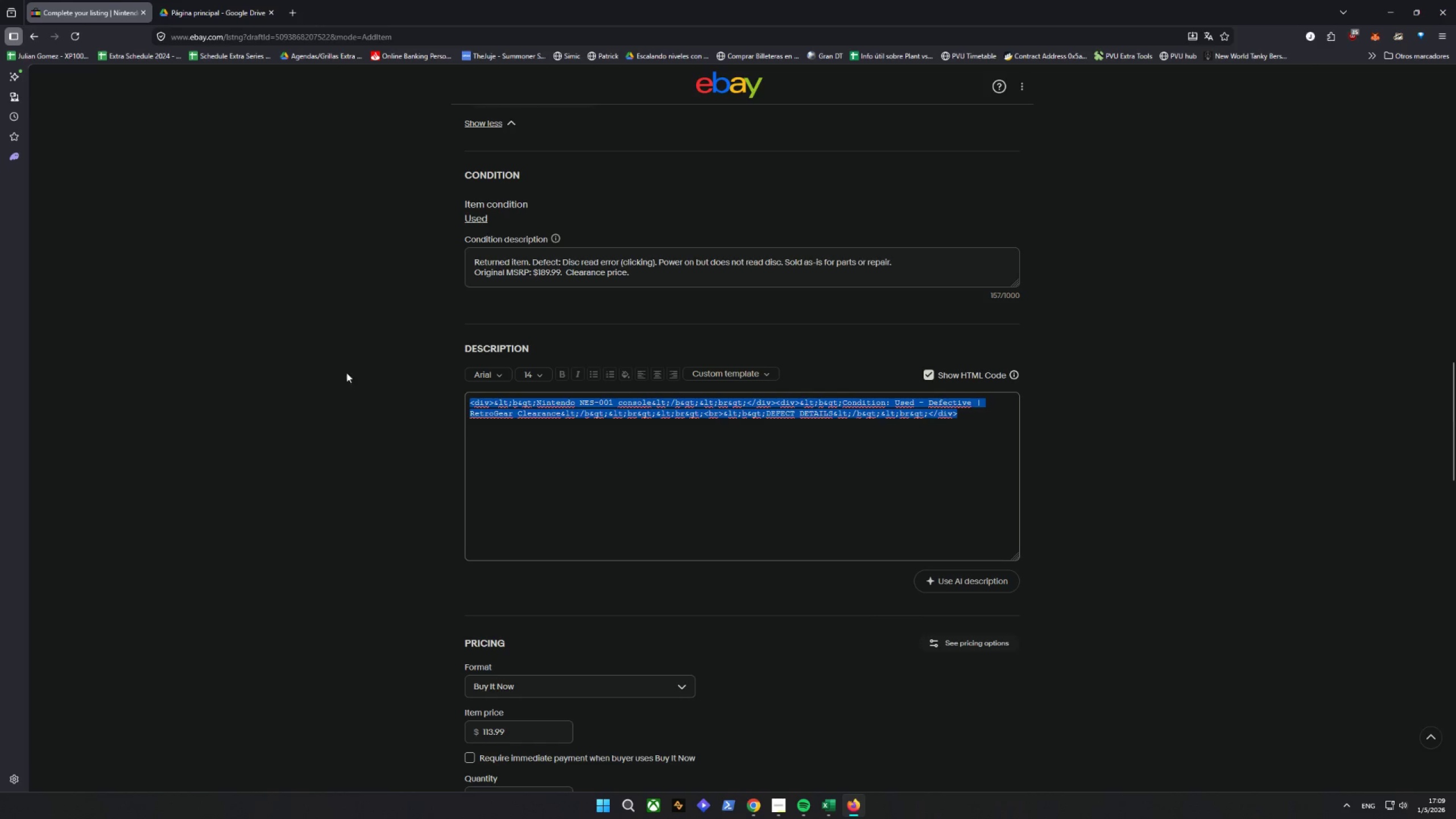 
key(Control+ControlLeft)
 